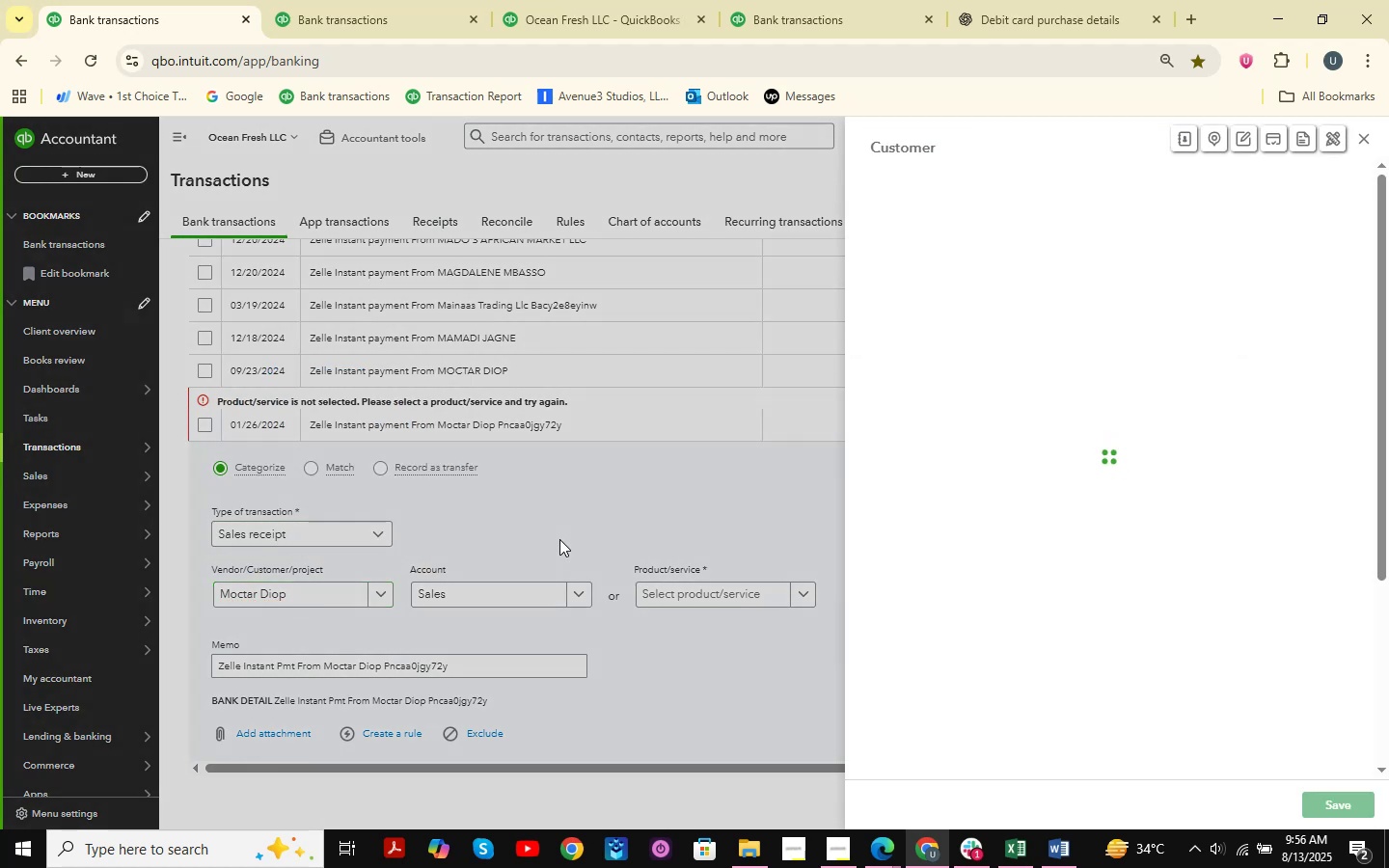 
left_click([1323, 806])
 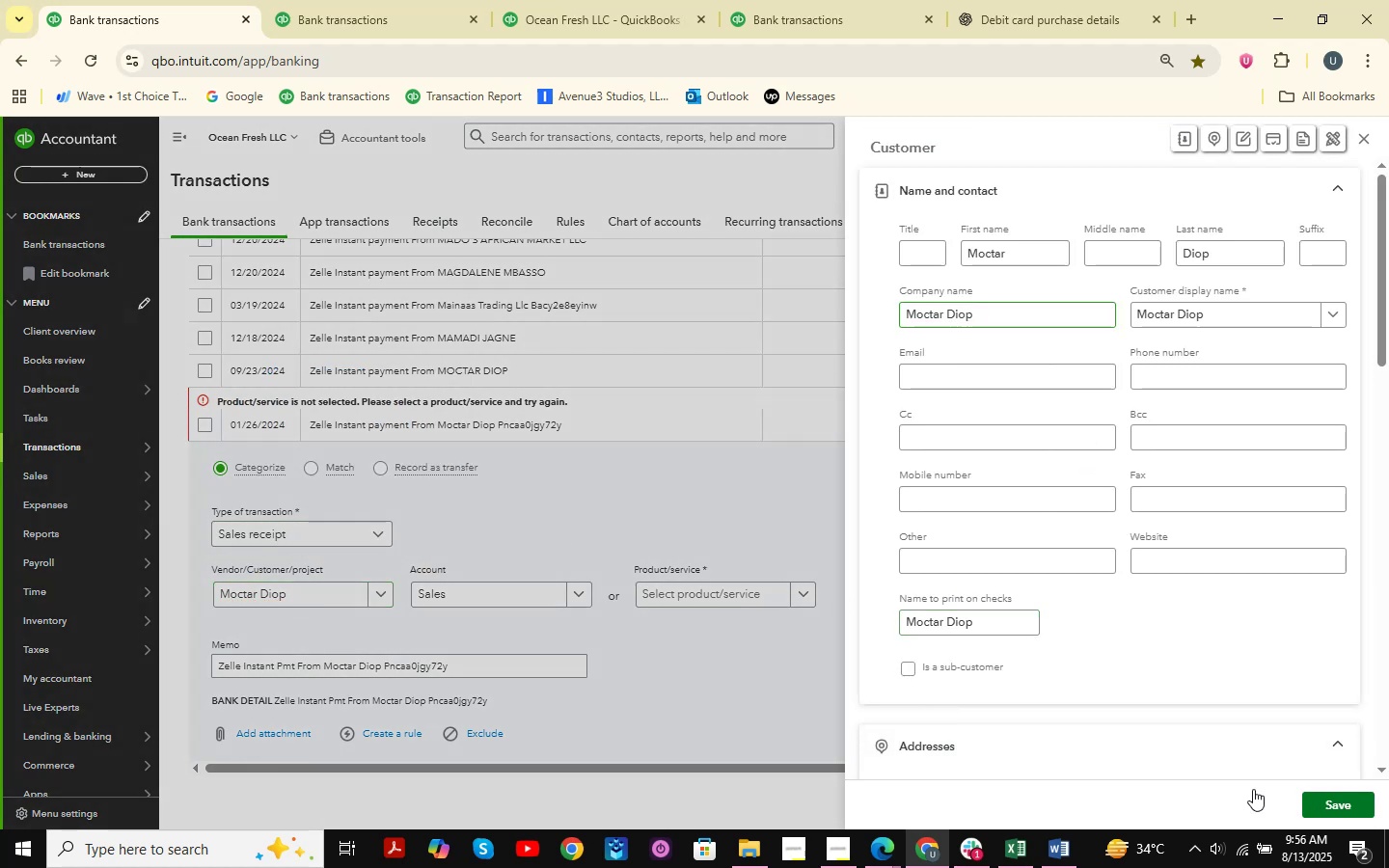 
mouse_move([789, 660])
 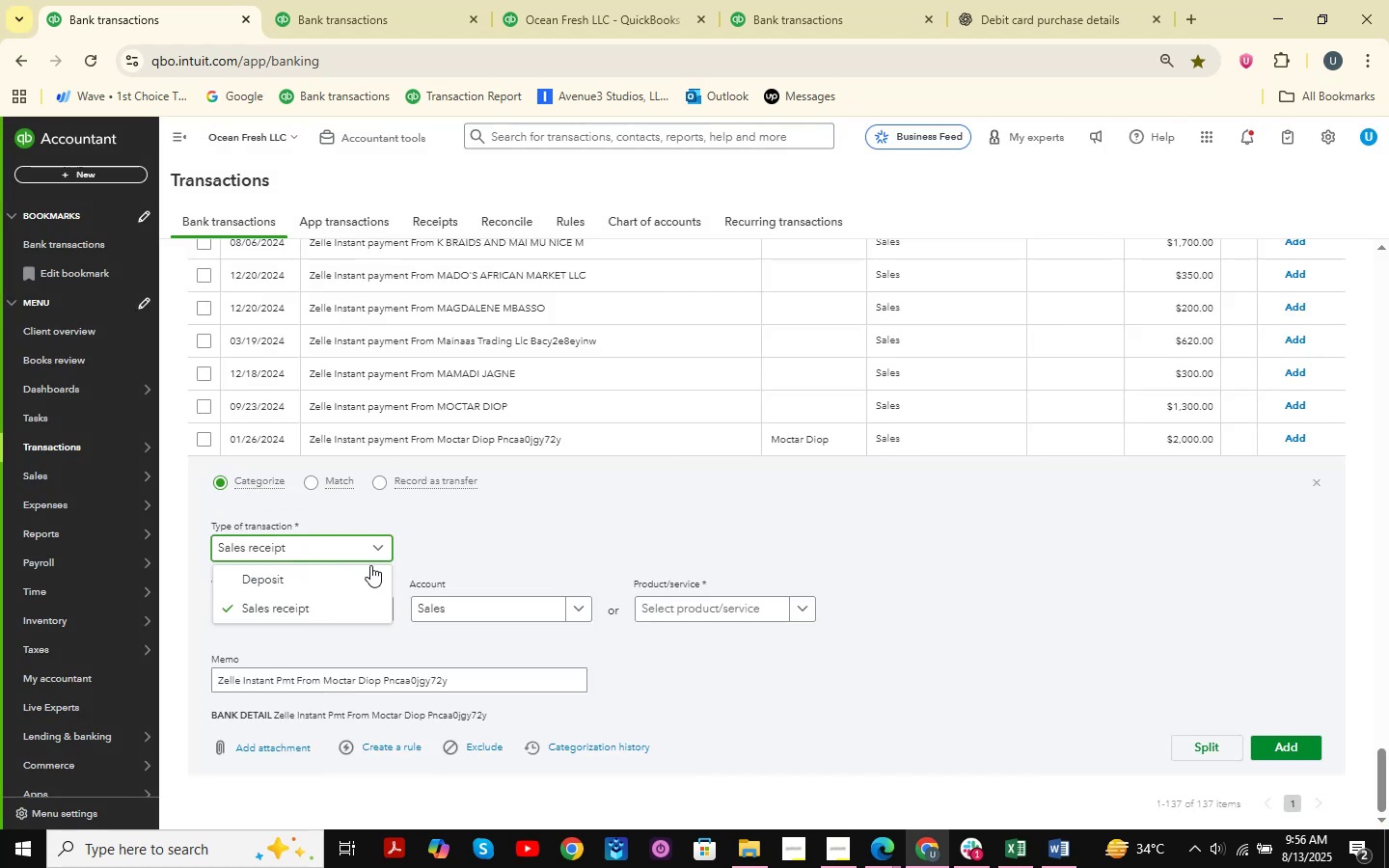 
left_click([290, 573])
 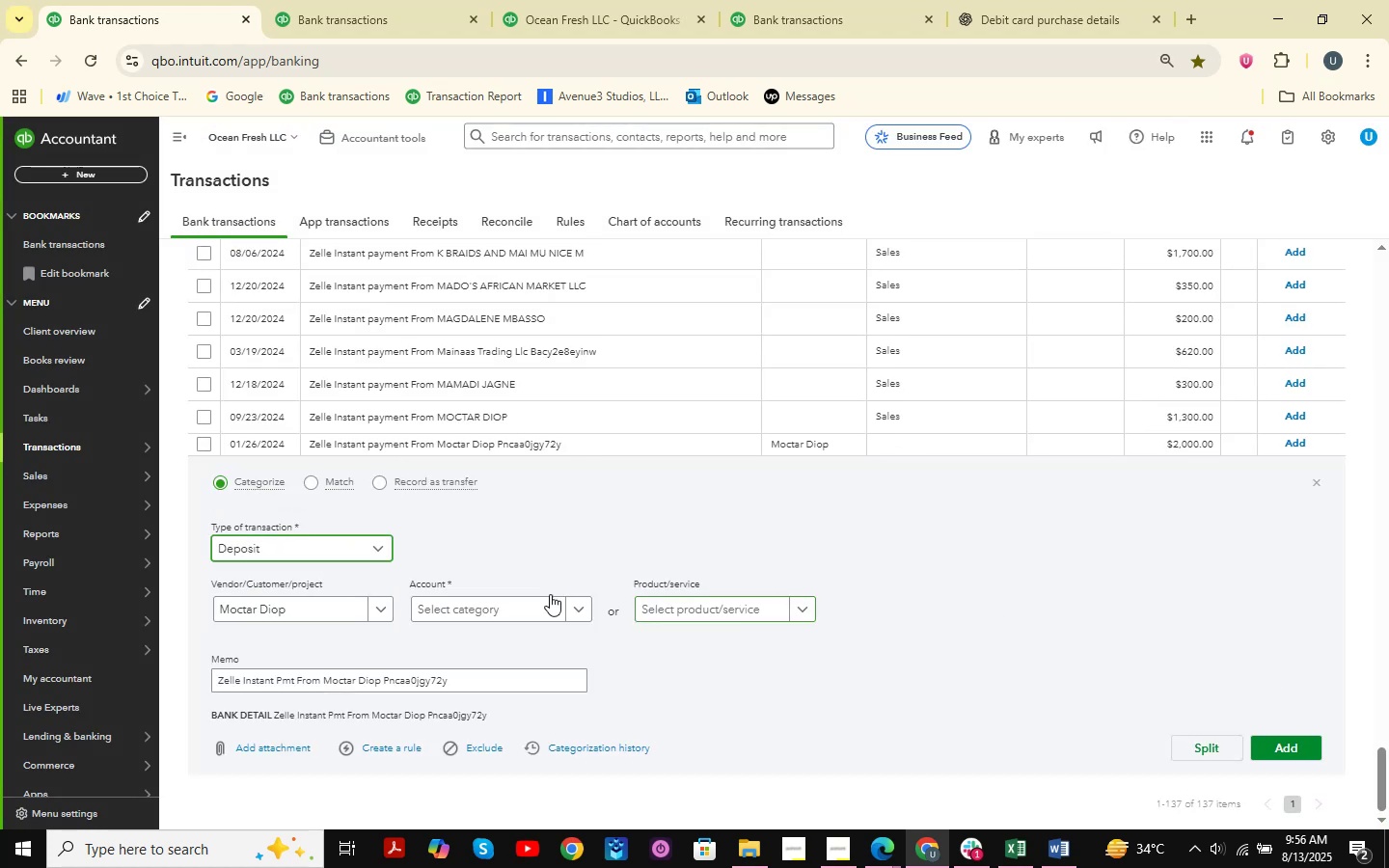 
double_click([487, 606])
 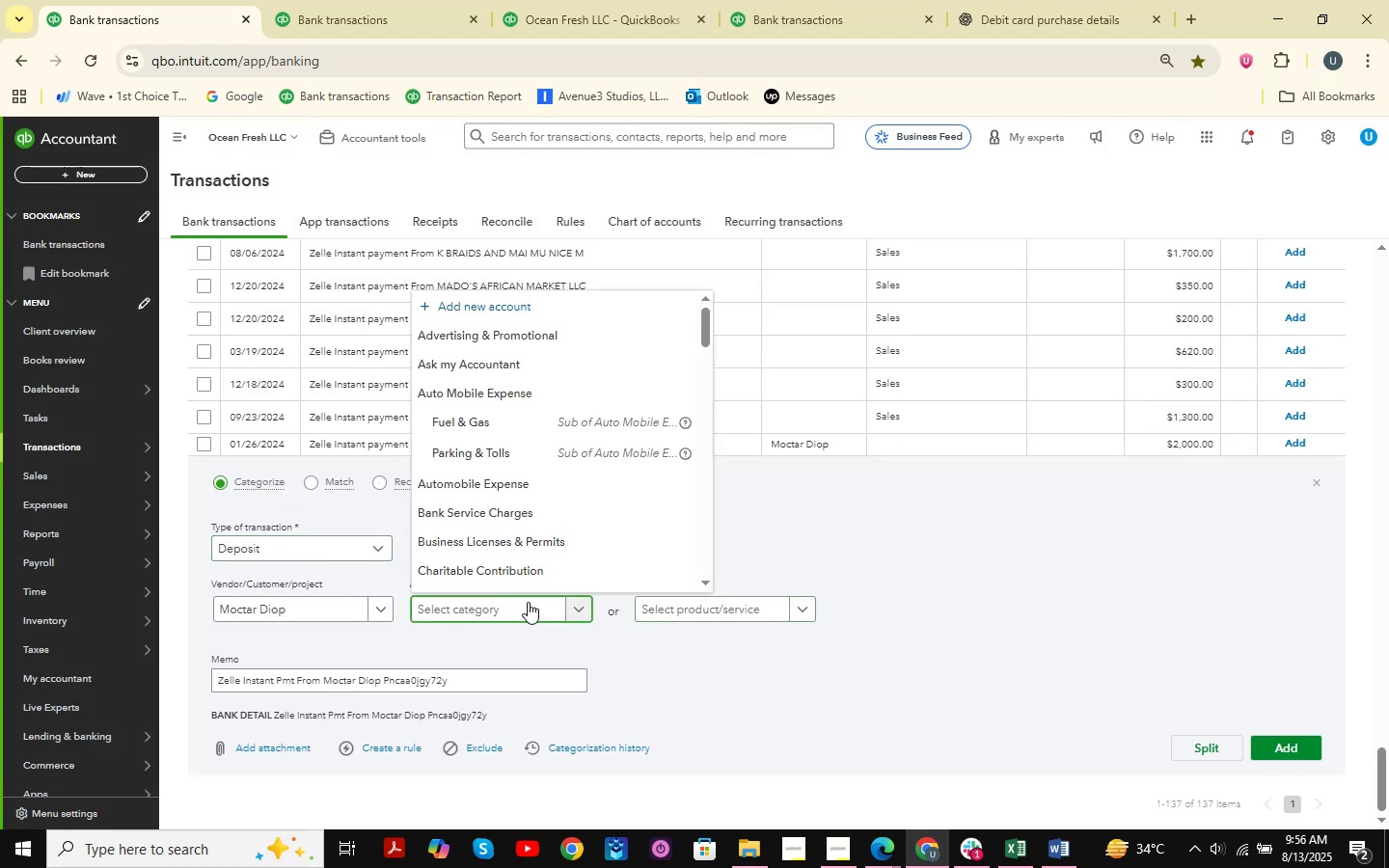 
type(sales )
 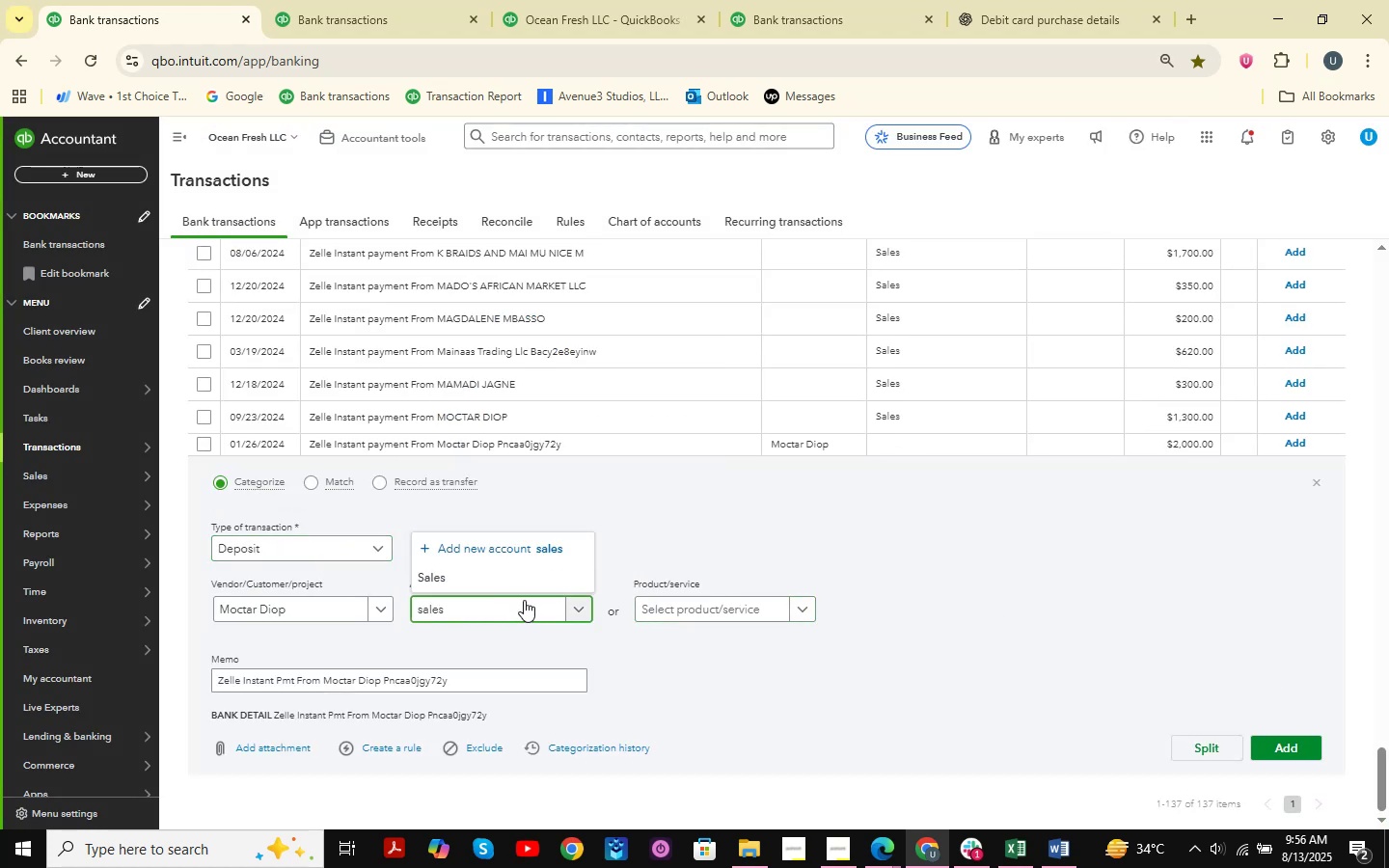 
left_click([485, 575])
 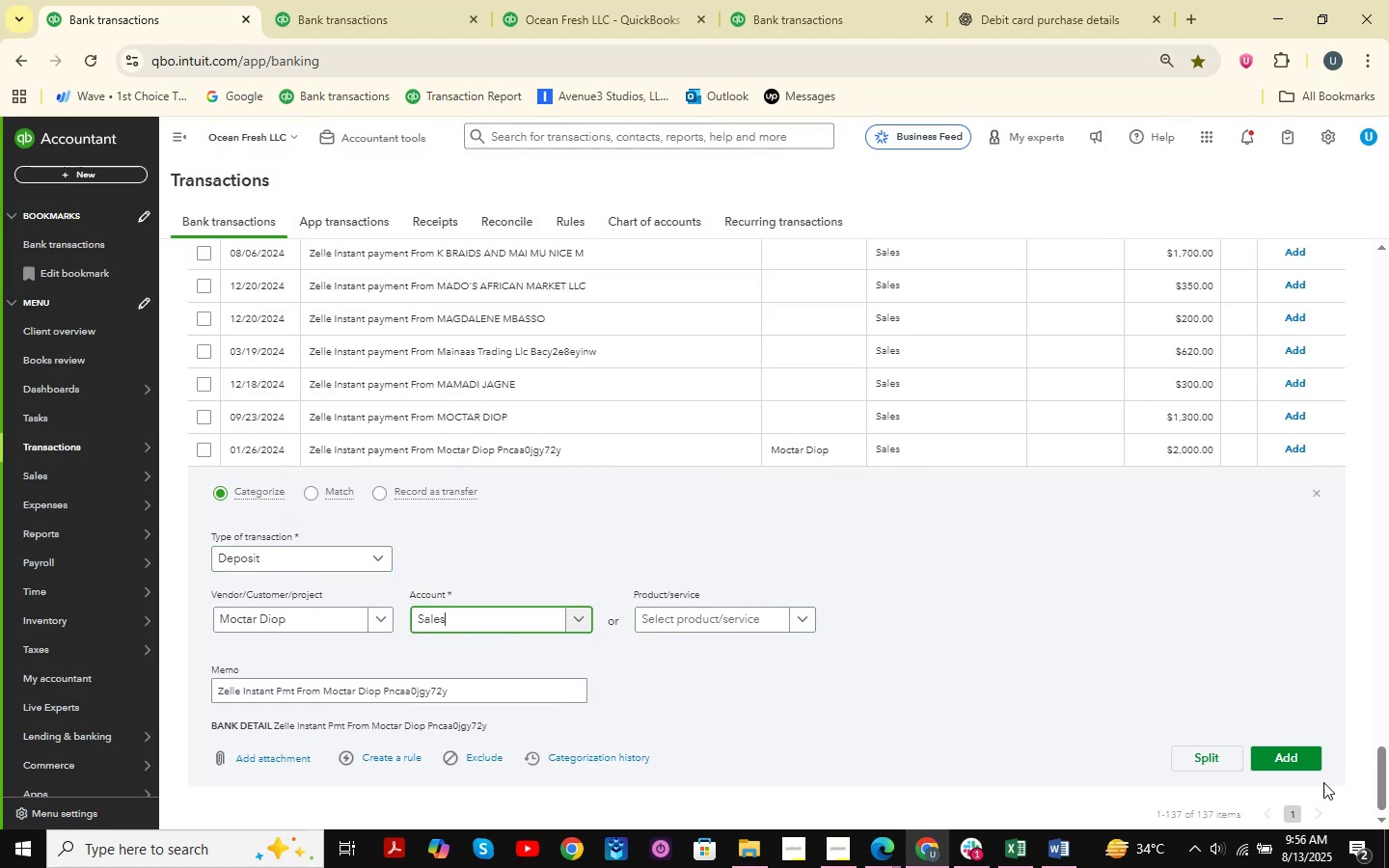 
left_click([1286, 759])
 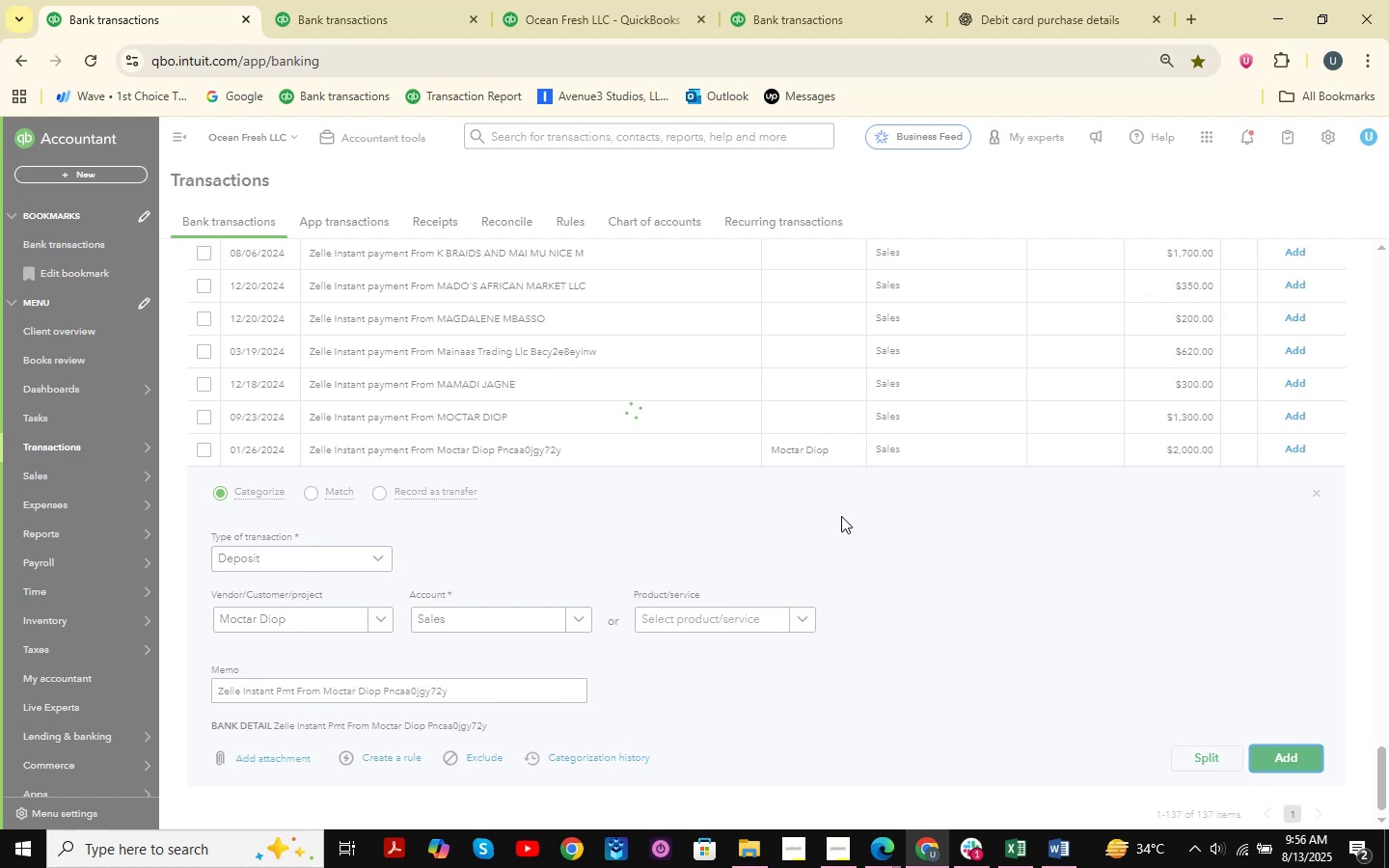 
left_click([866, 856])
 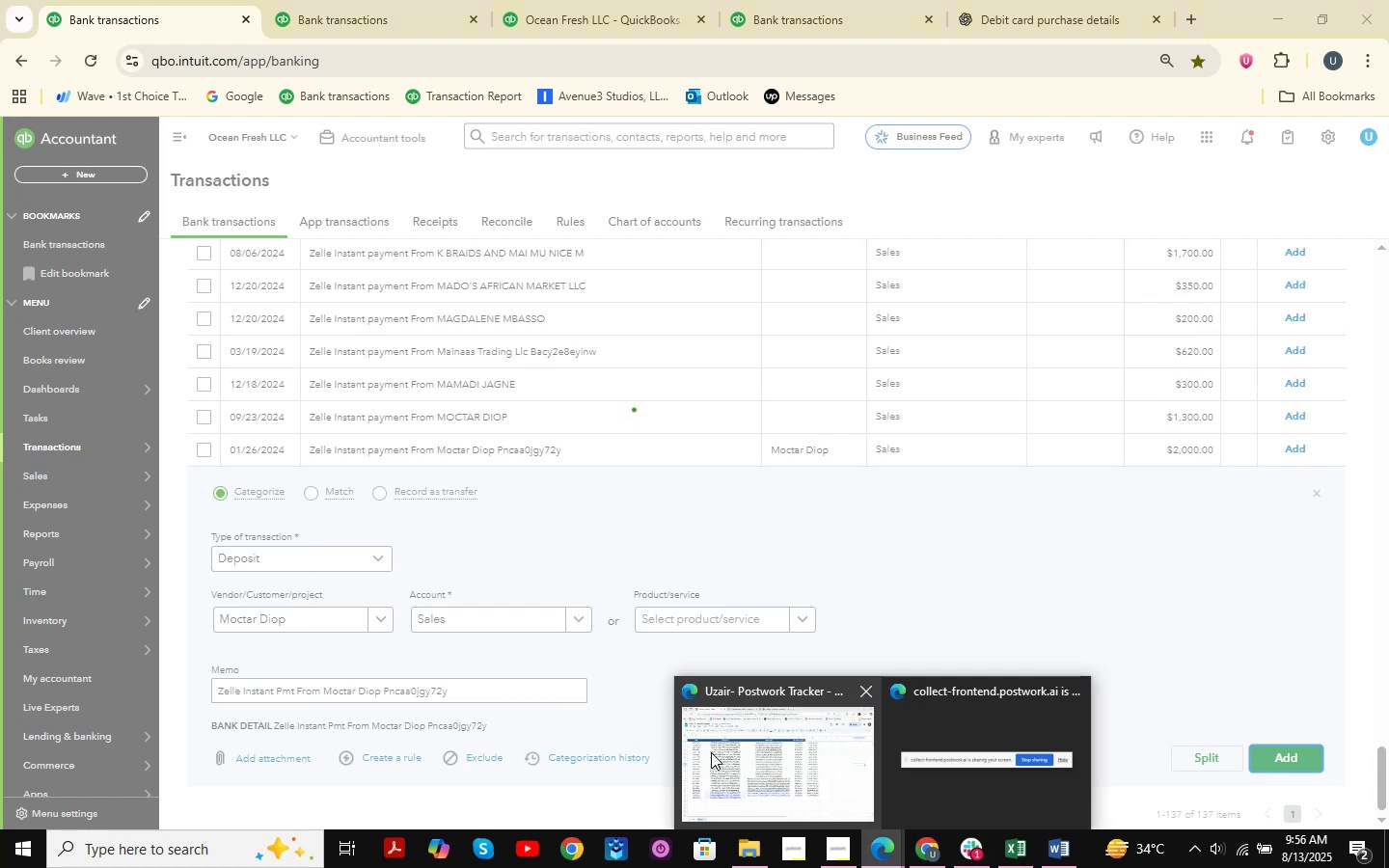 
left_click([716, 756])
 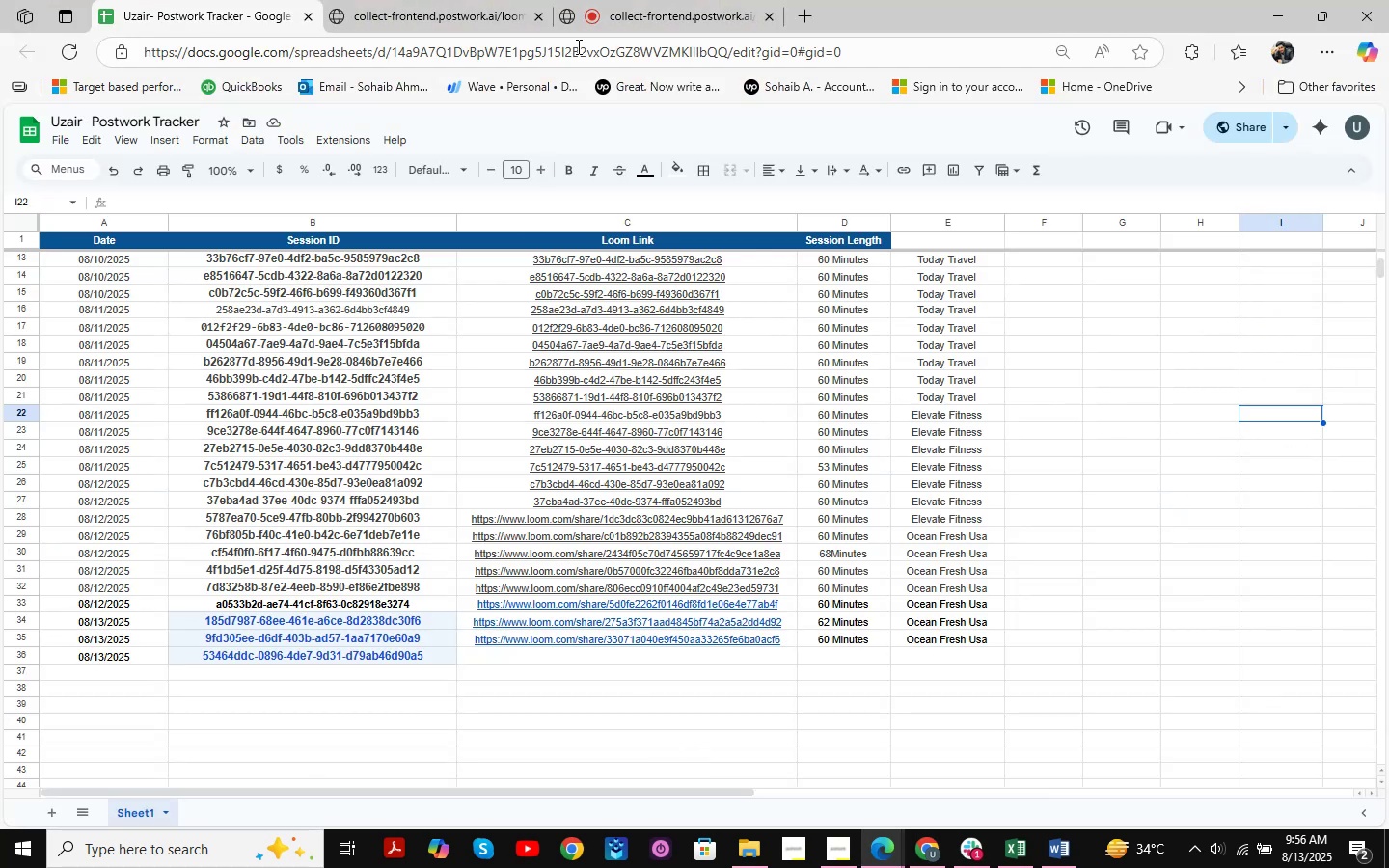 
left_click([456, 4])
 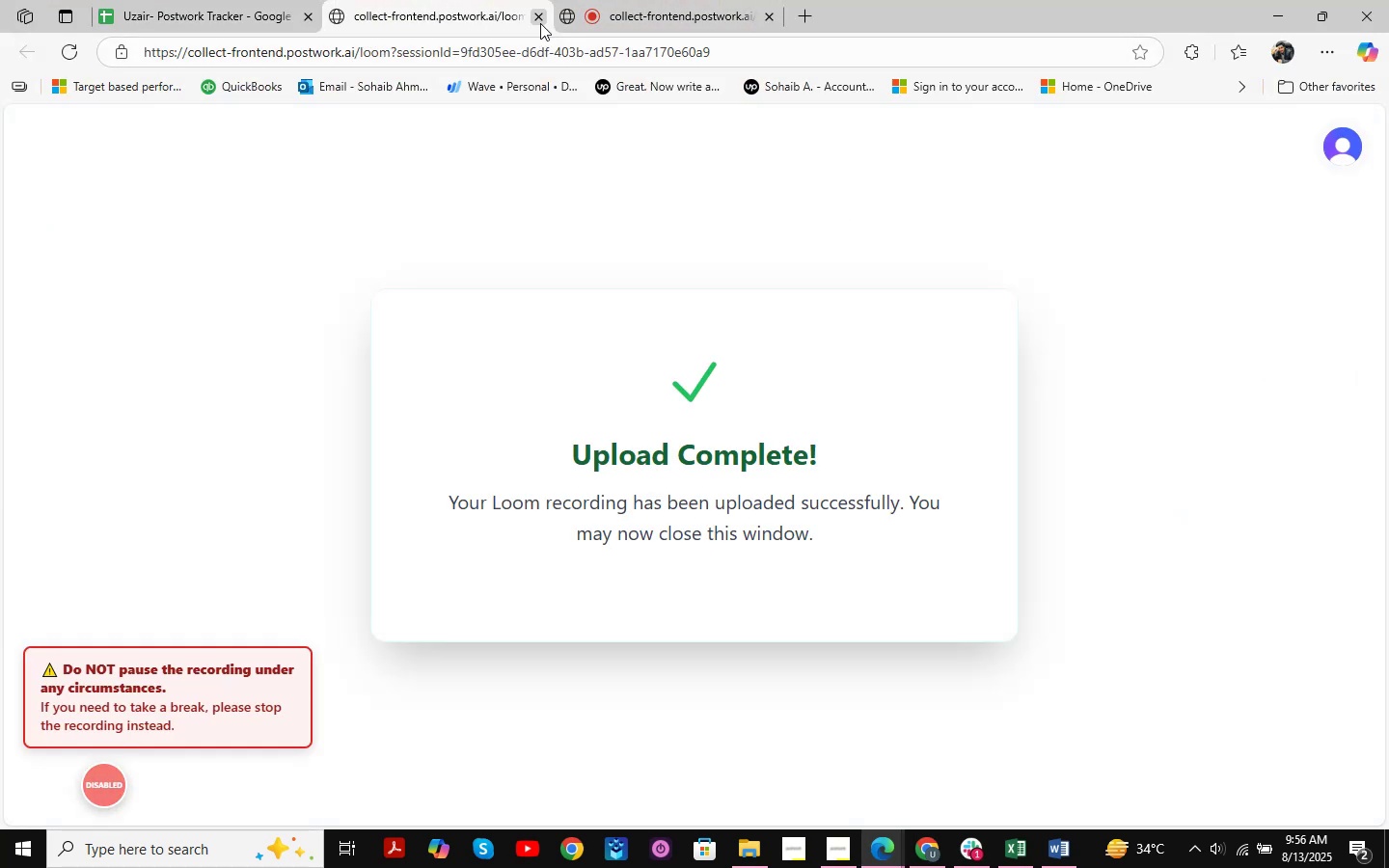 
left_click([540, 23])
 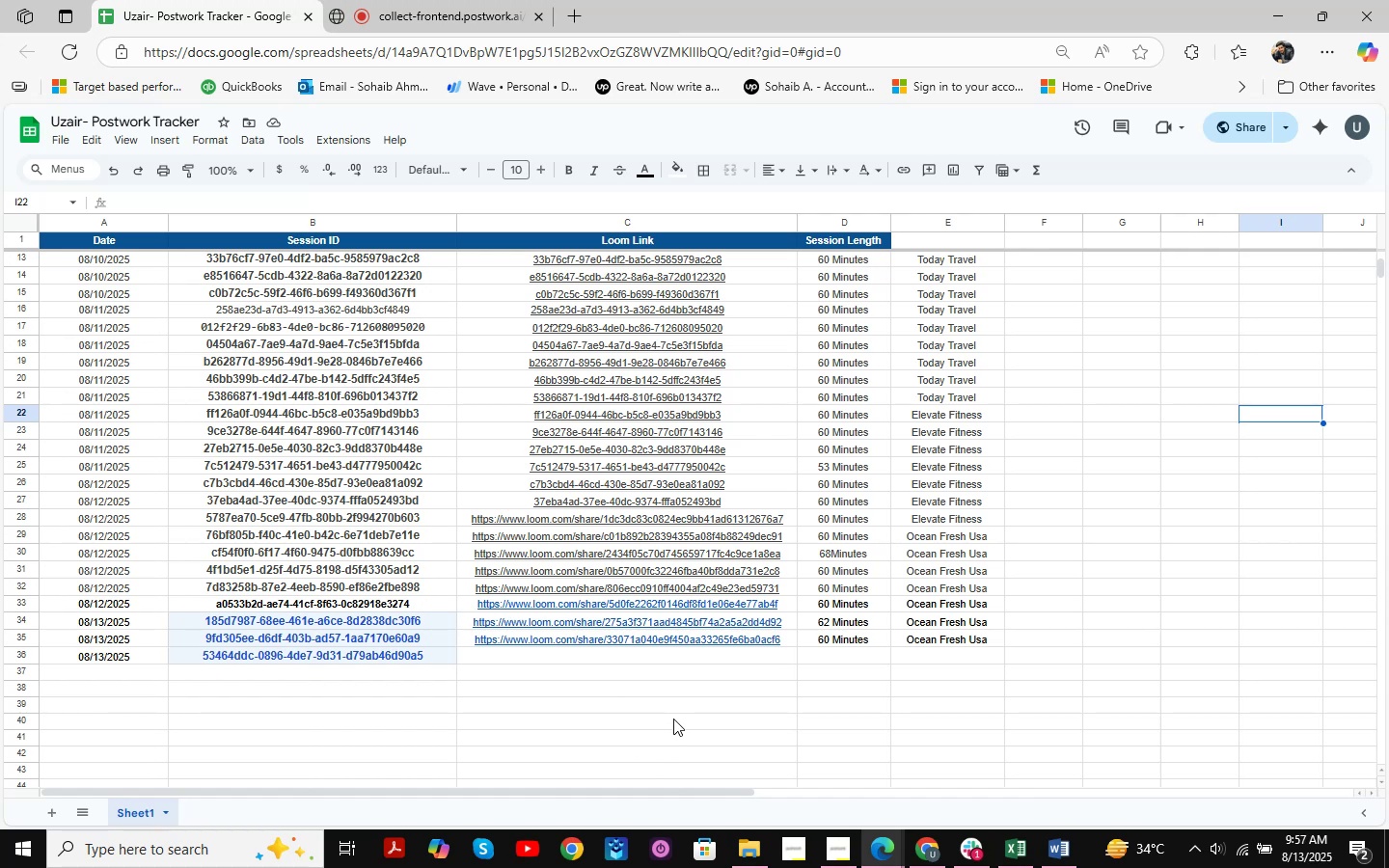 
wait(13.92)
 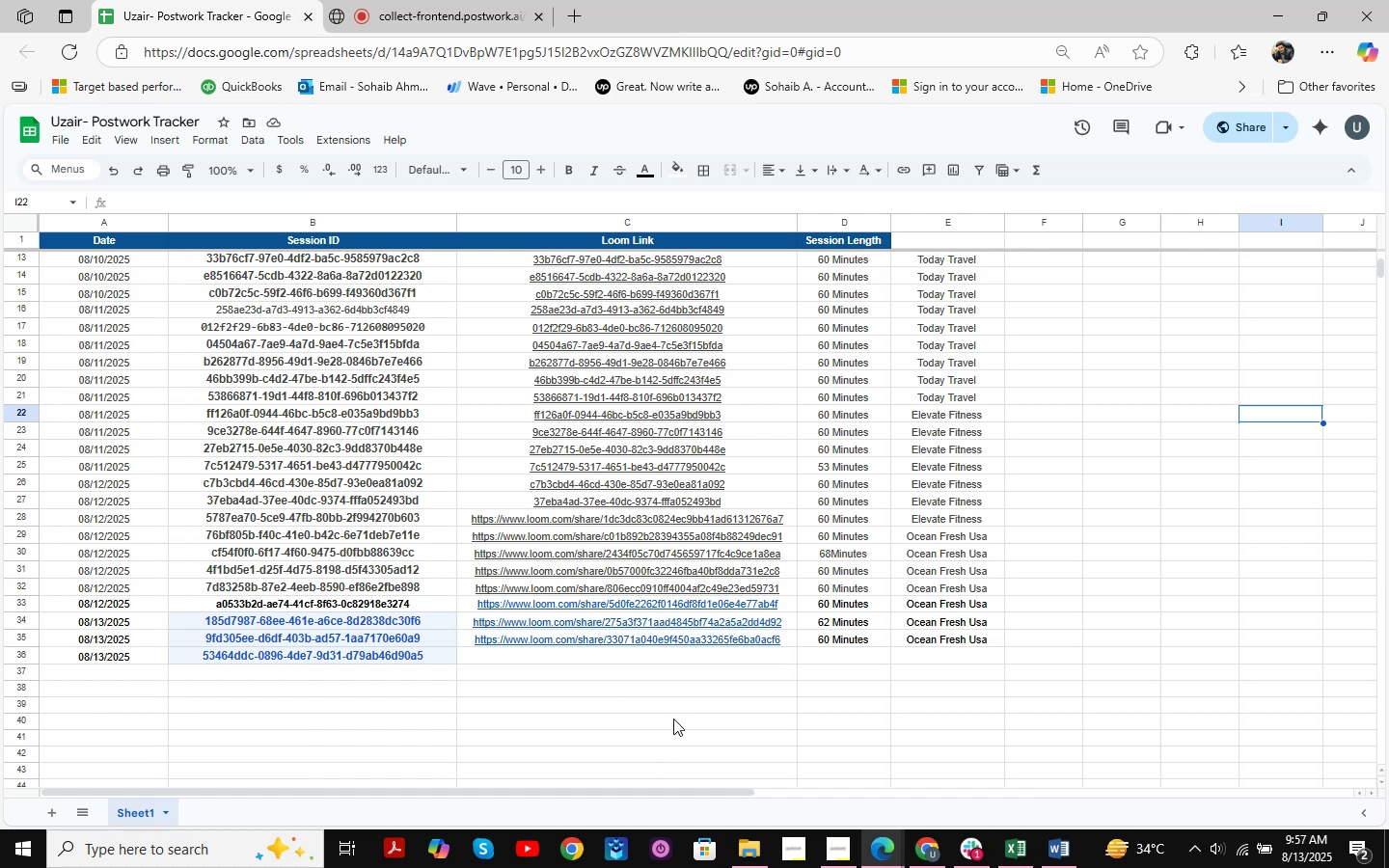 
scroll: coordinate [898, 564], scroll_direction: up, amount: 2.0
 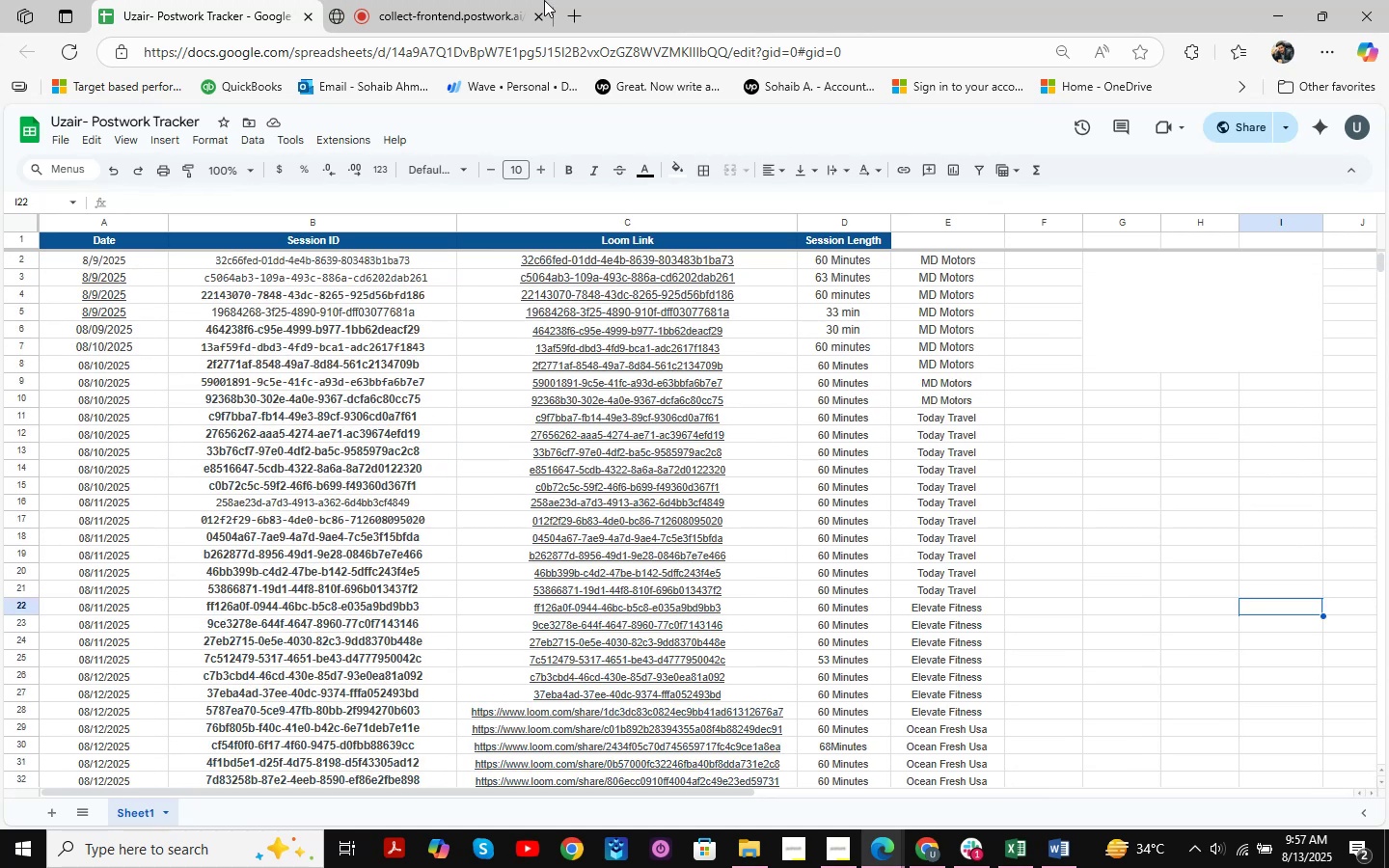 
left_click([498, 0])
 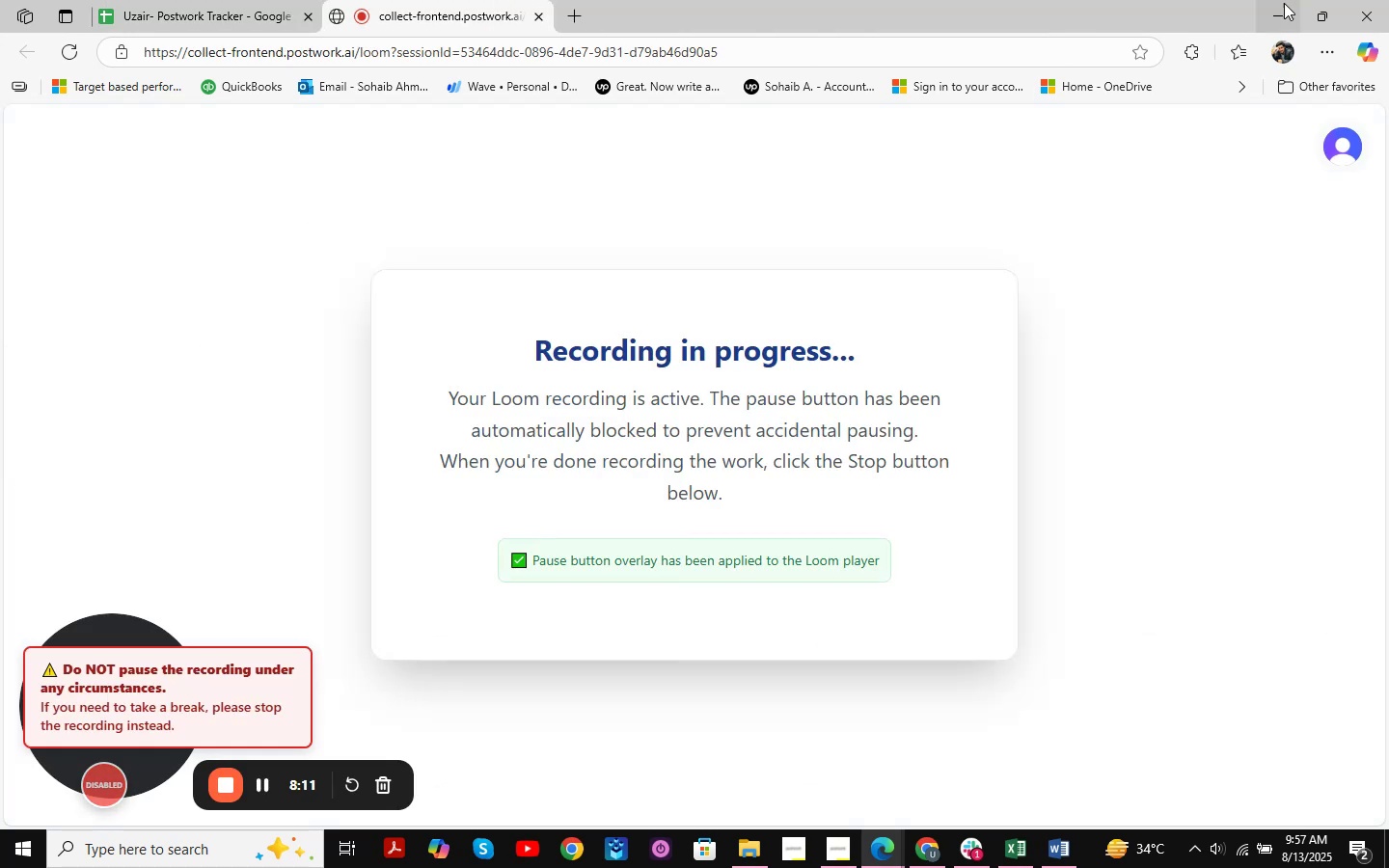 
left_click([1290, 0])
 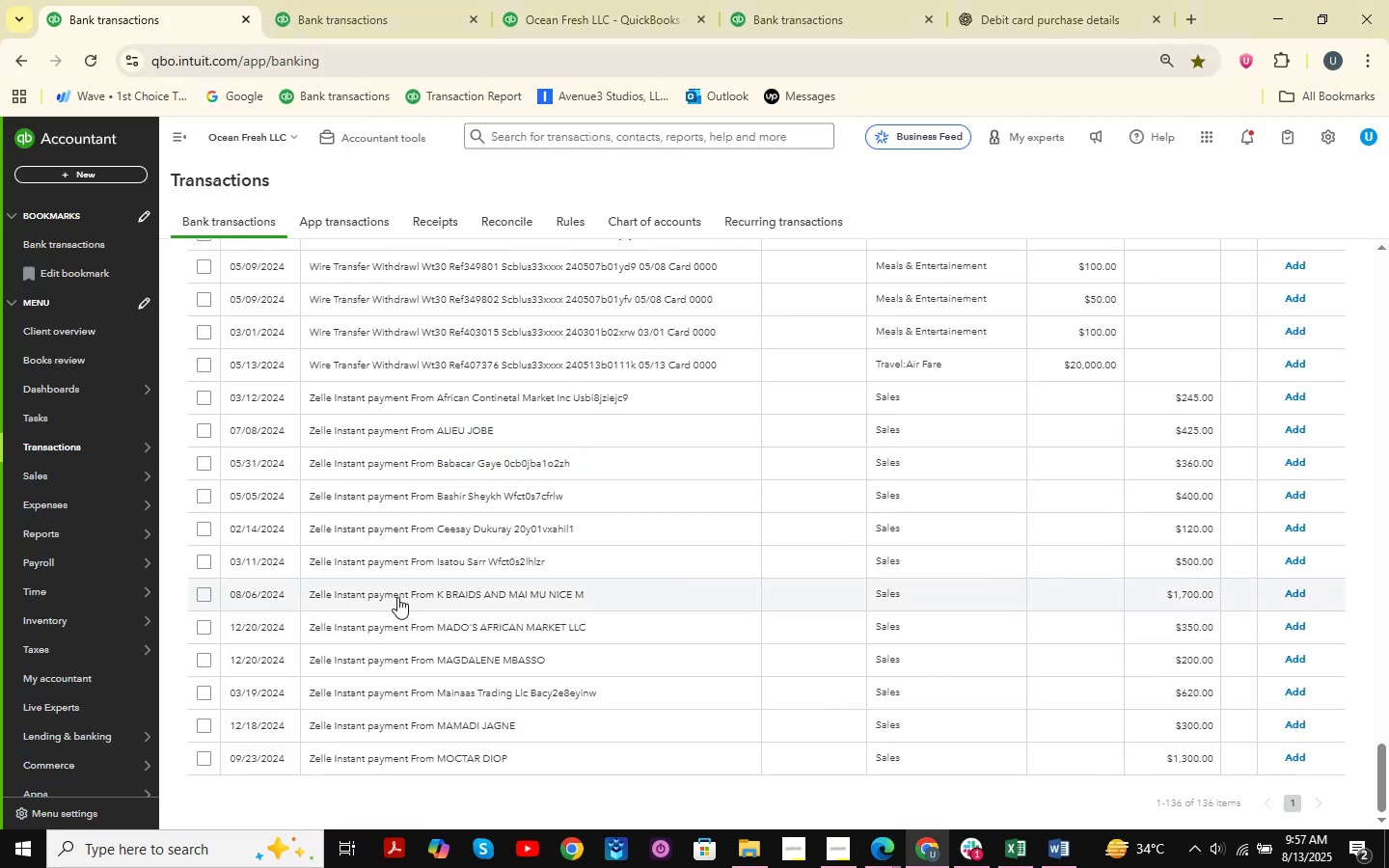 
scroll: coordinate [490, 561], scroll_direction: up, amount: 13.0
 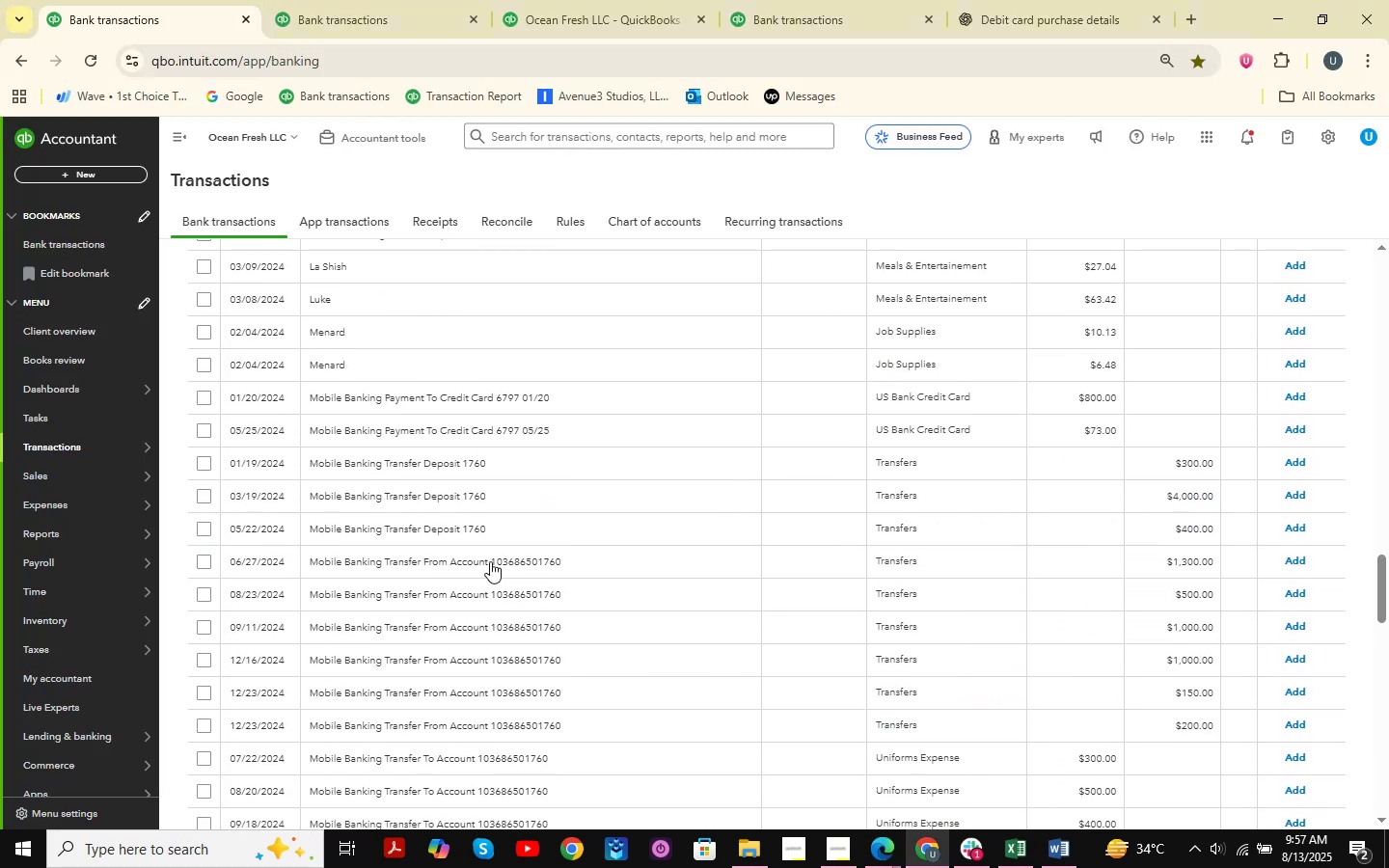 
scroll: coordinate [490, 561], scroll_direction: down, amount: 14.0
 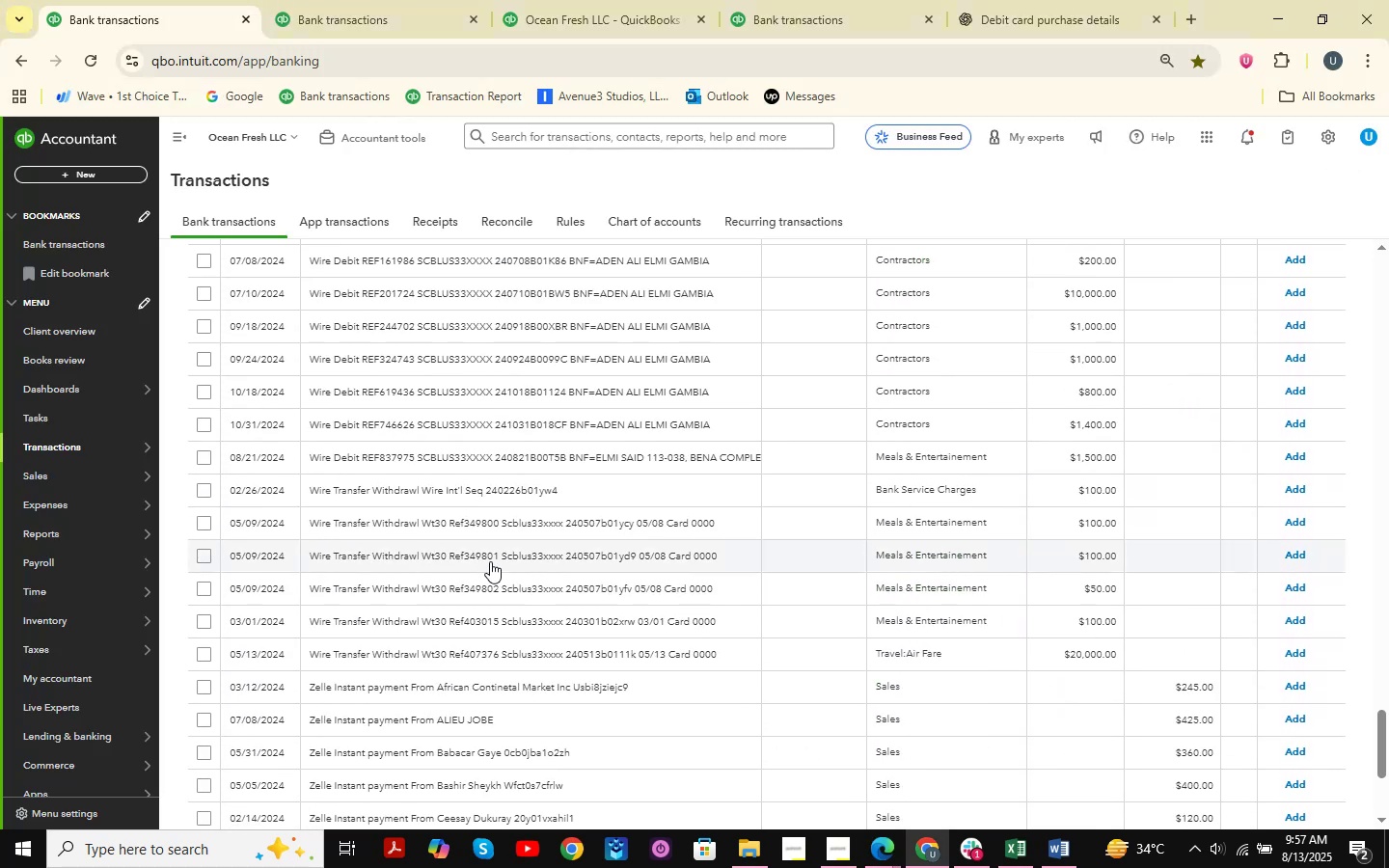 
scroll: coordinate [490, 561], scroll_direction: up, amount: 6.0
 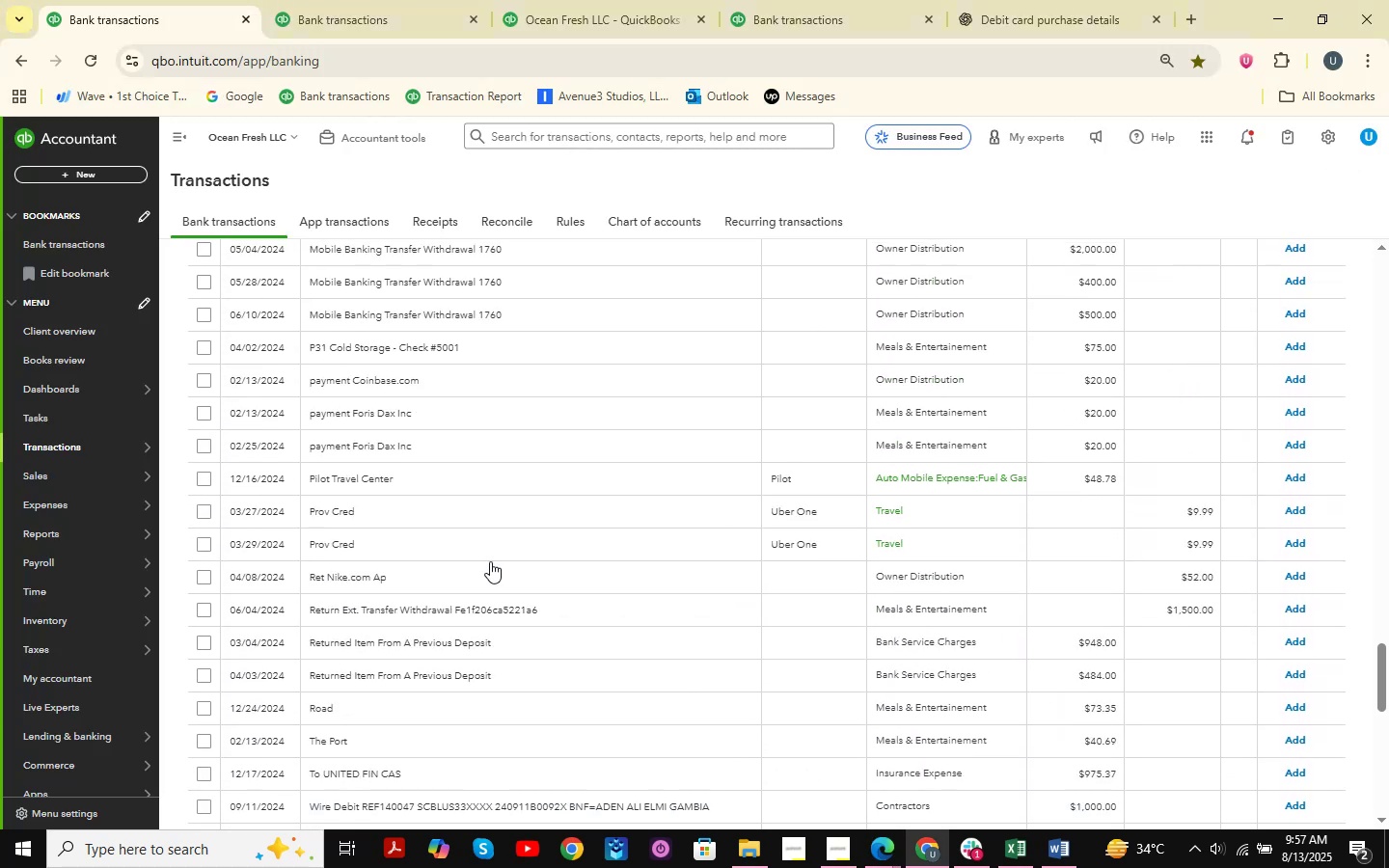 
scroll: coordinate [490, 561], scroll_direction: down, amount: 3.0
 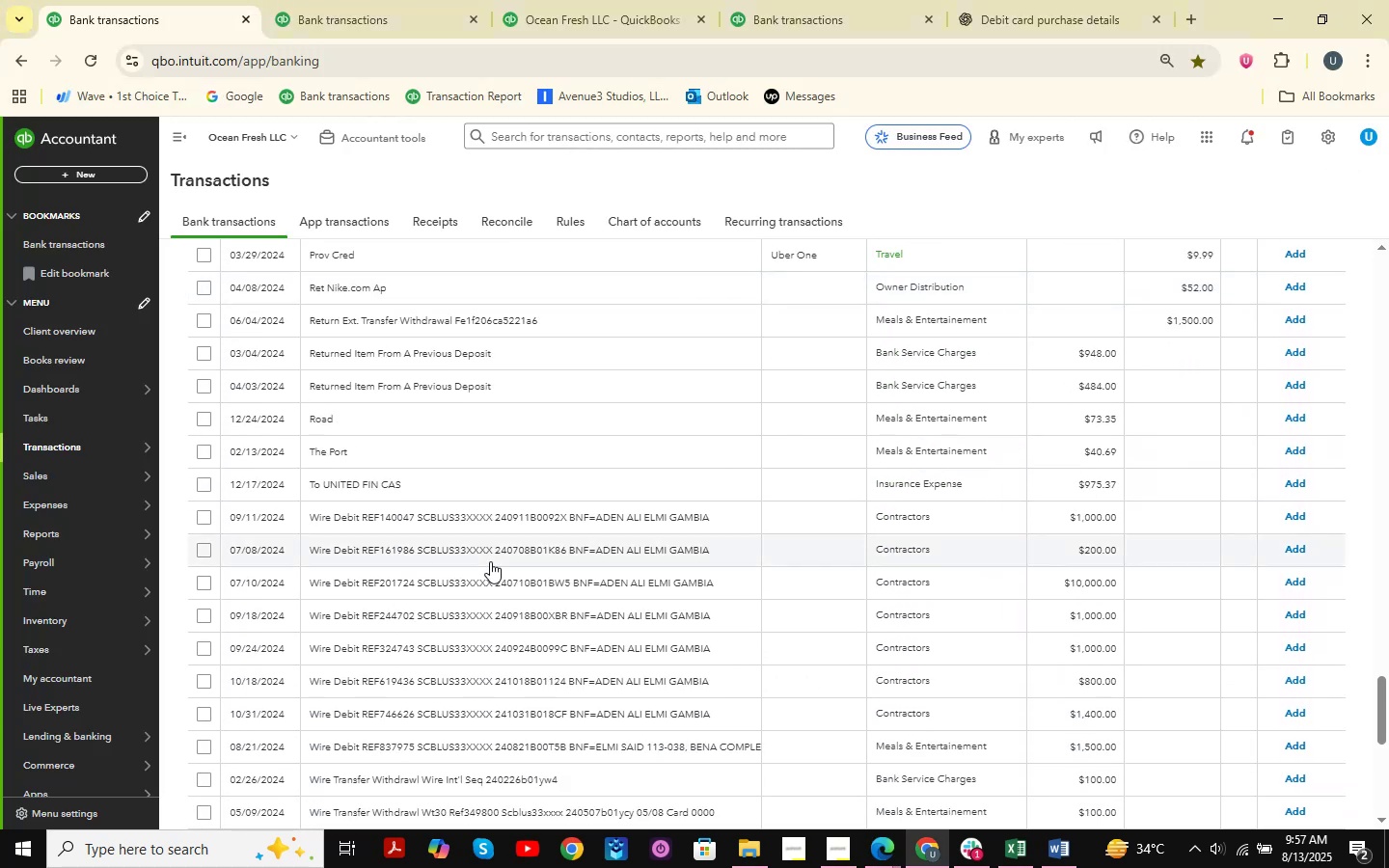 
scroll: coordinate [490, 561], scroll_direction: up, amount: 18.0
 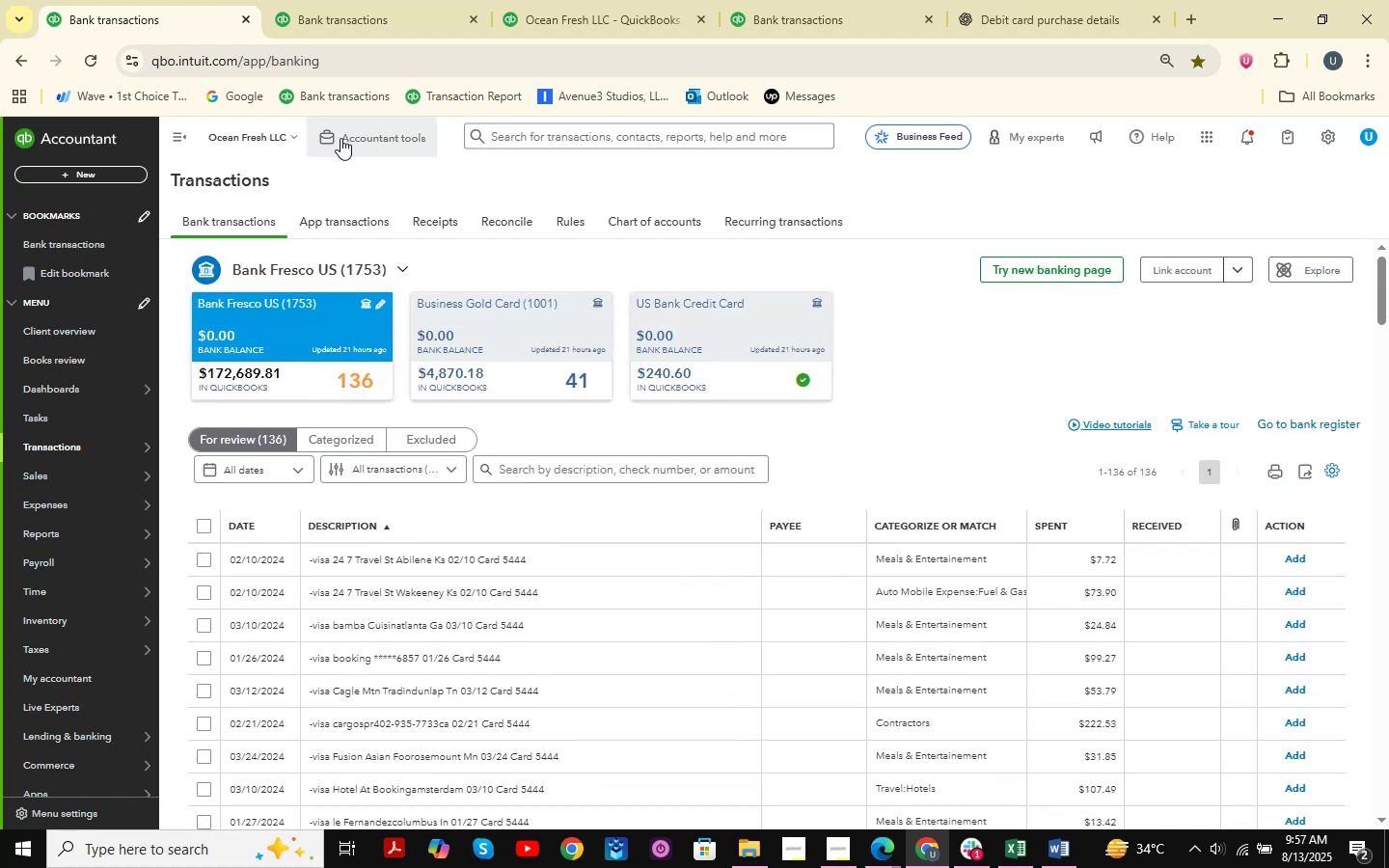 
left_click([376, 0])
 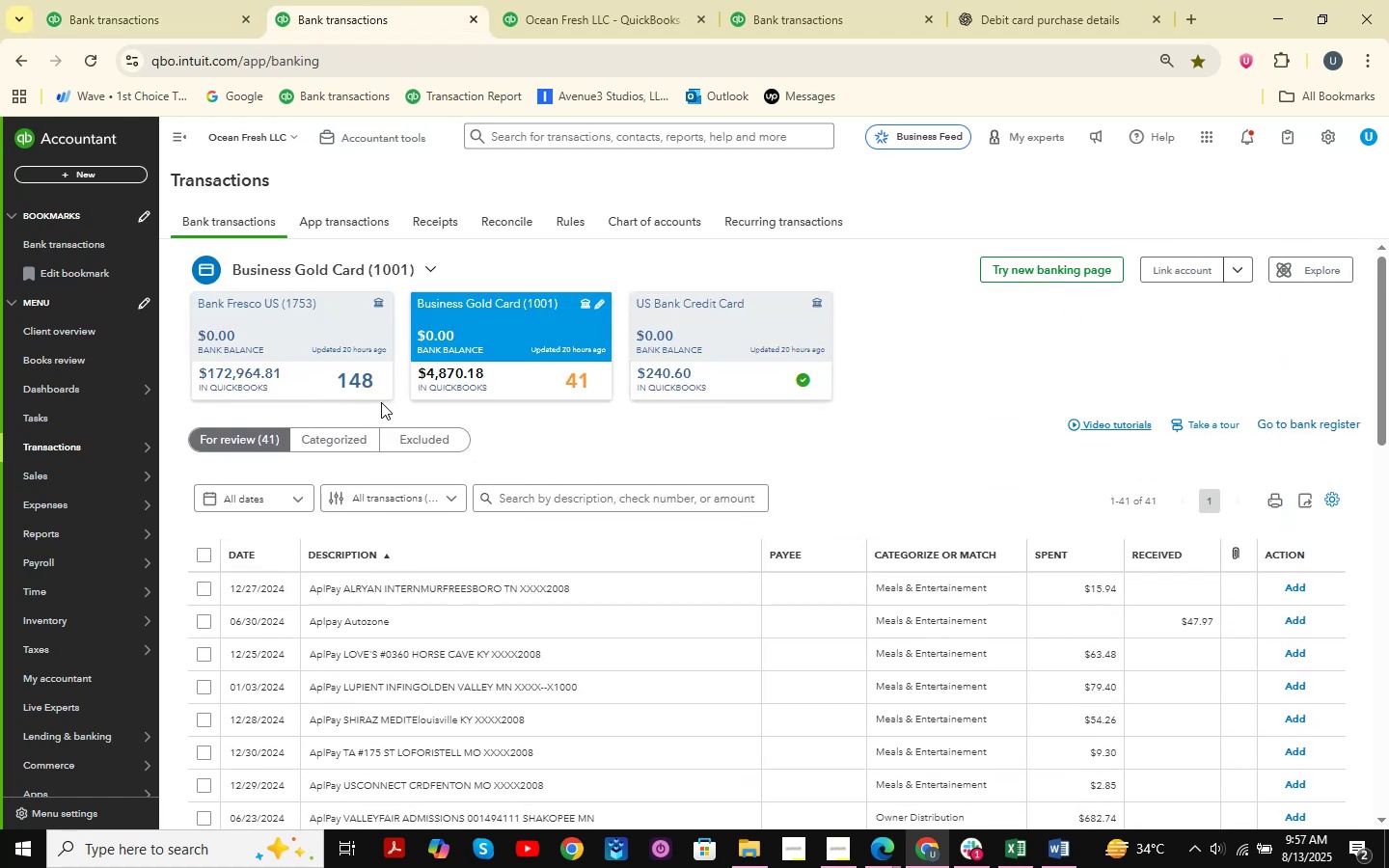 
scroll: coordinate [435, 428], scroll_direction: down, amount: 26.0
 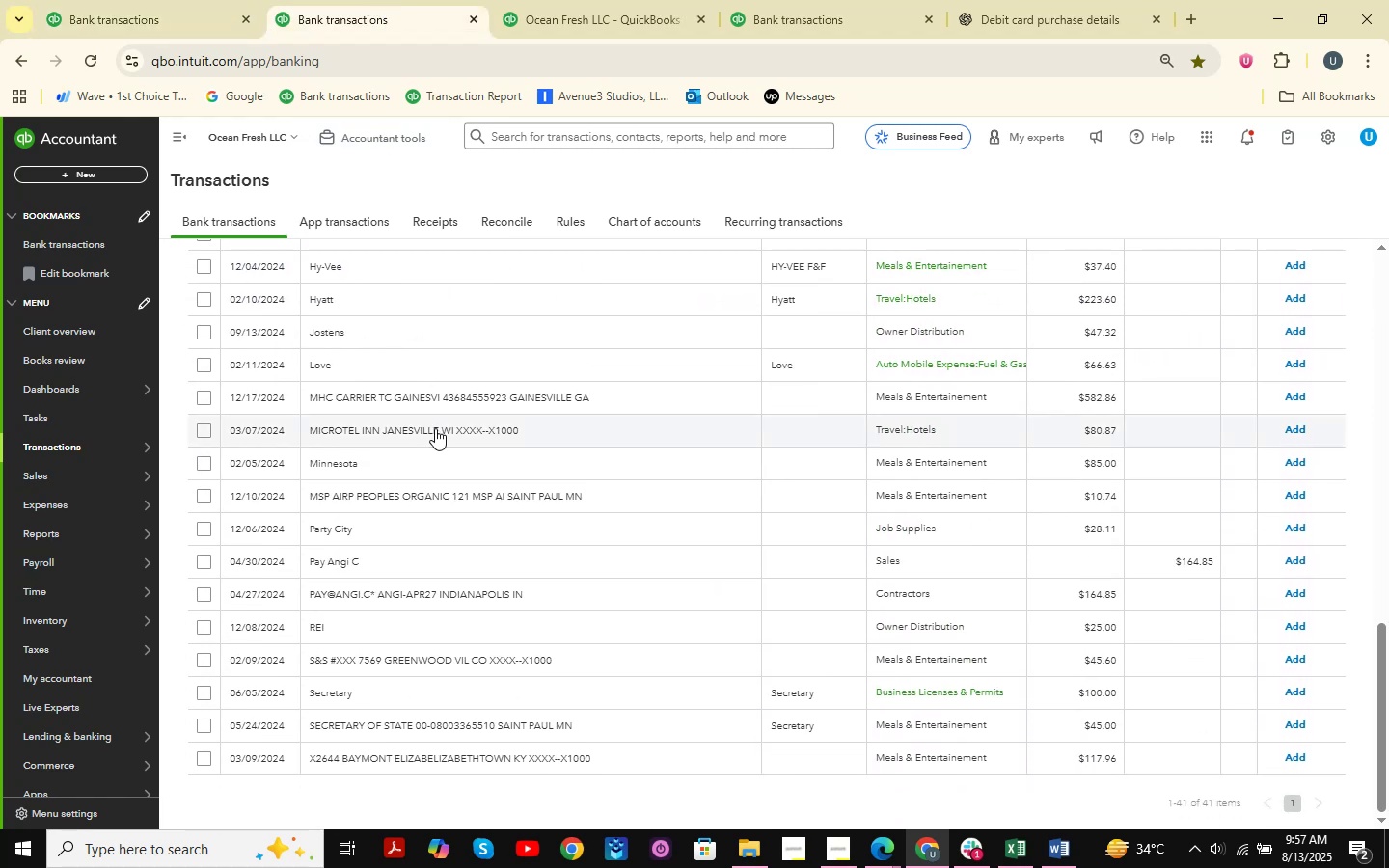 
wait(6.3)
 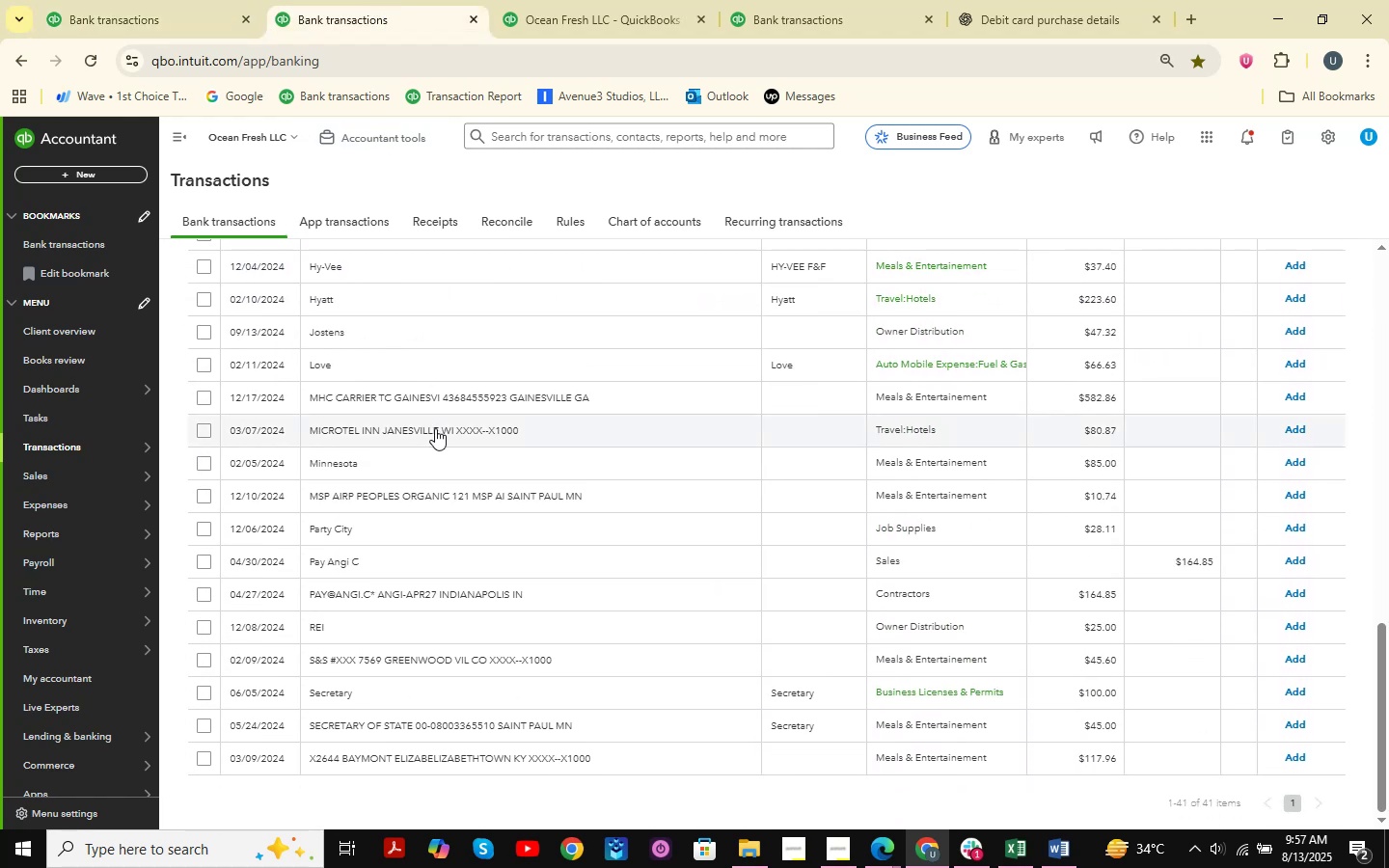 
left_click([441, 758])
 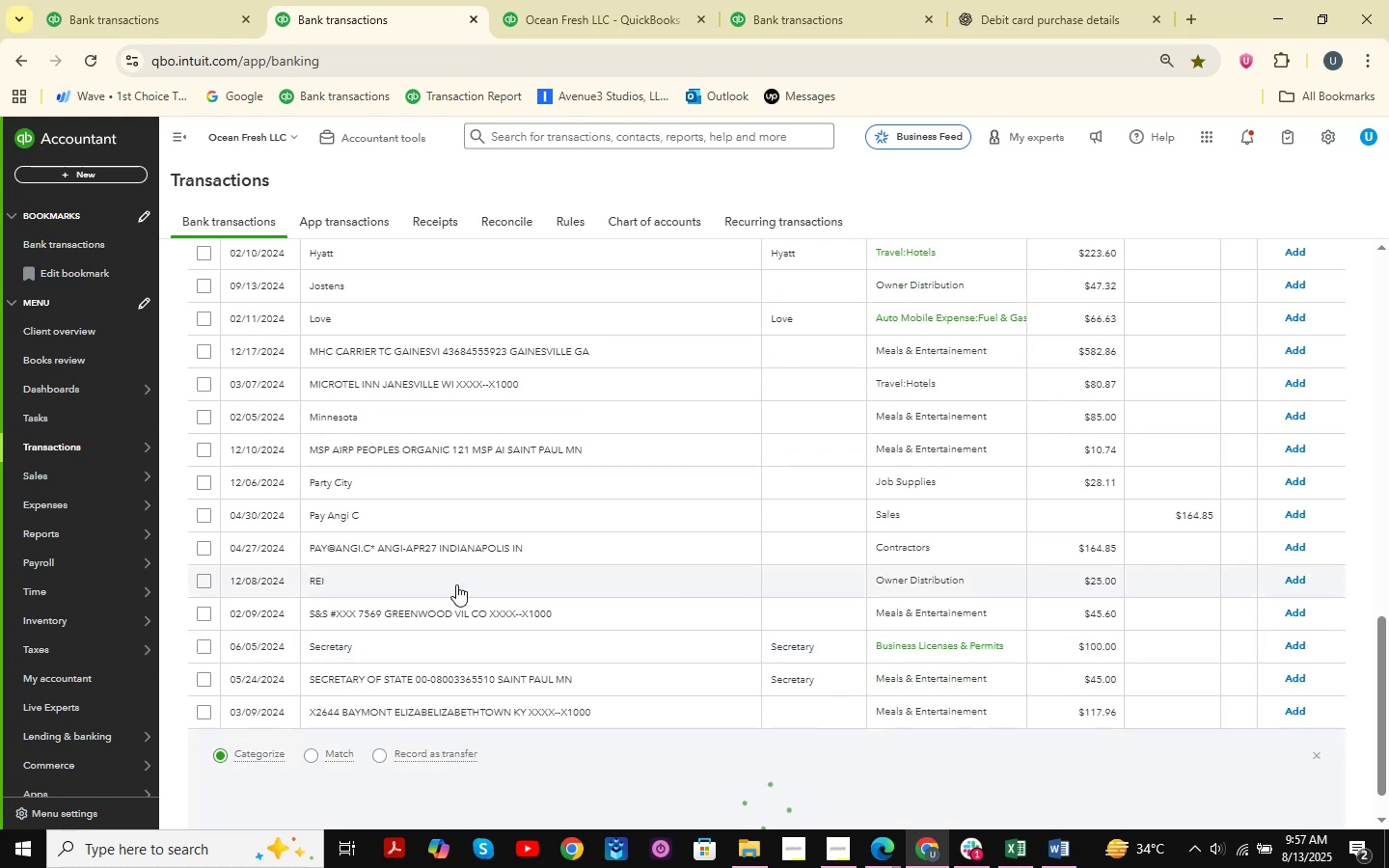 
scroll: coordinate [448, 531], scroll_direction: down, amount: 8.0
 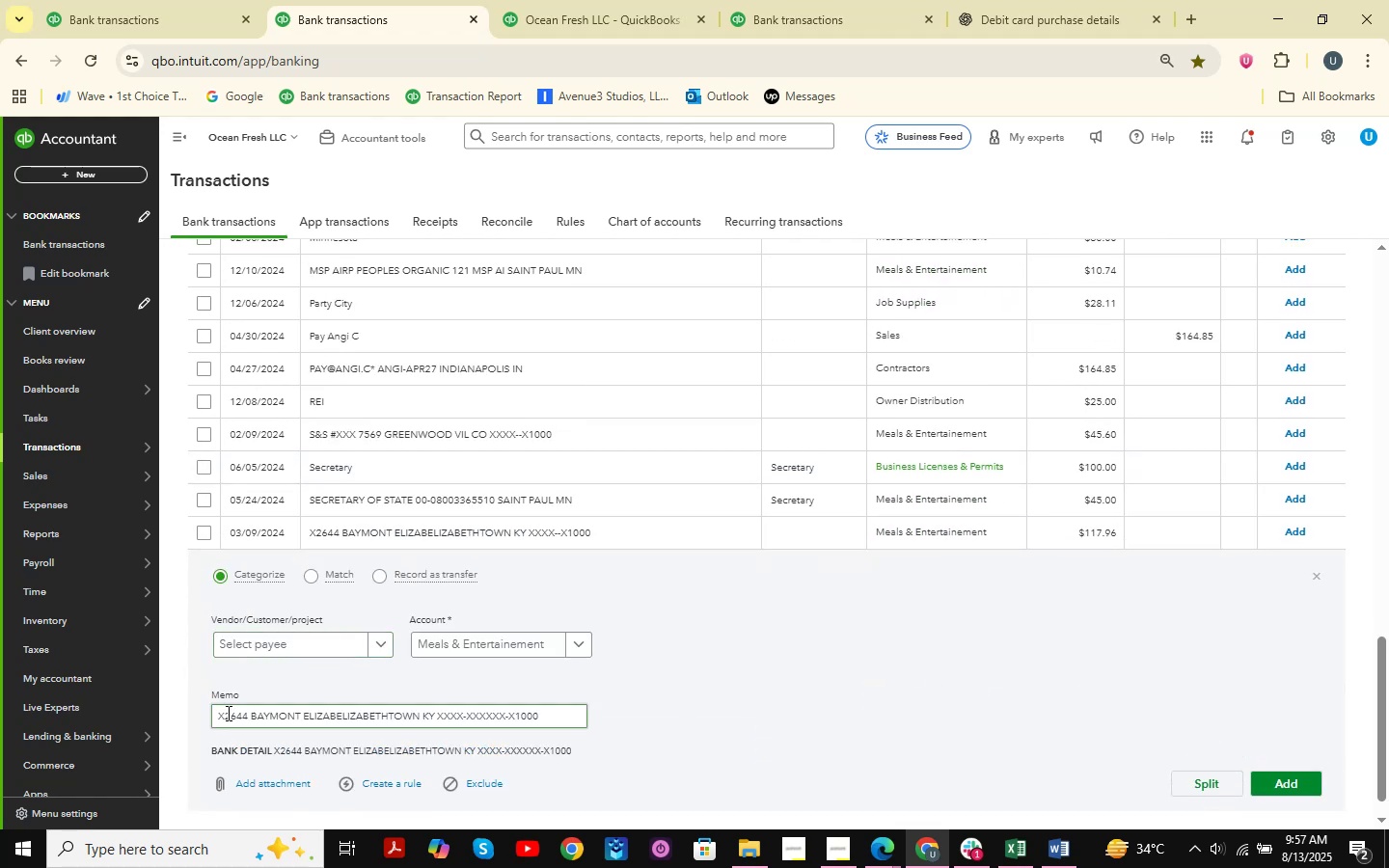 
left_click_drag(start_coordinate=[217, 721], to_coordinate=[824, 719])
 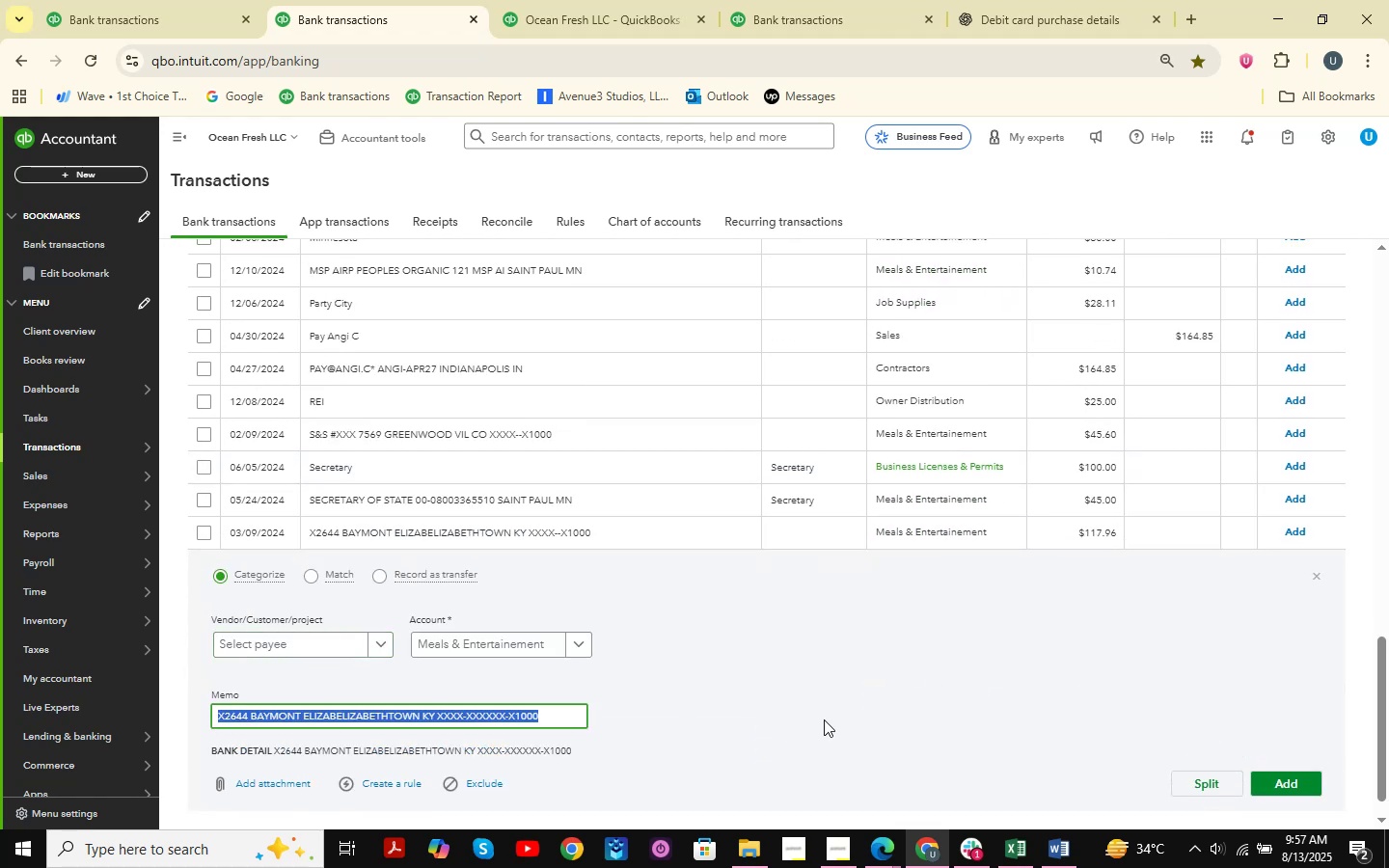 
key(Control+C)
 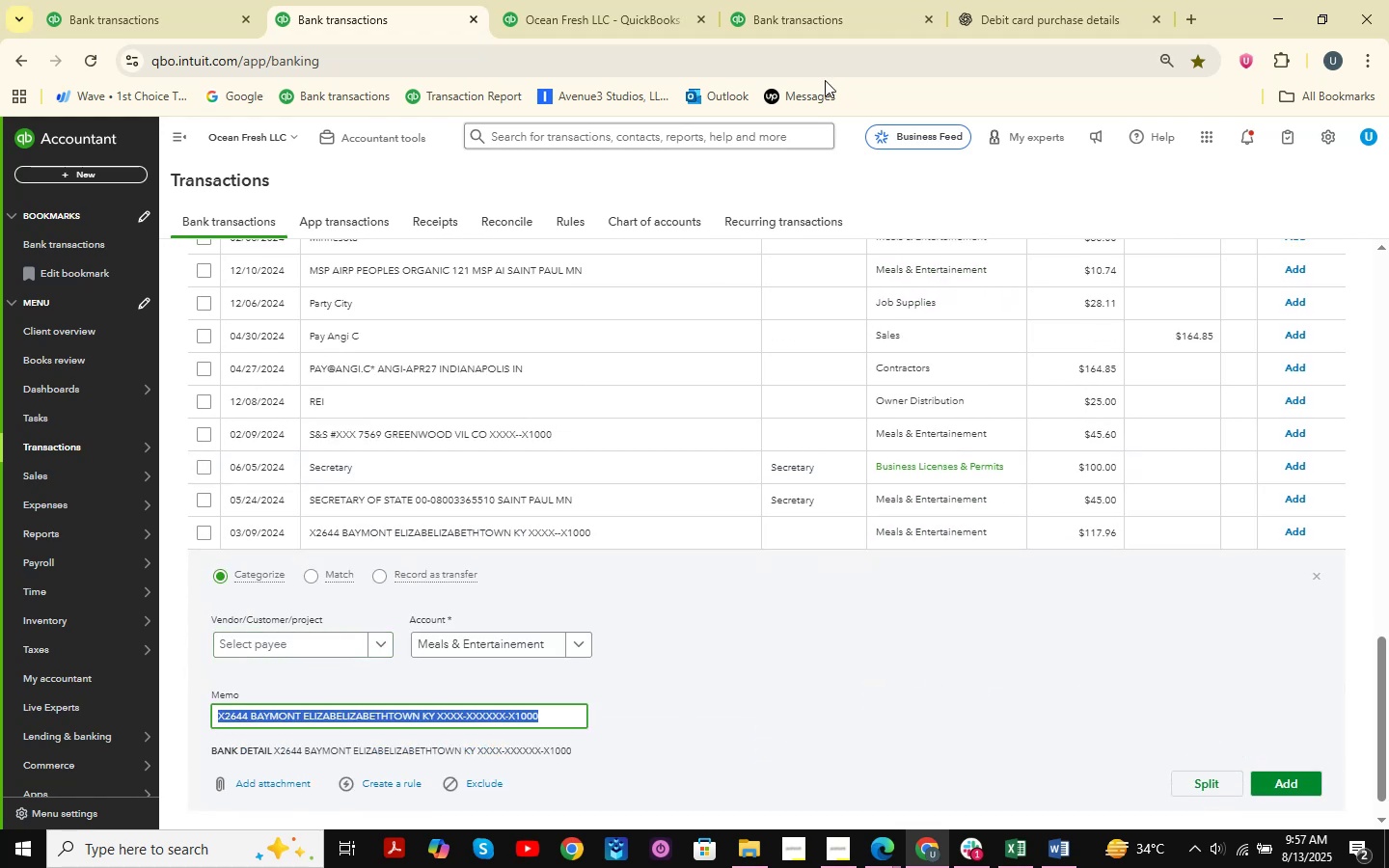 
left_click([1071, 0])
 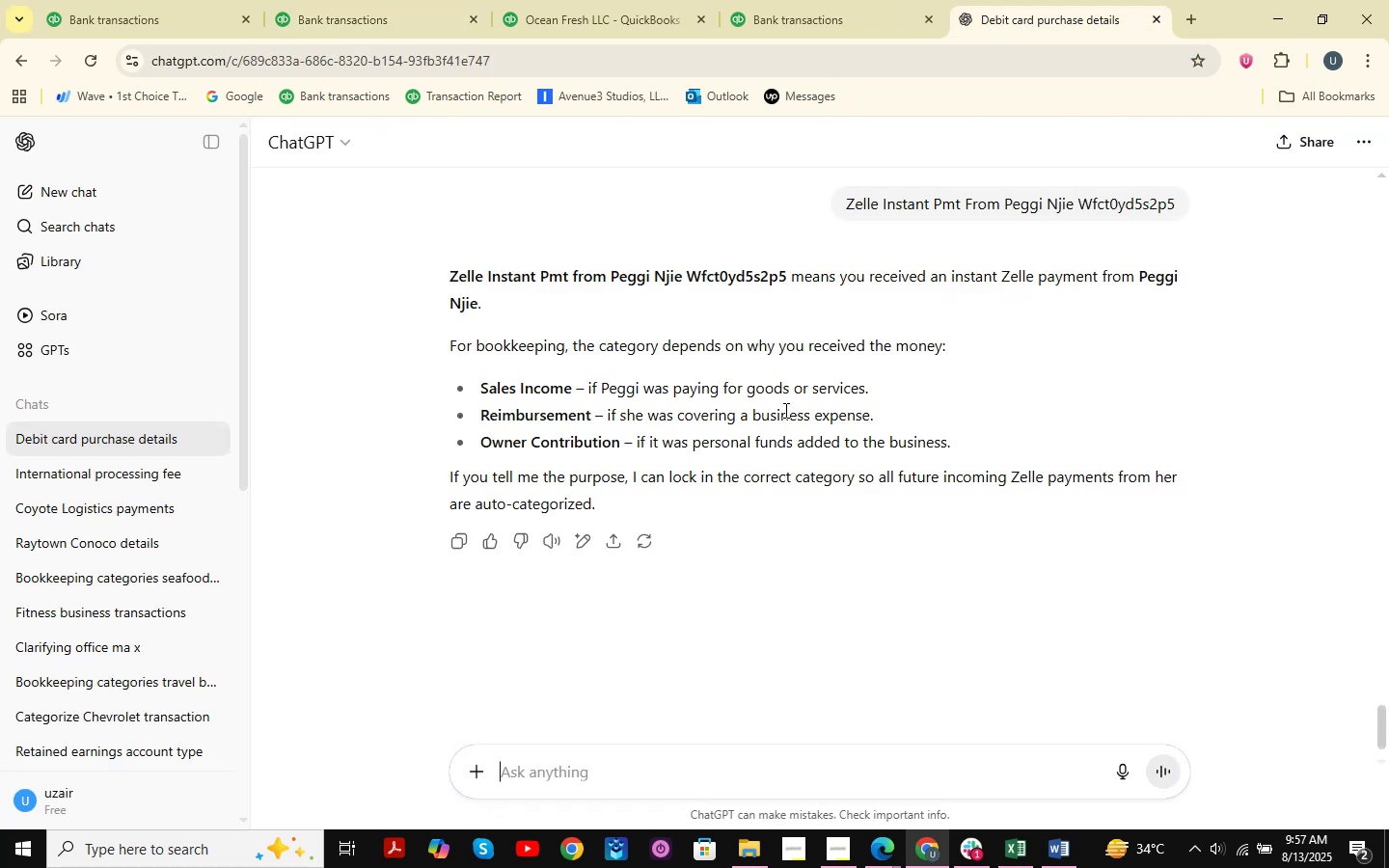 
key(Control+ControlLeft)
 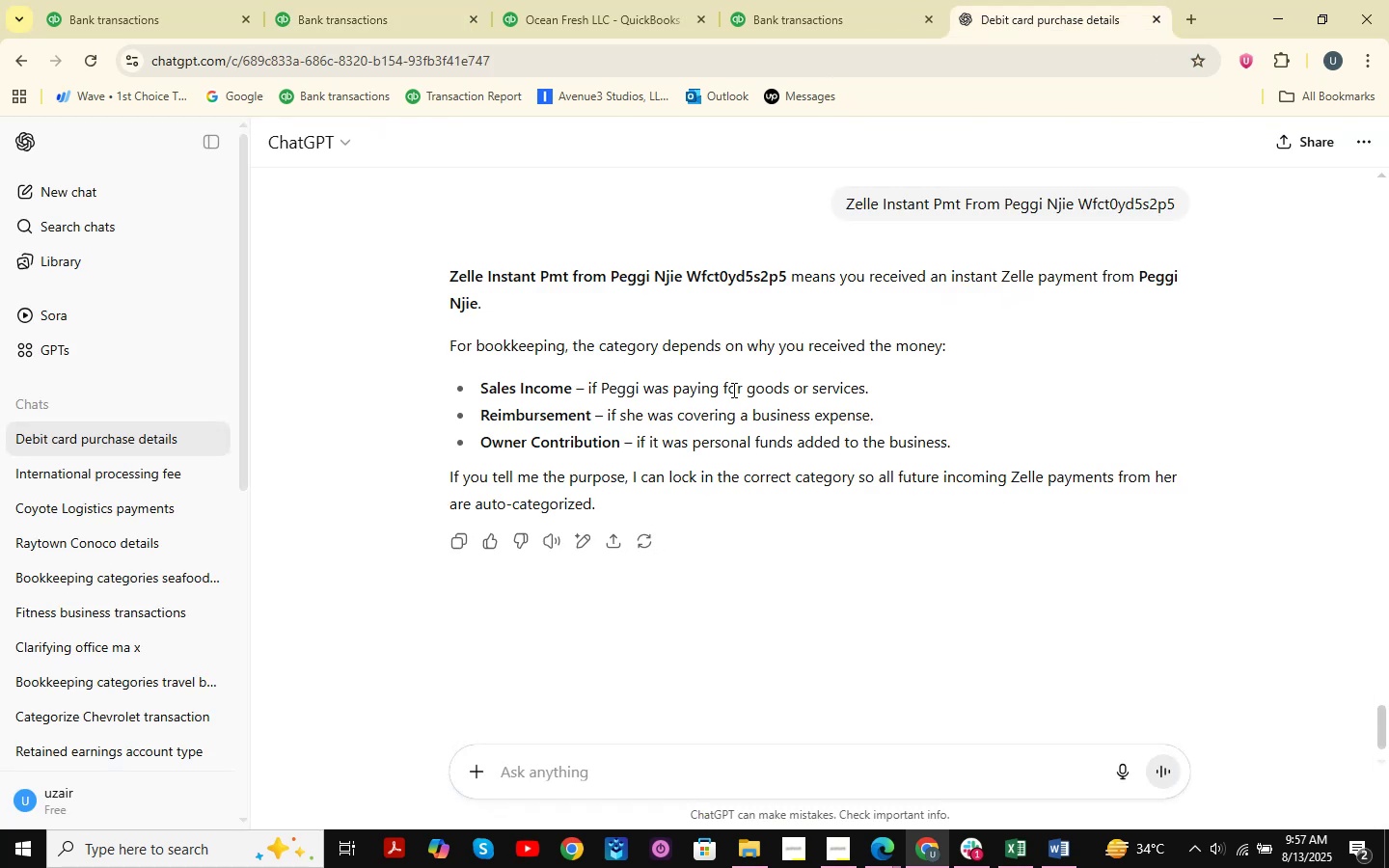 
key(Control+V)
 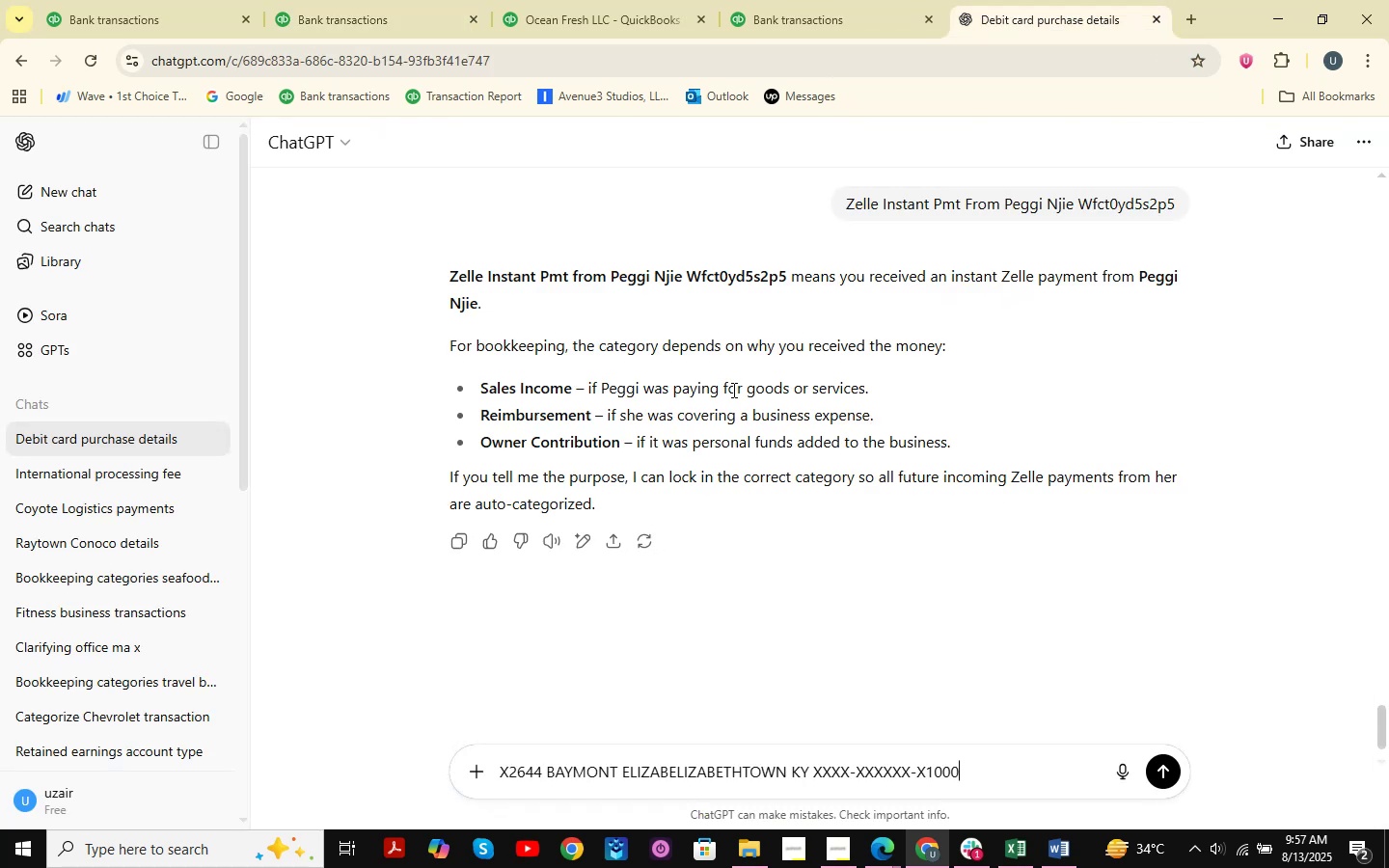 
key(NumpadEnter)
 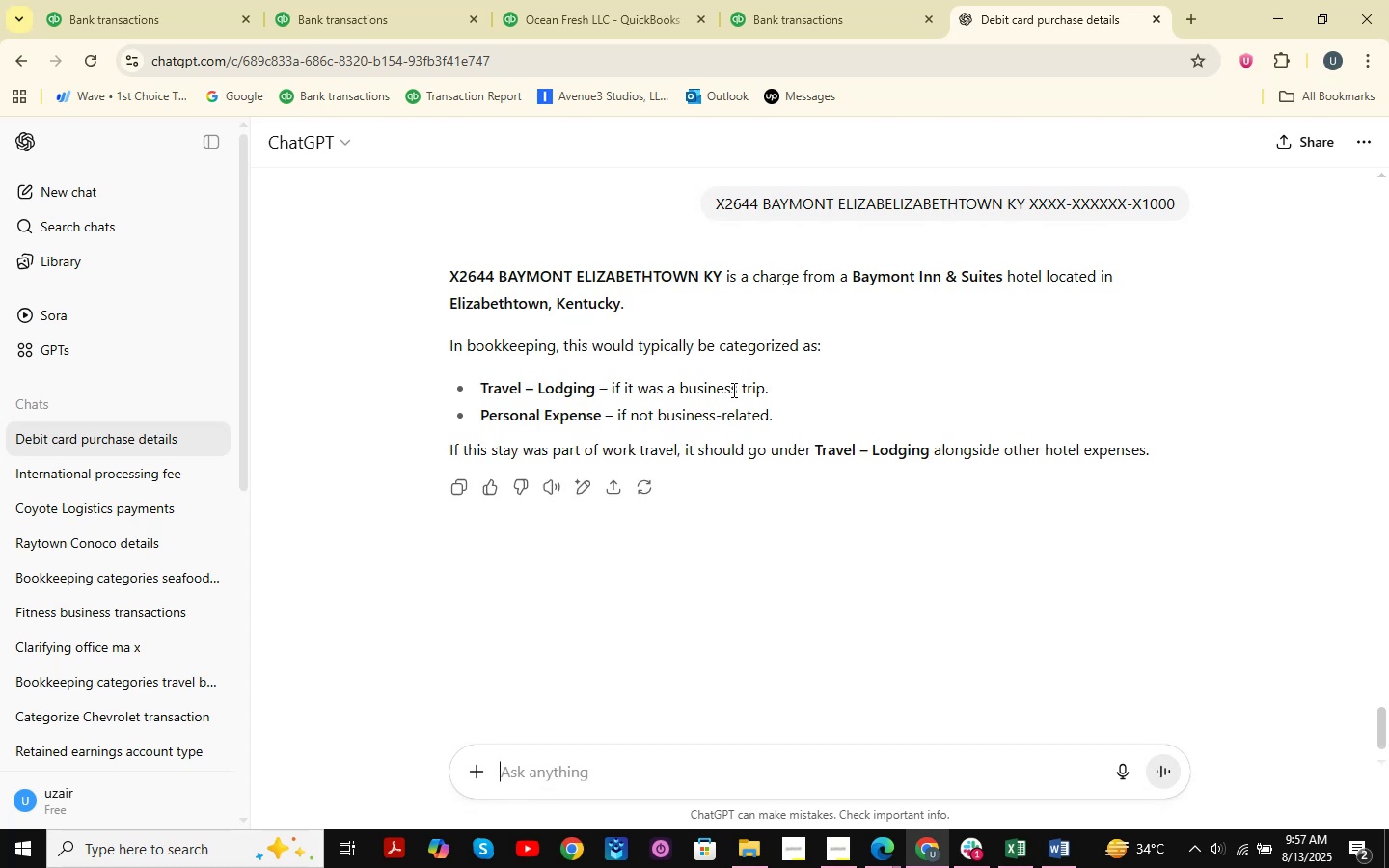 
wait(12.71)
 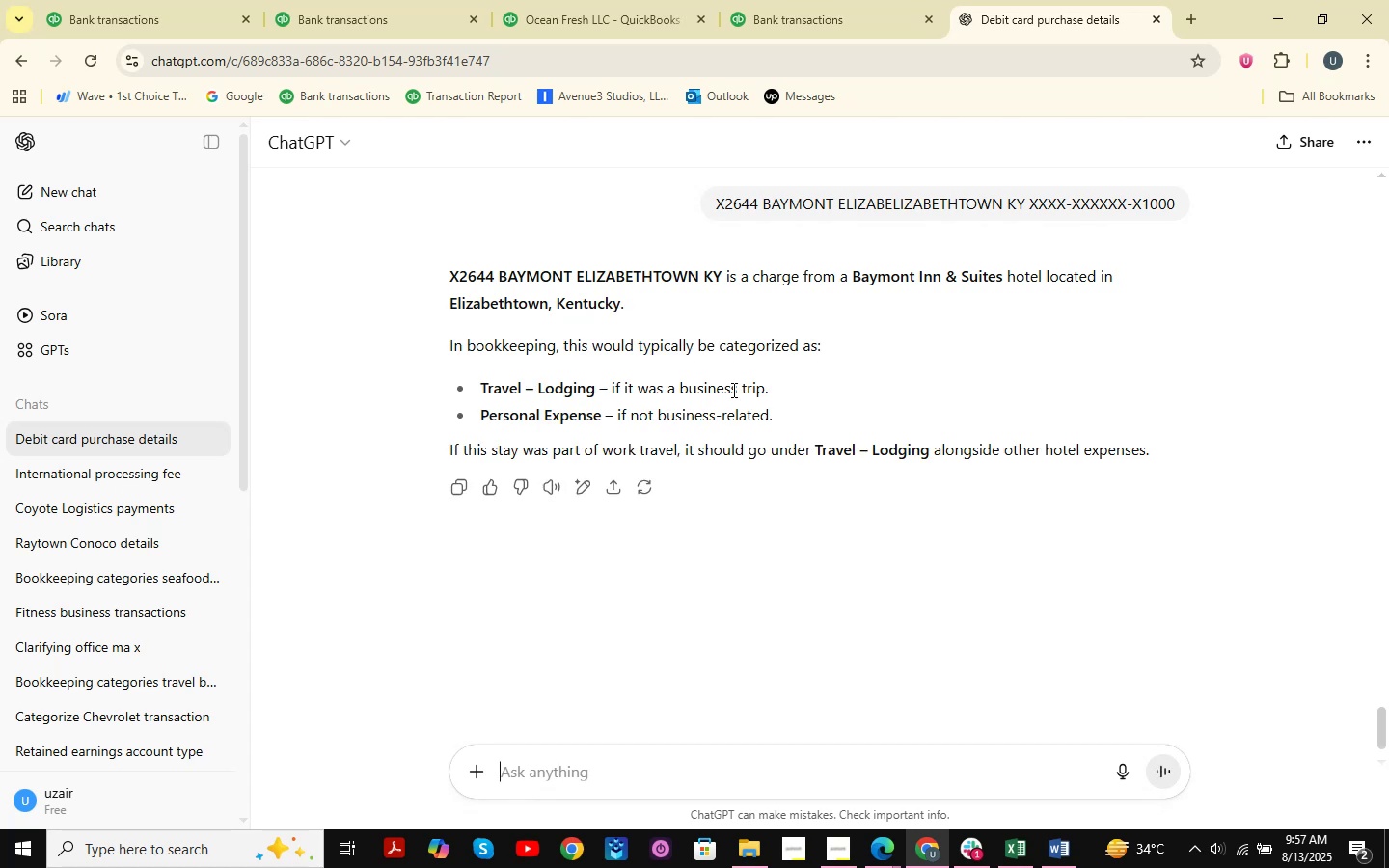 
left_click([832, 0])
 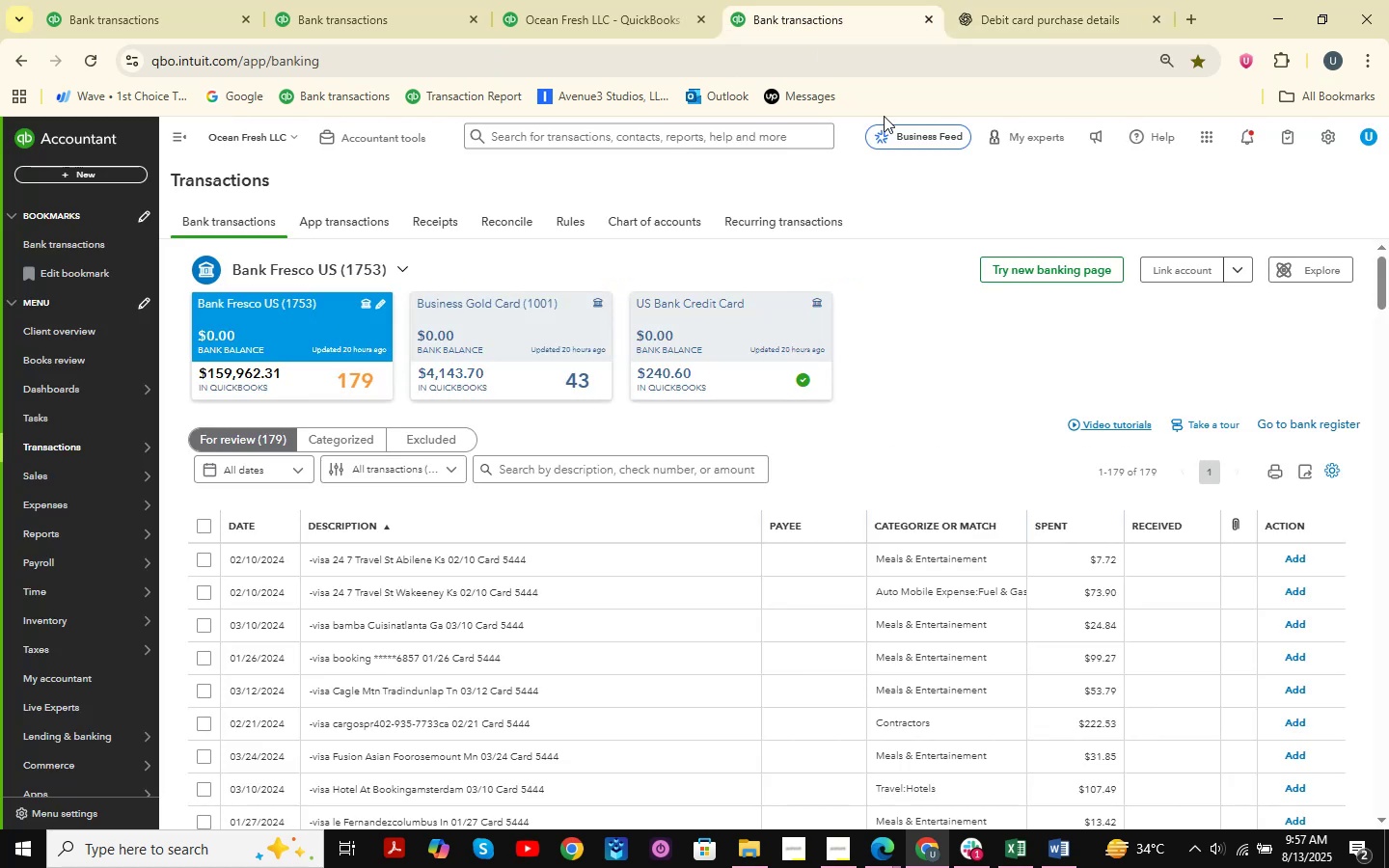 
left_click([1020, 0])
 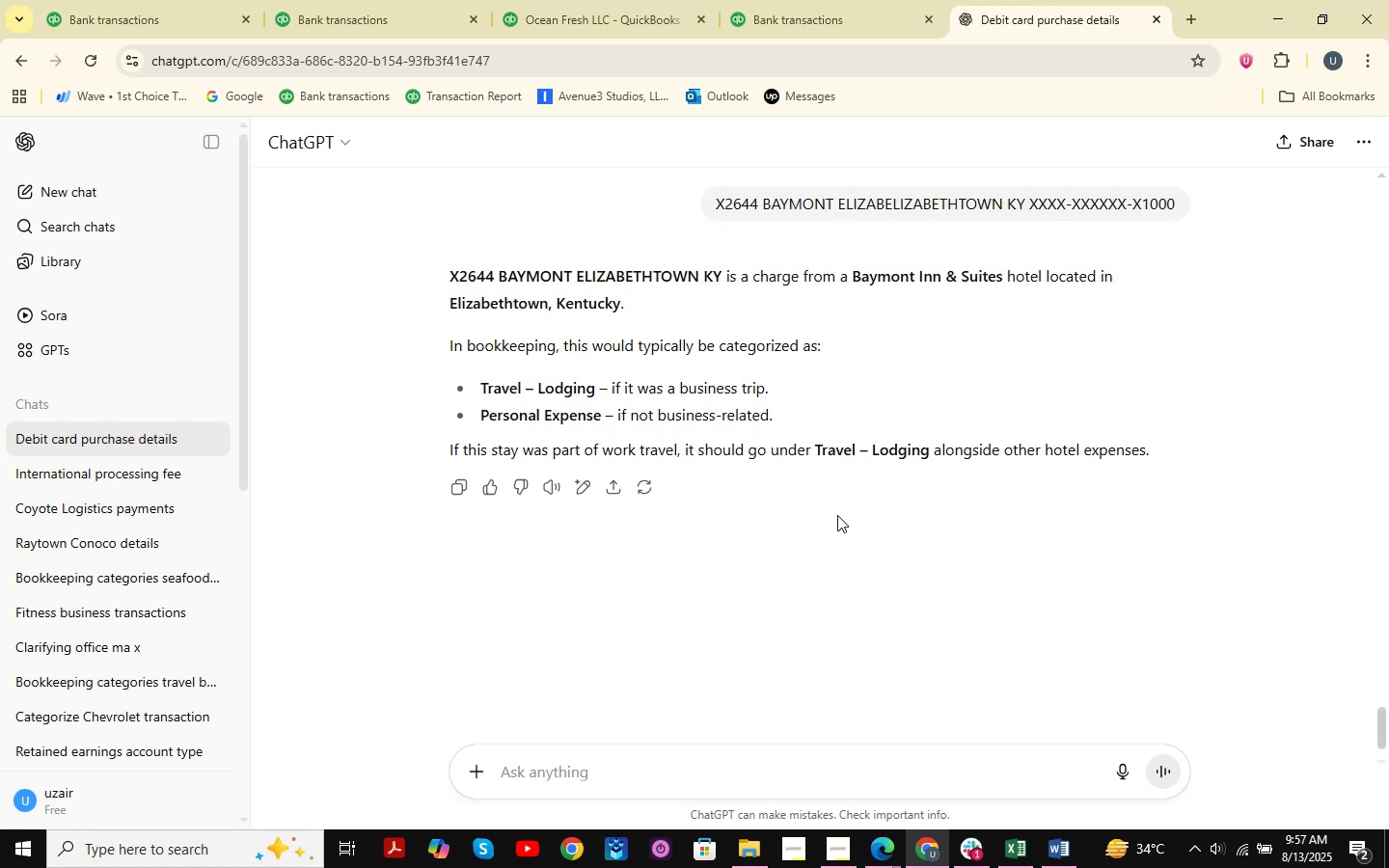 
left_click([837, 9])
 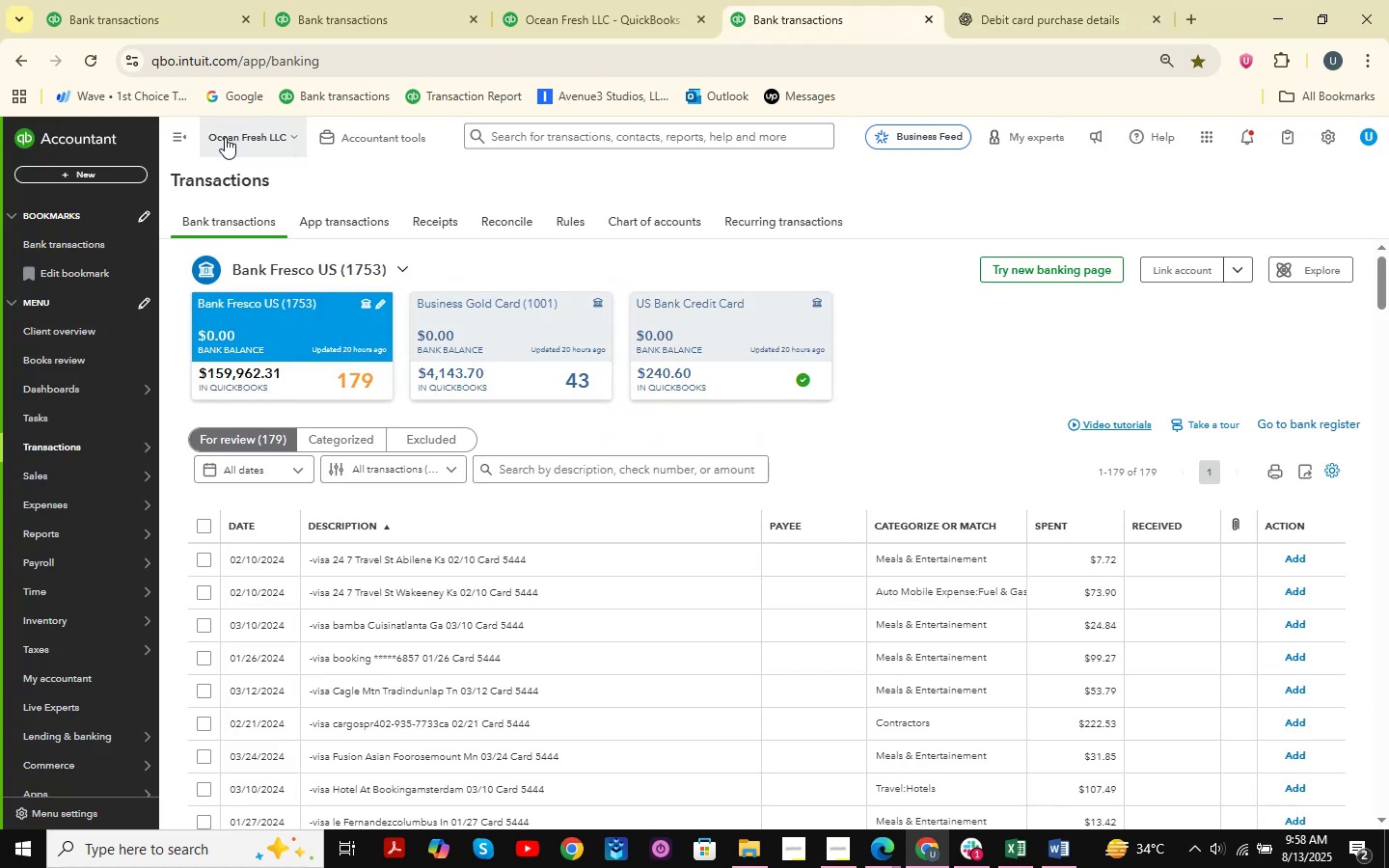 
left_click([176, 0])
 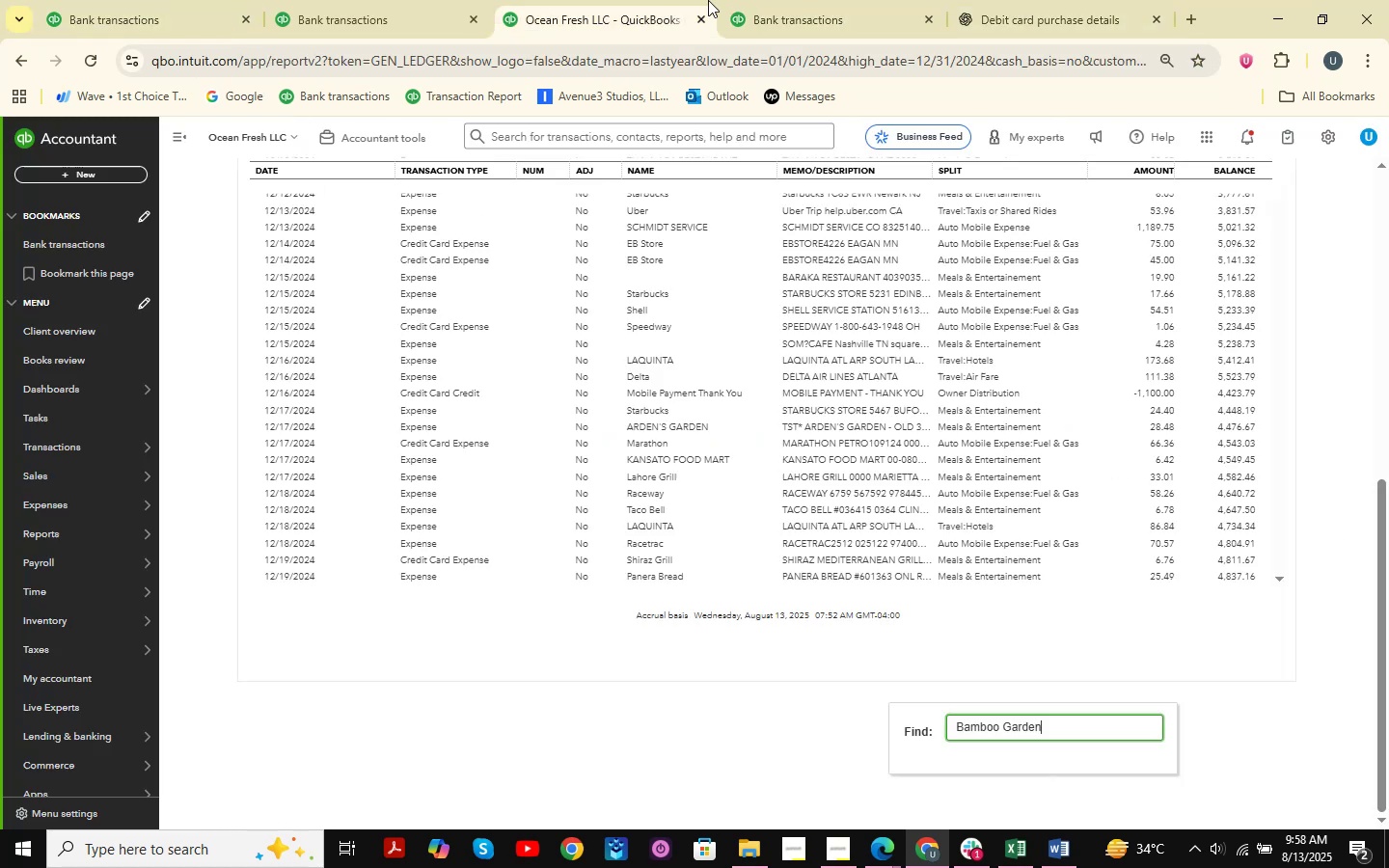 
double_click([784, 0])
 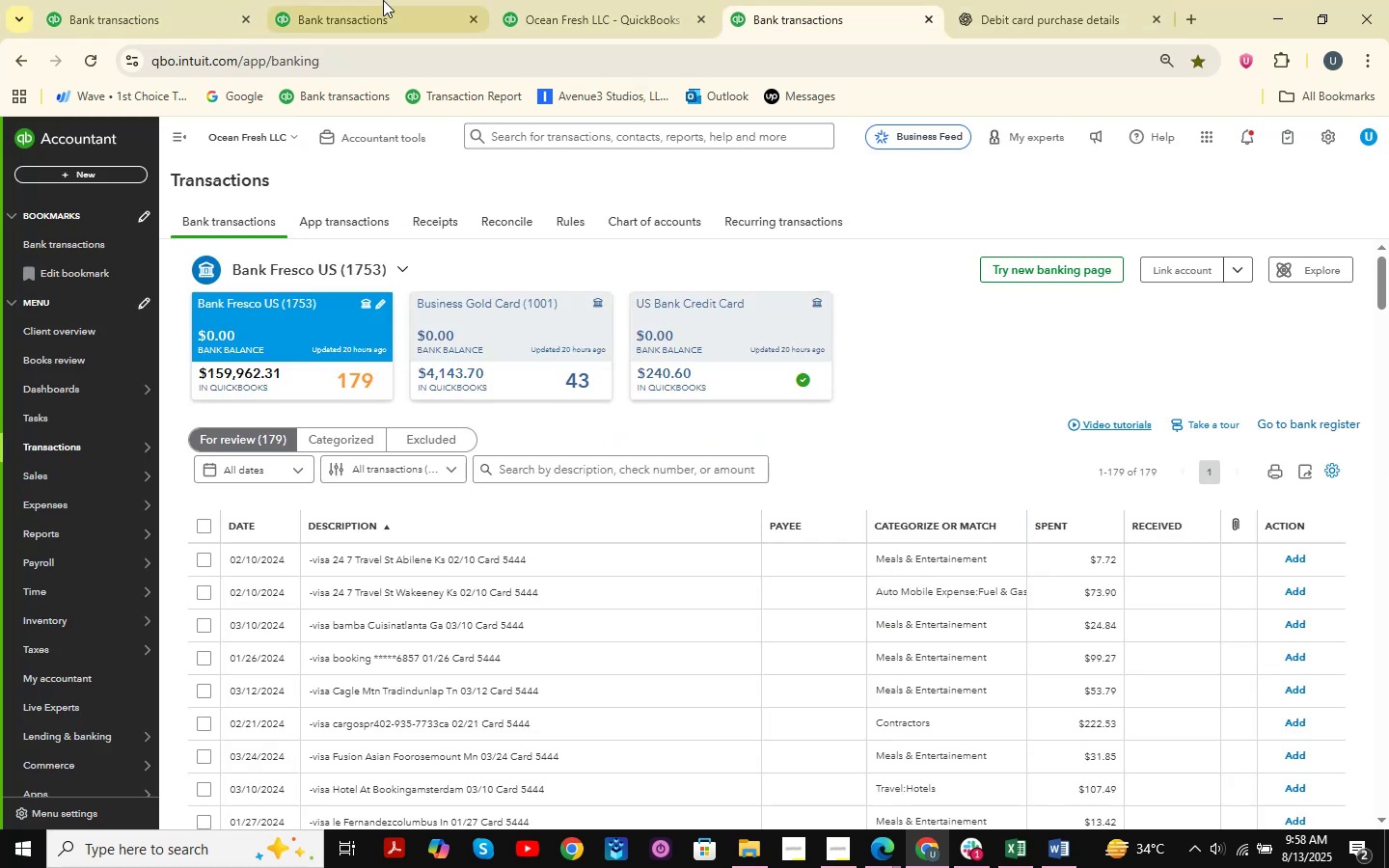 
left_click([372, 0])
 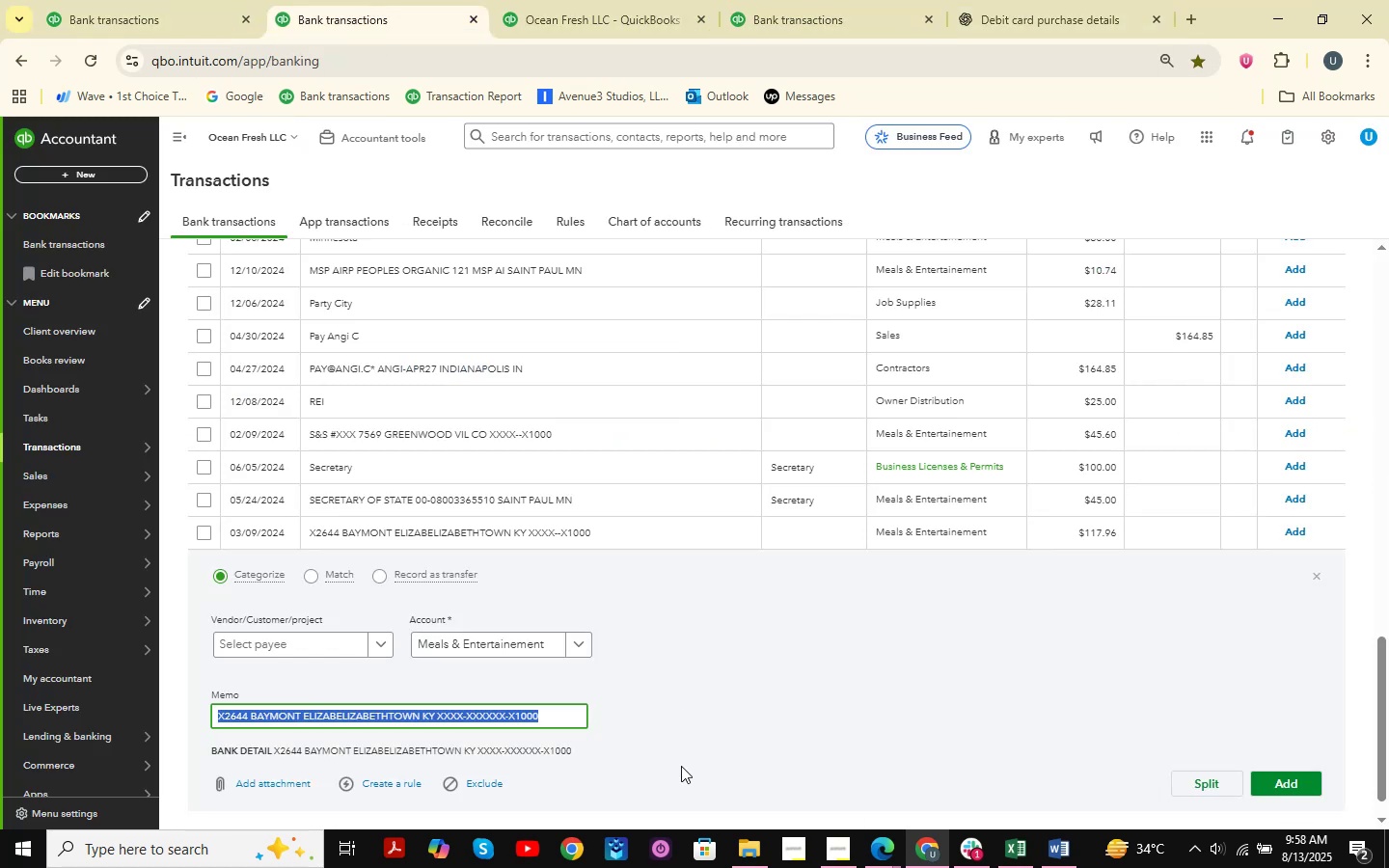 
left_click([377, 709])
 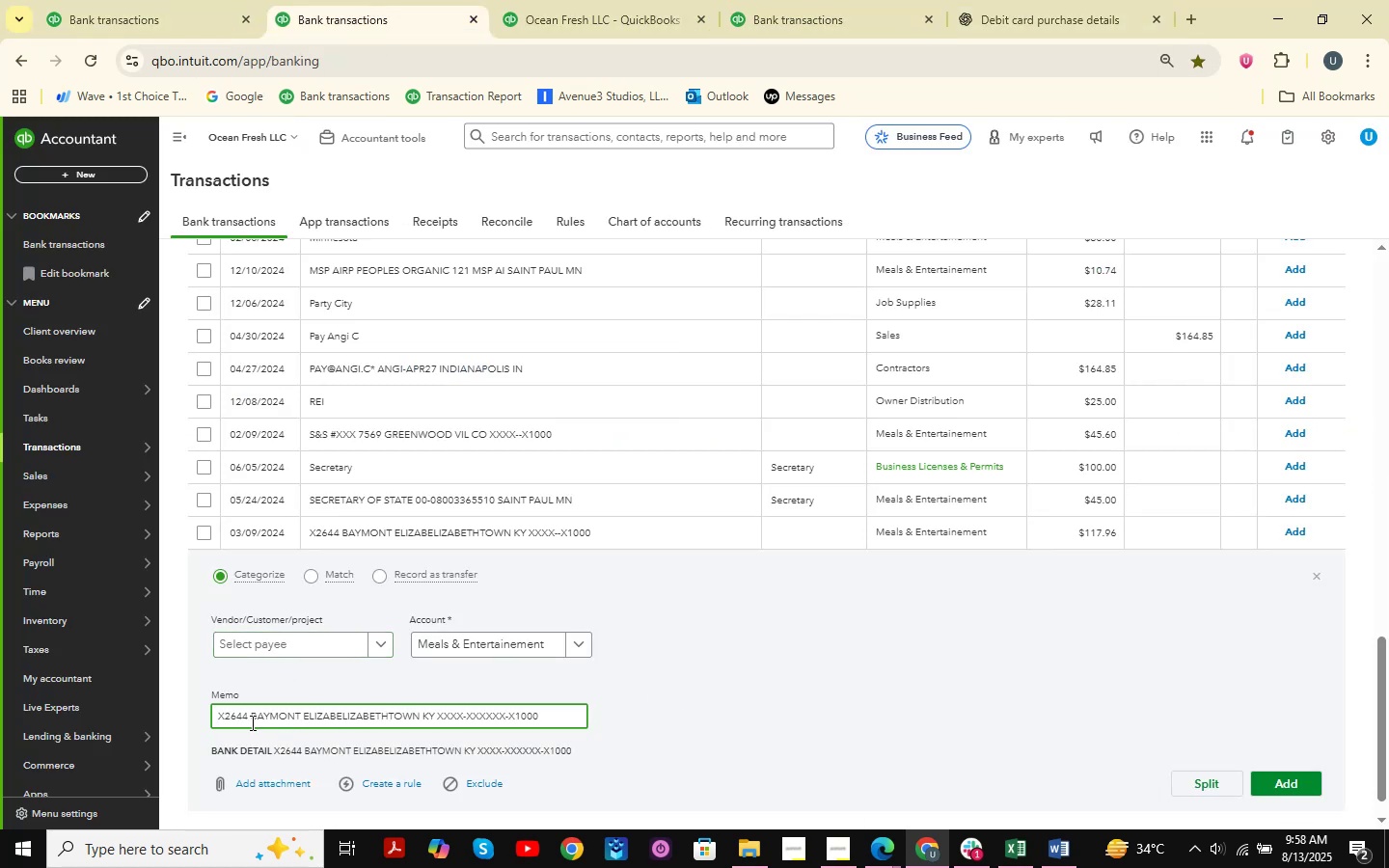 
left_click_drag(start_coordinate=[250, 722], to_coordinate=[386, 729])
 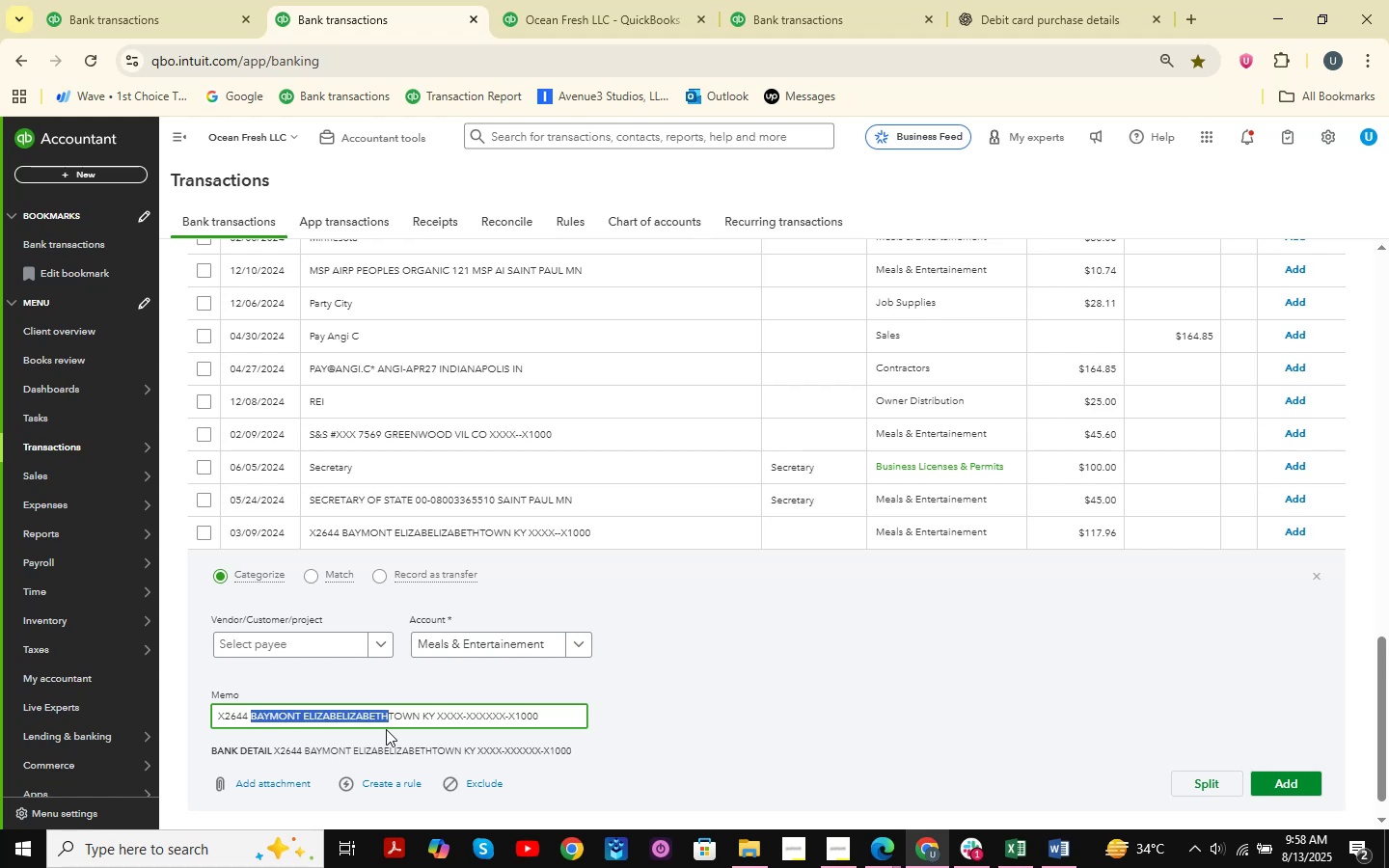 
key(Control+C)
 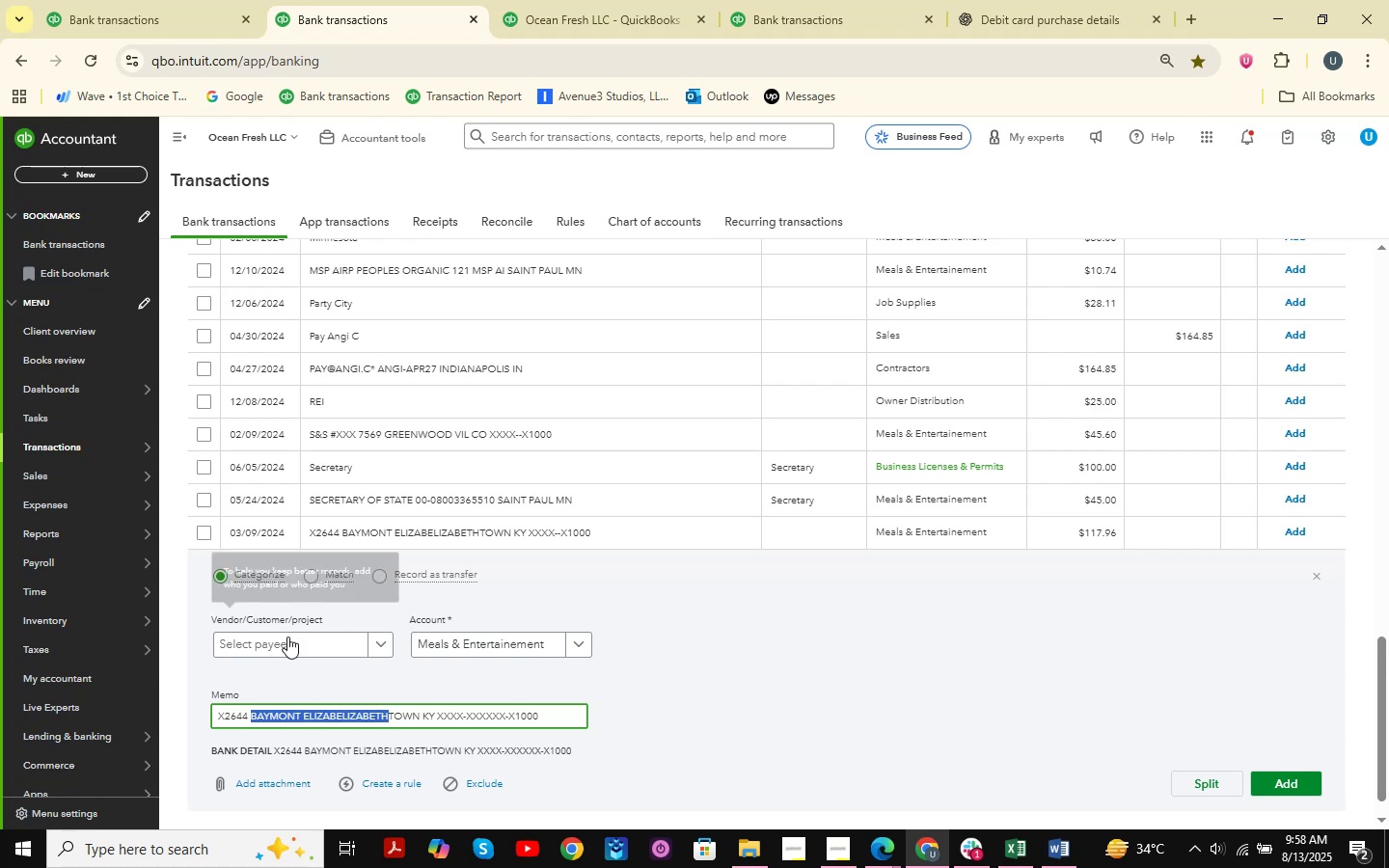 
key(Control+ControlLeft)
 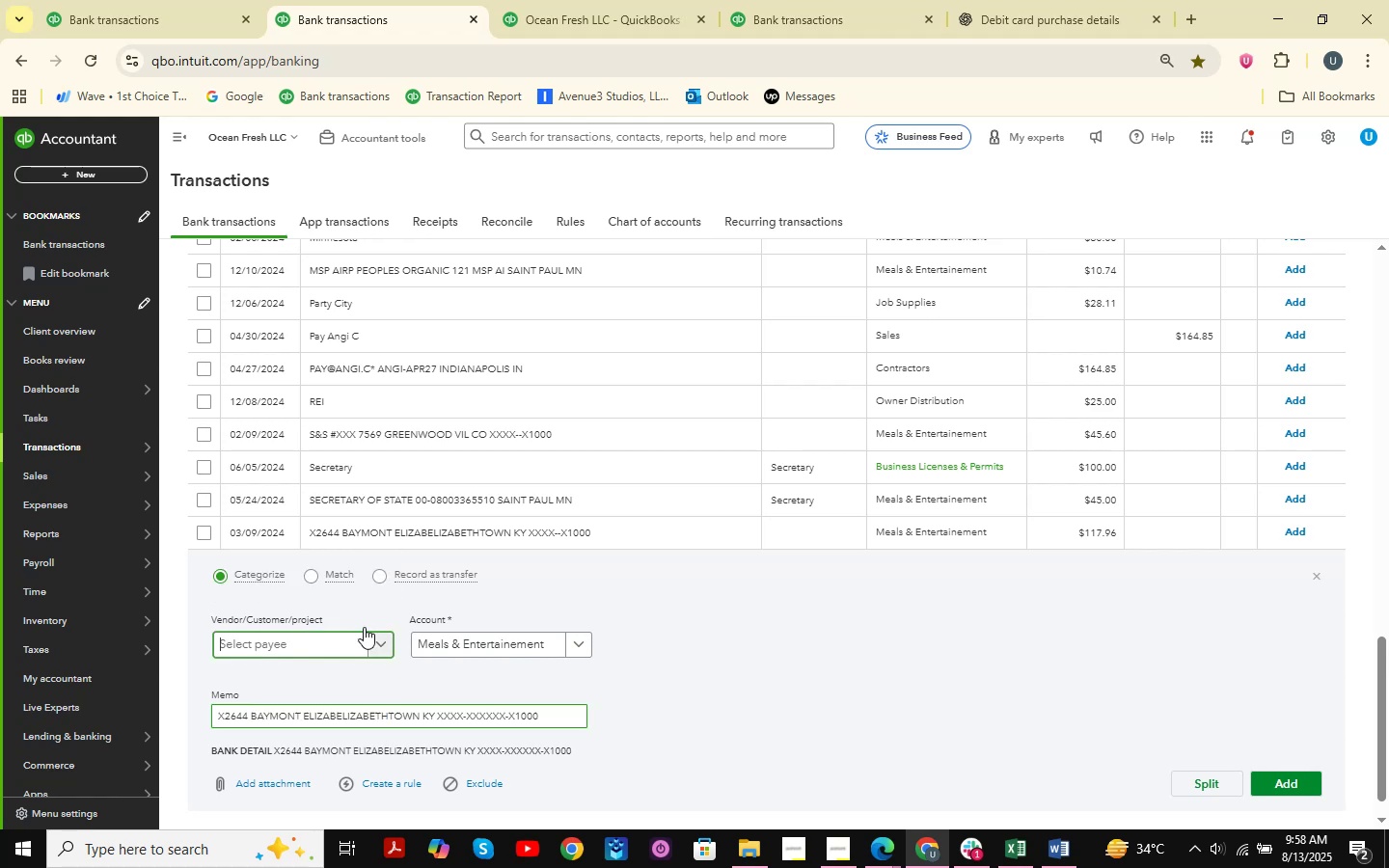 
key(V)
 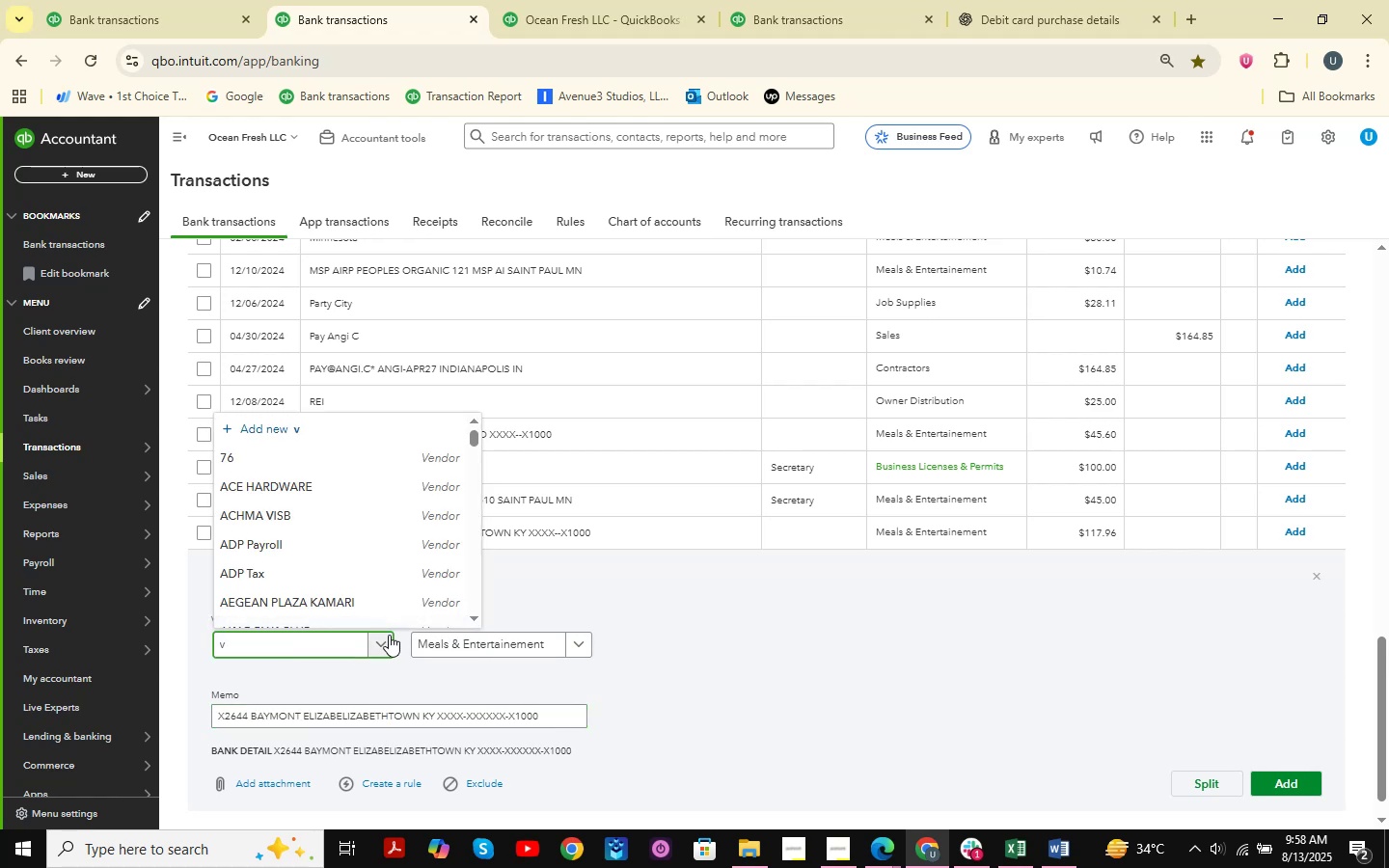 
key(Backspace)
 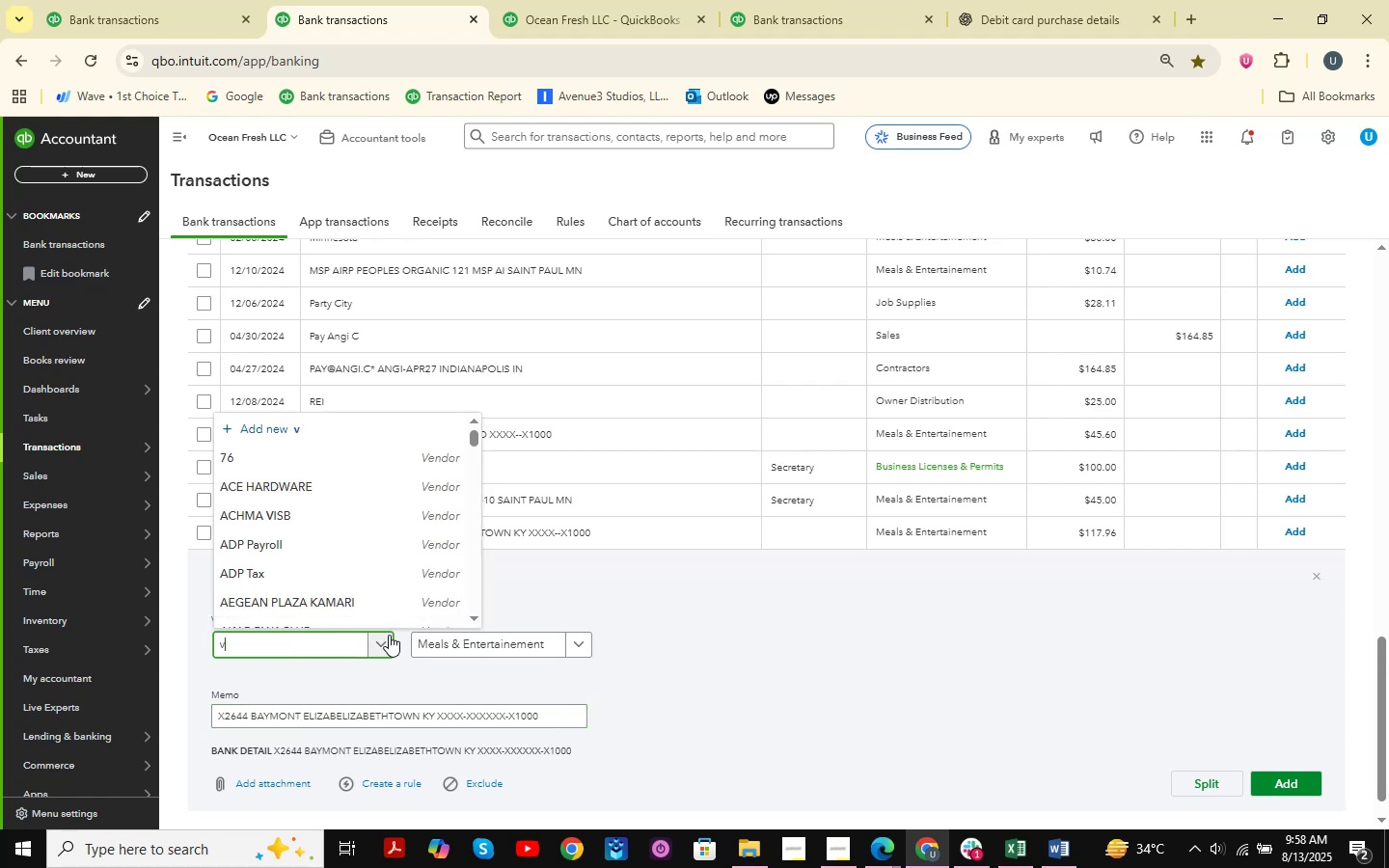 
key(Control+ControlLeft)
 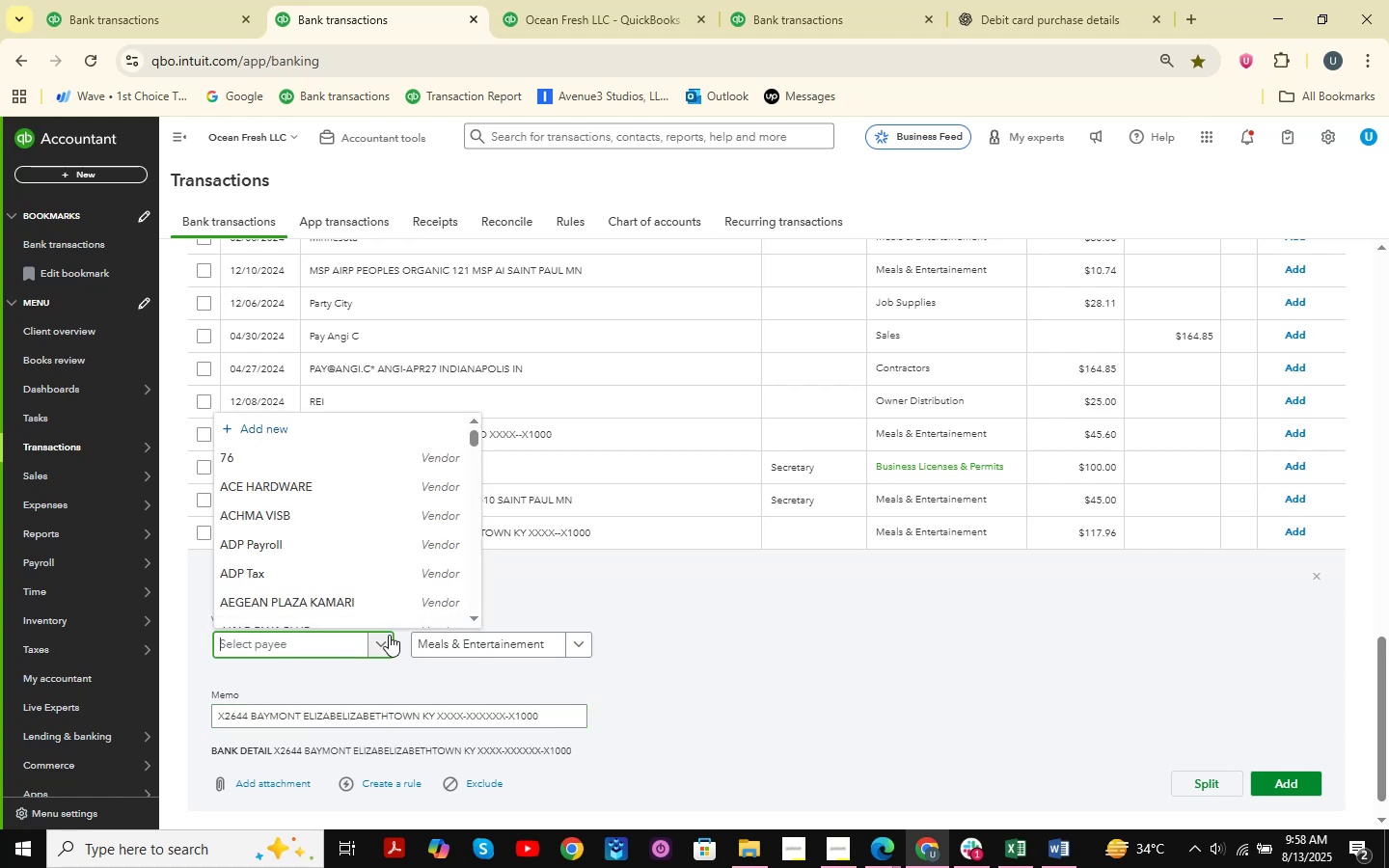 
key(Control+V)
 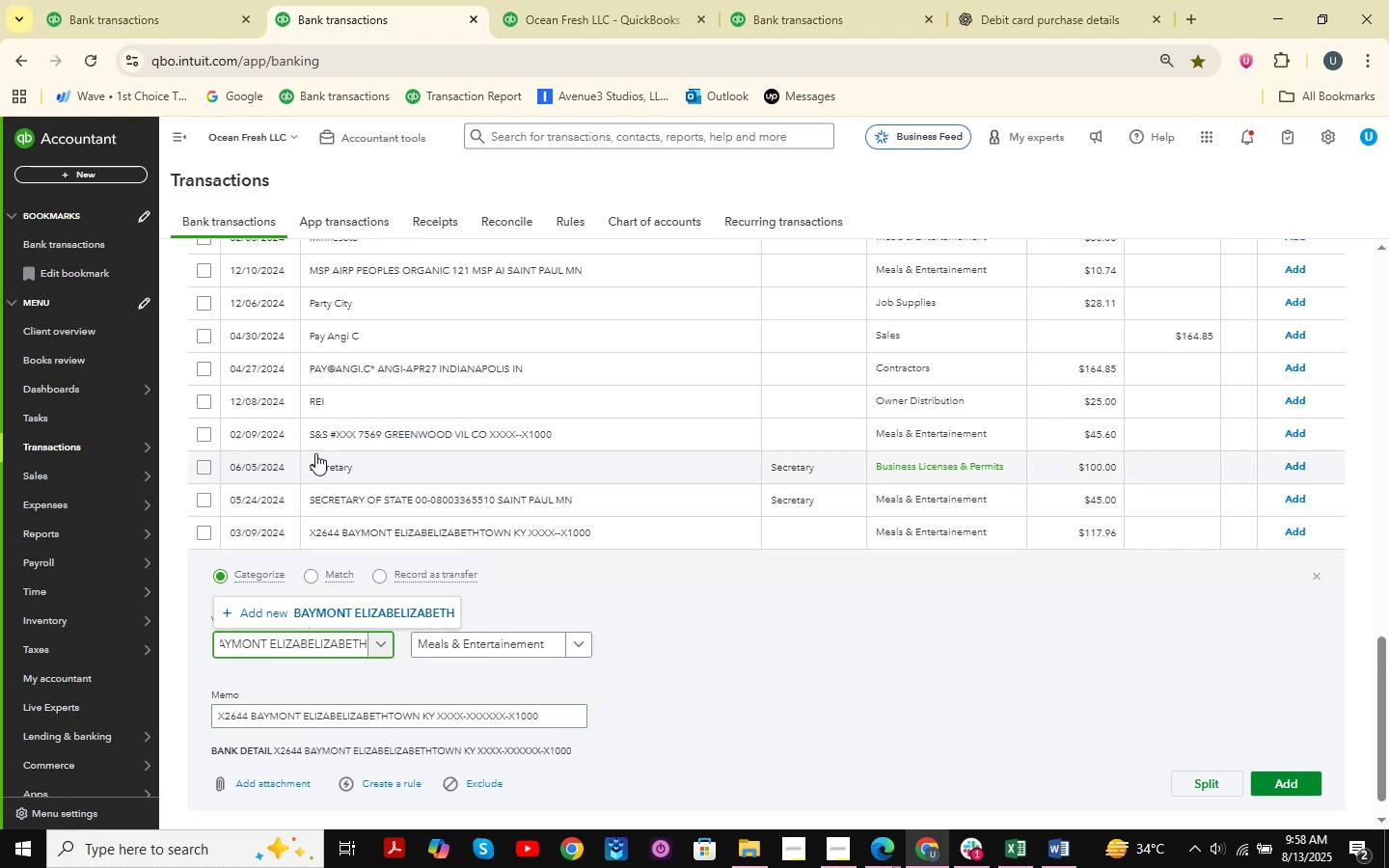 
left_click([279, 605])
 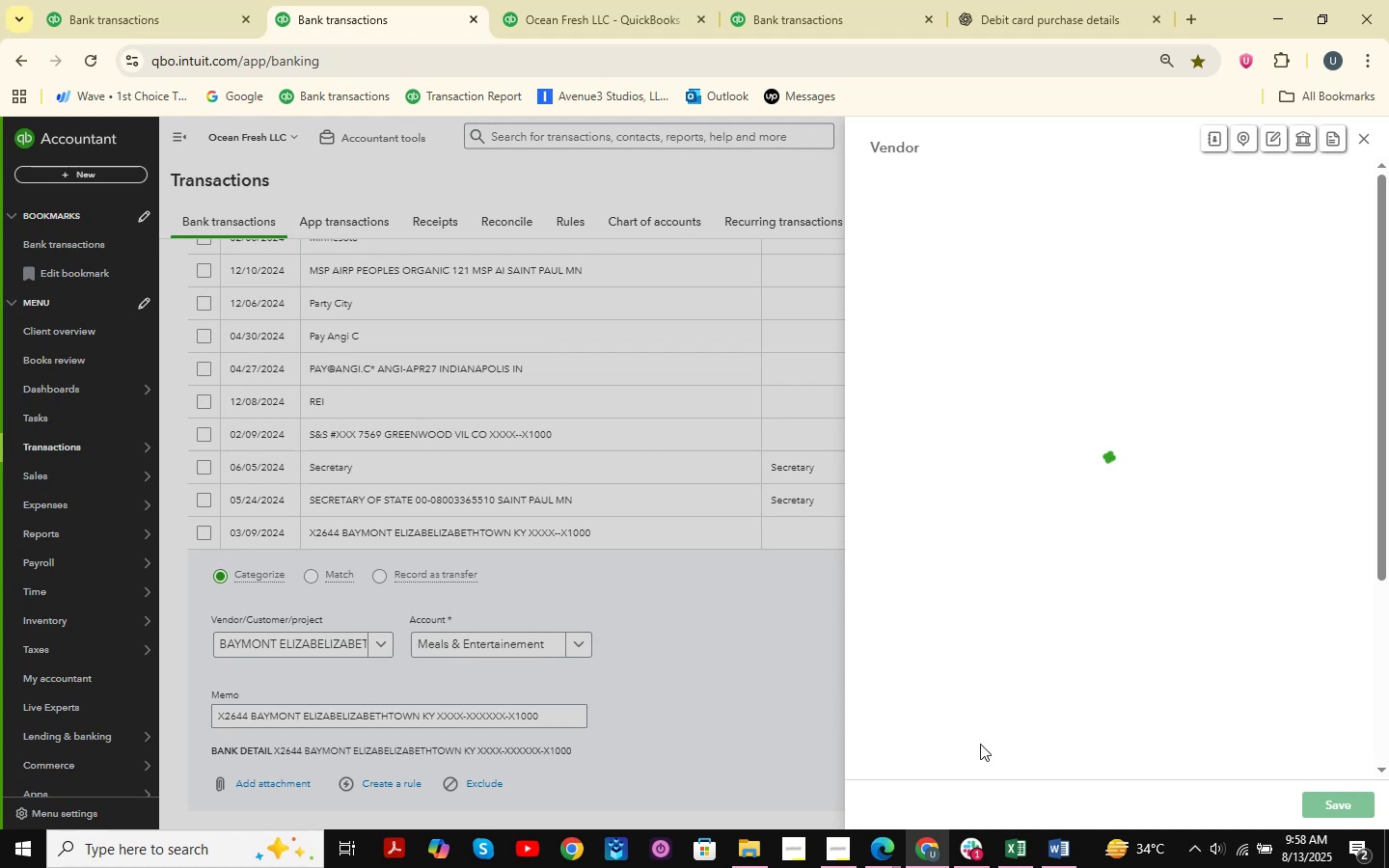 
left_click([1358, 801])
 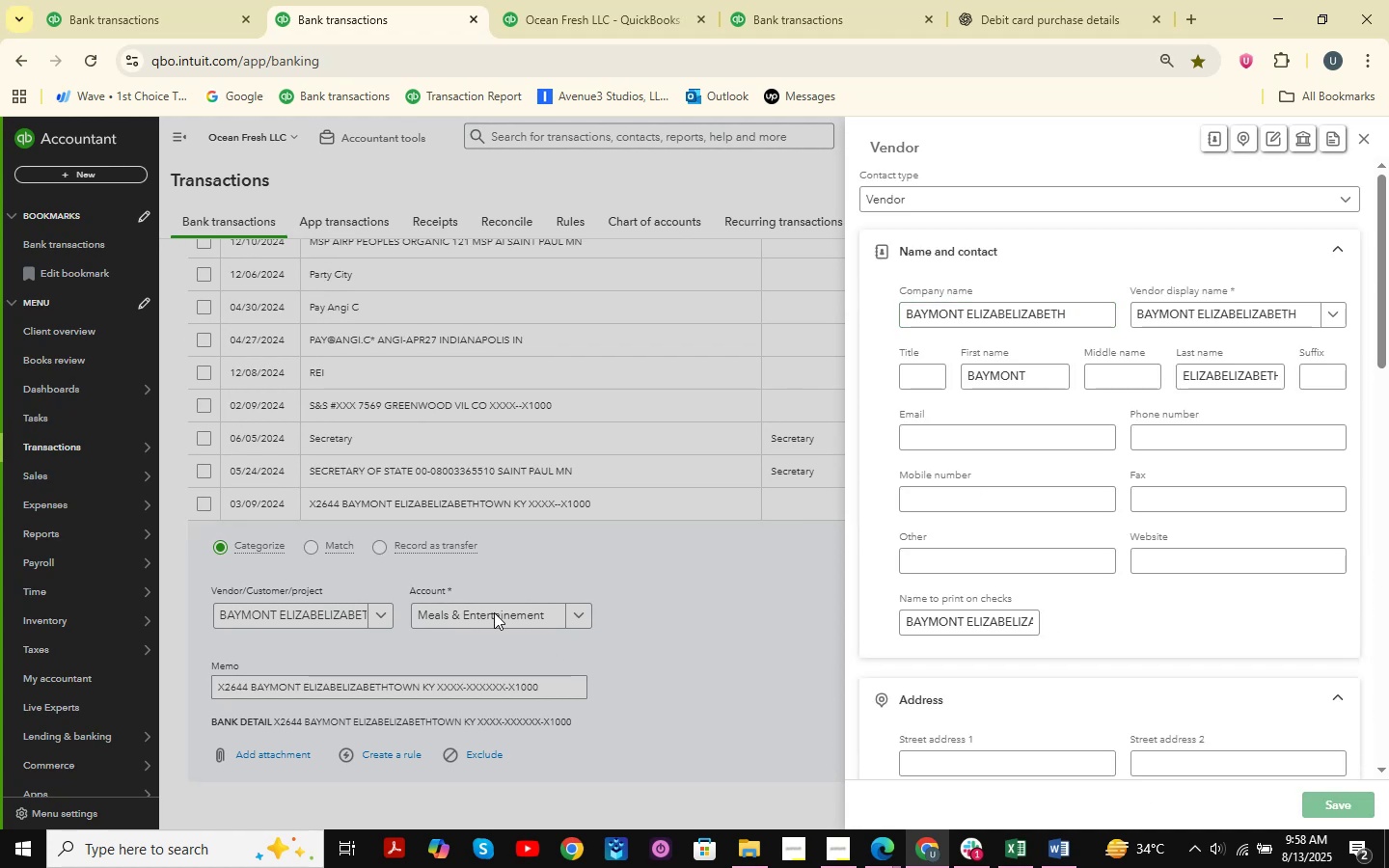 
left_click([498, 612])
 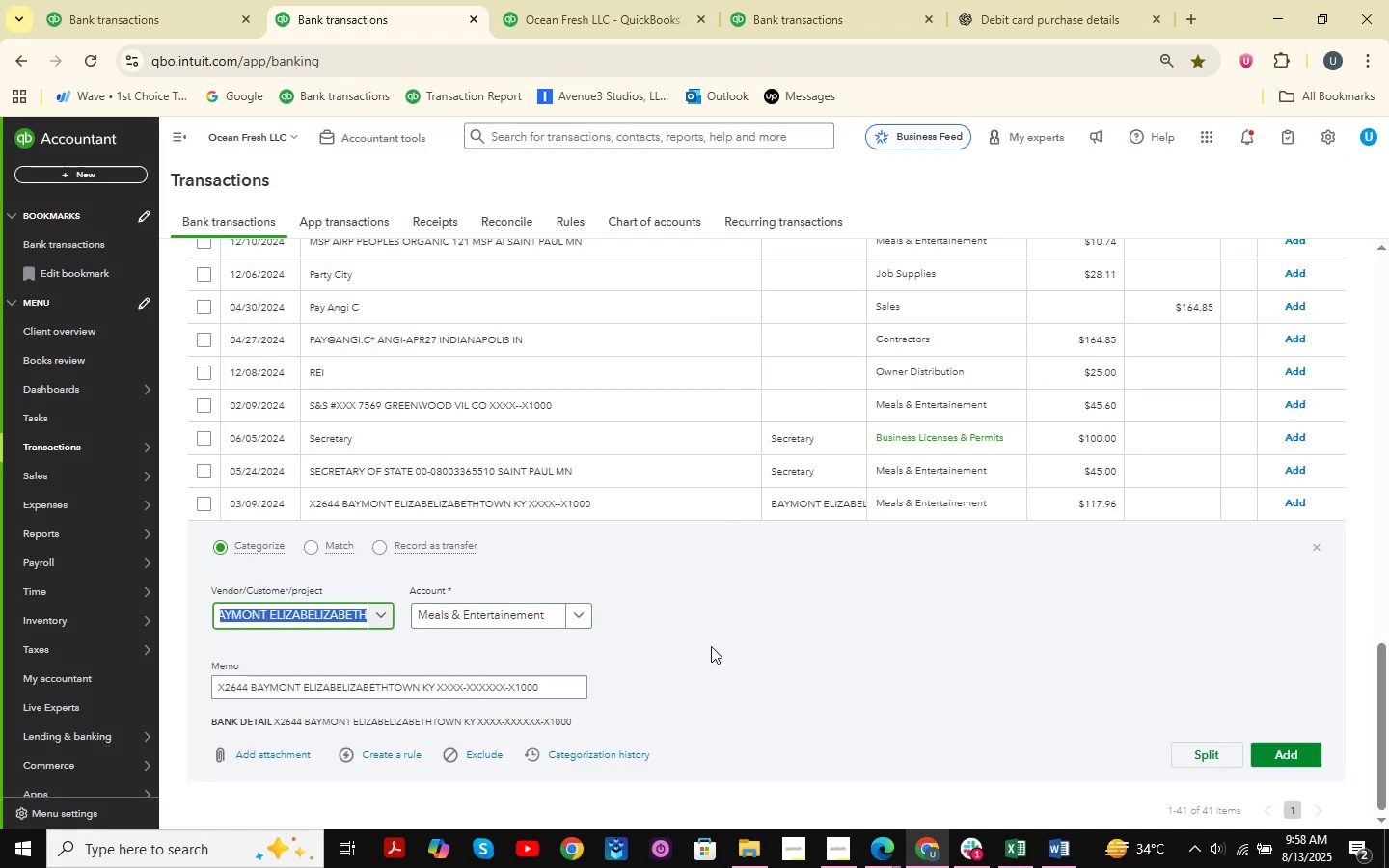 
type(tra)
 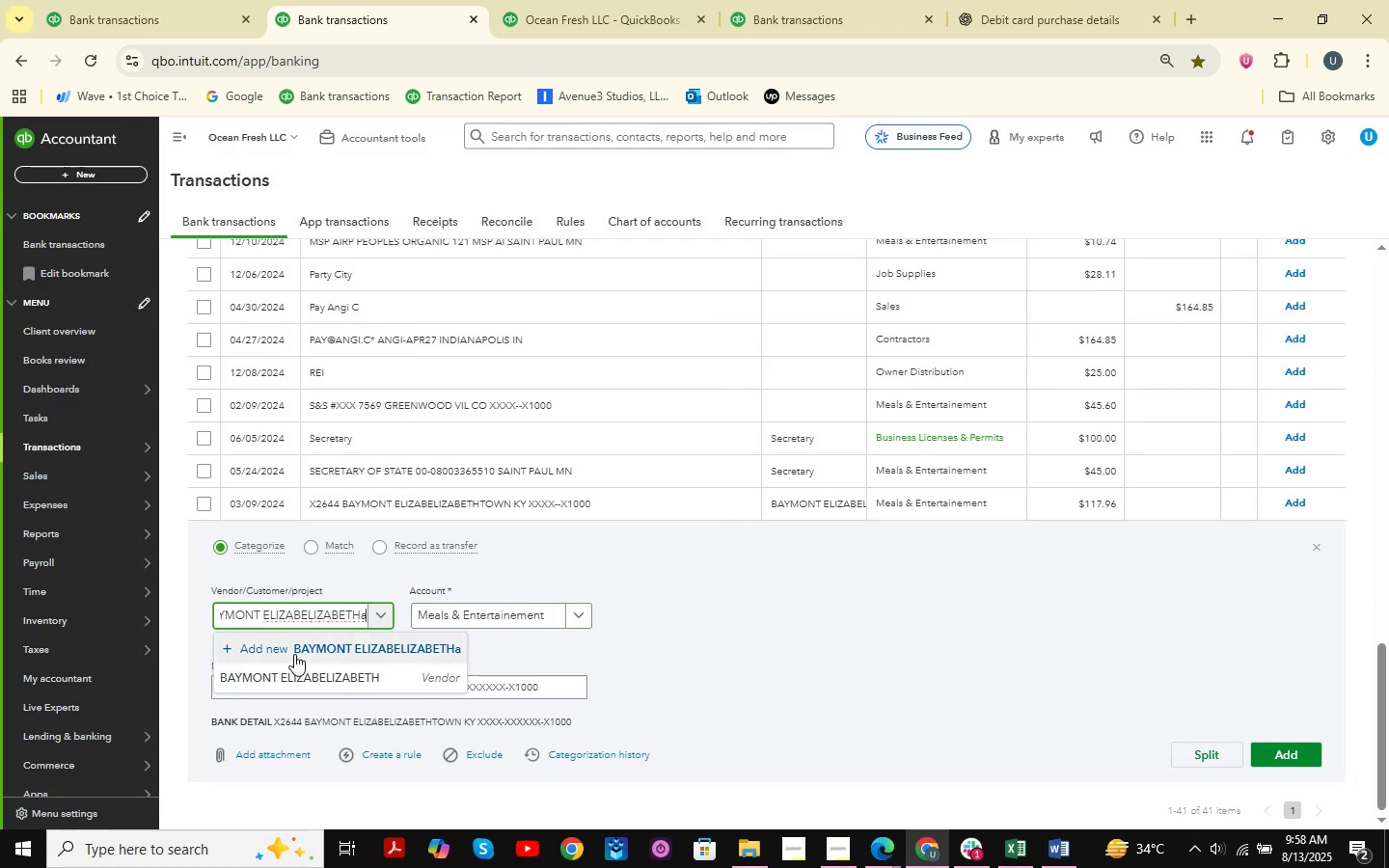 
left_click([344, 617])
 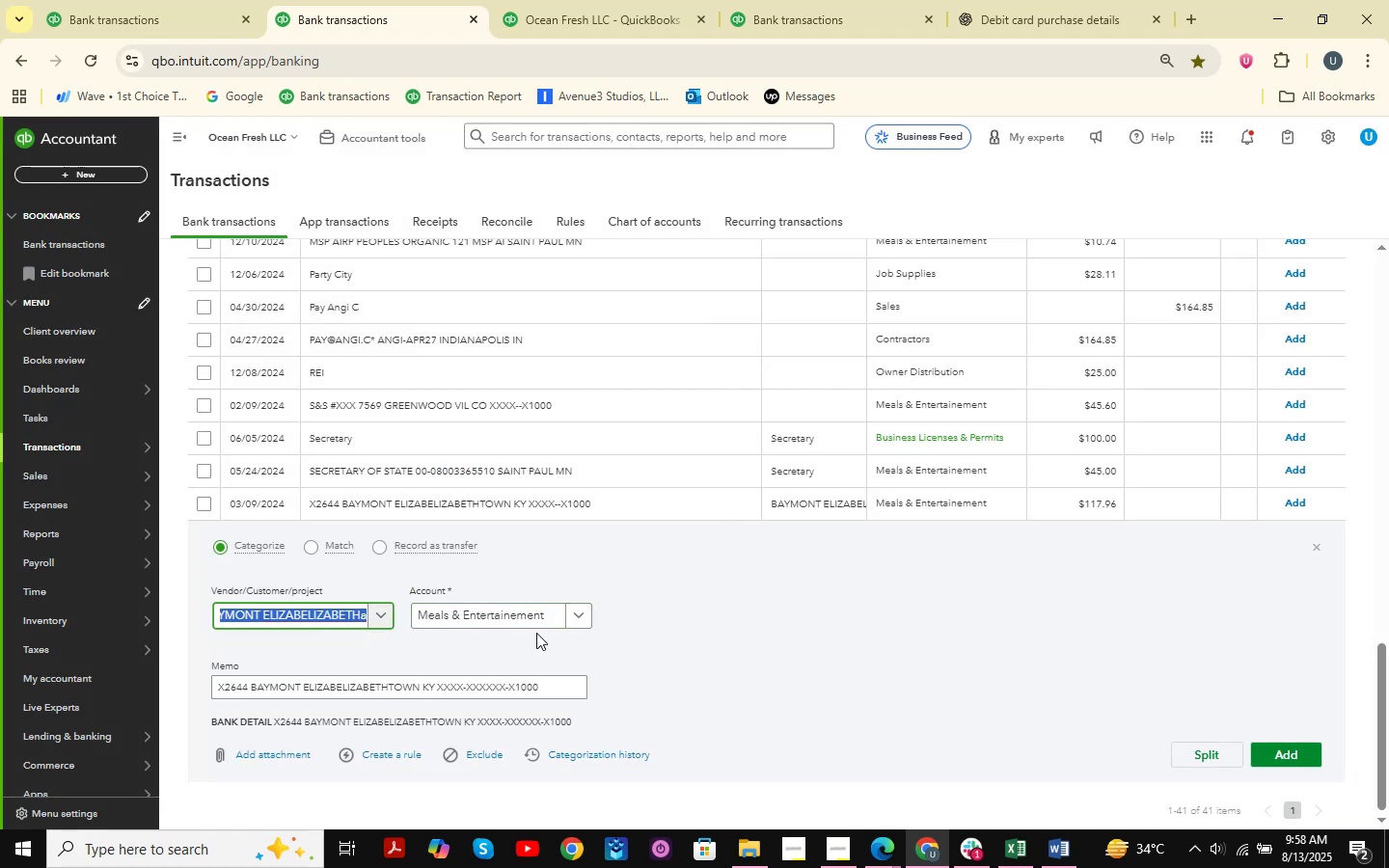 
type(trave)
 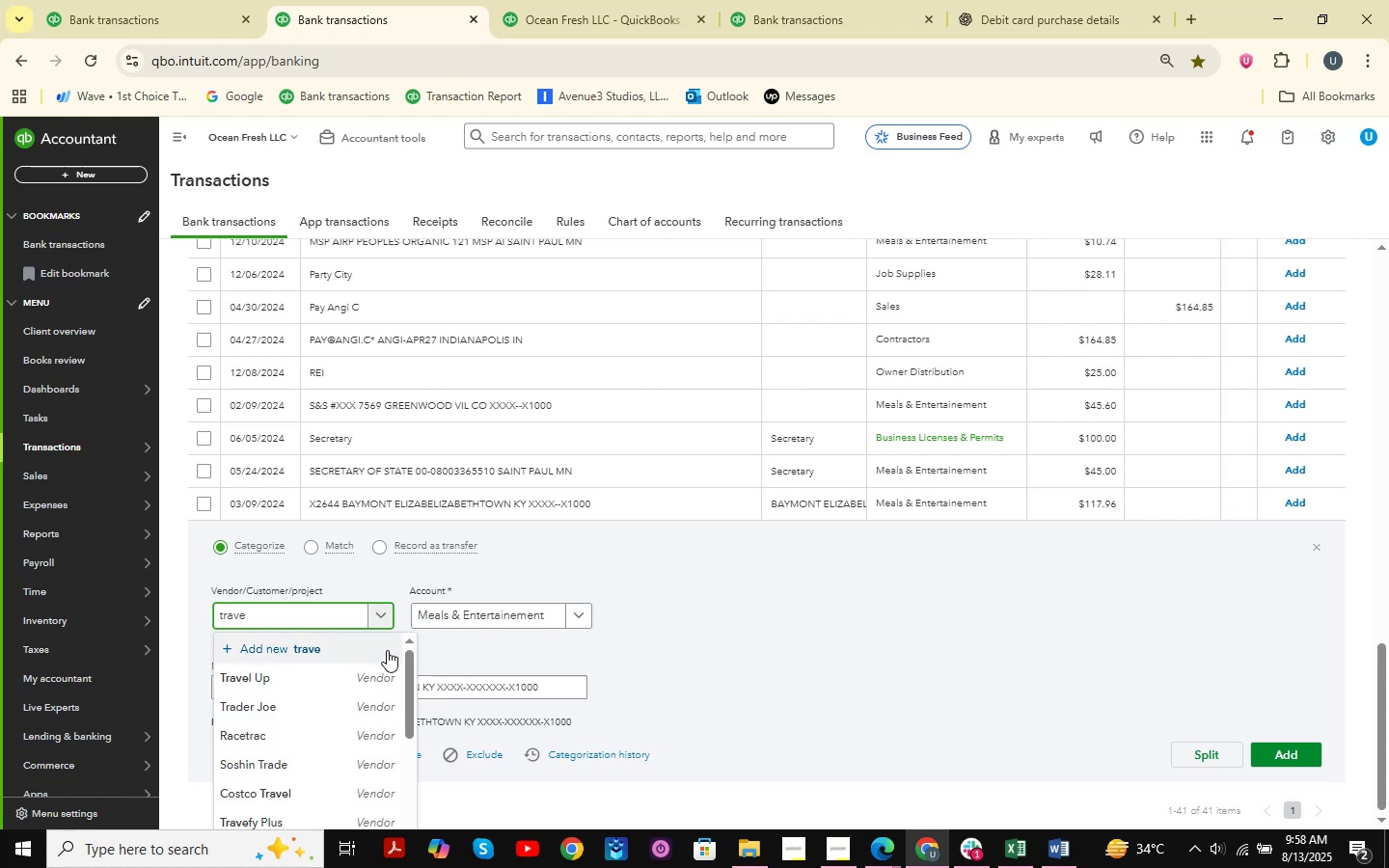 
left_click([509, 613])
 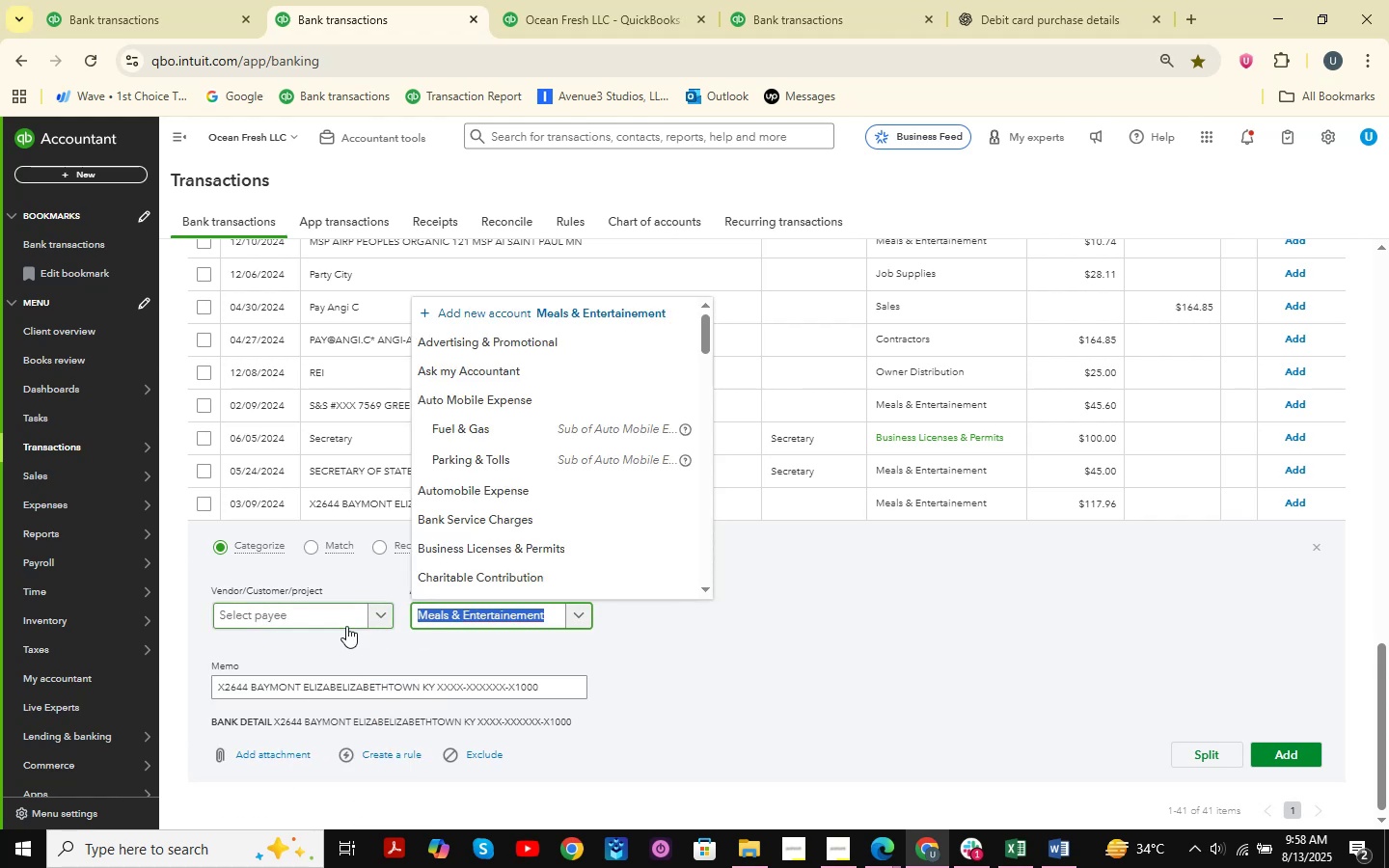 
left_click([295, 615])
 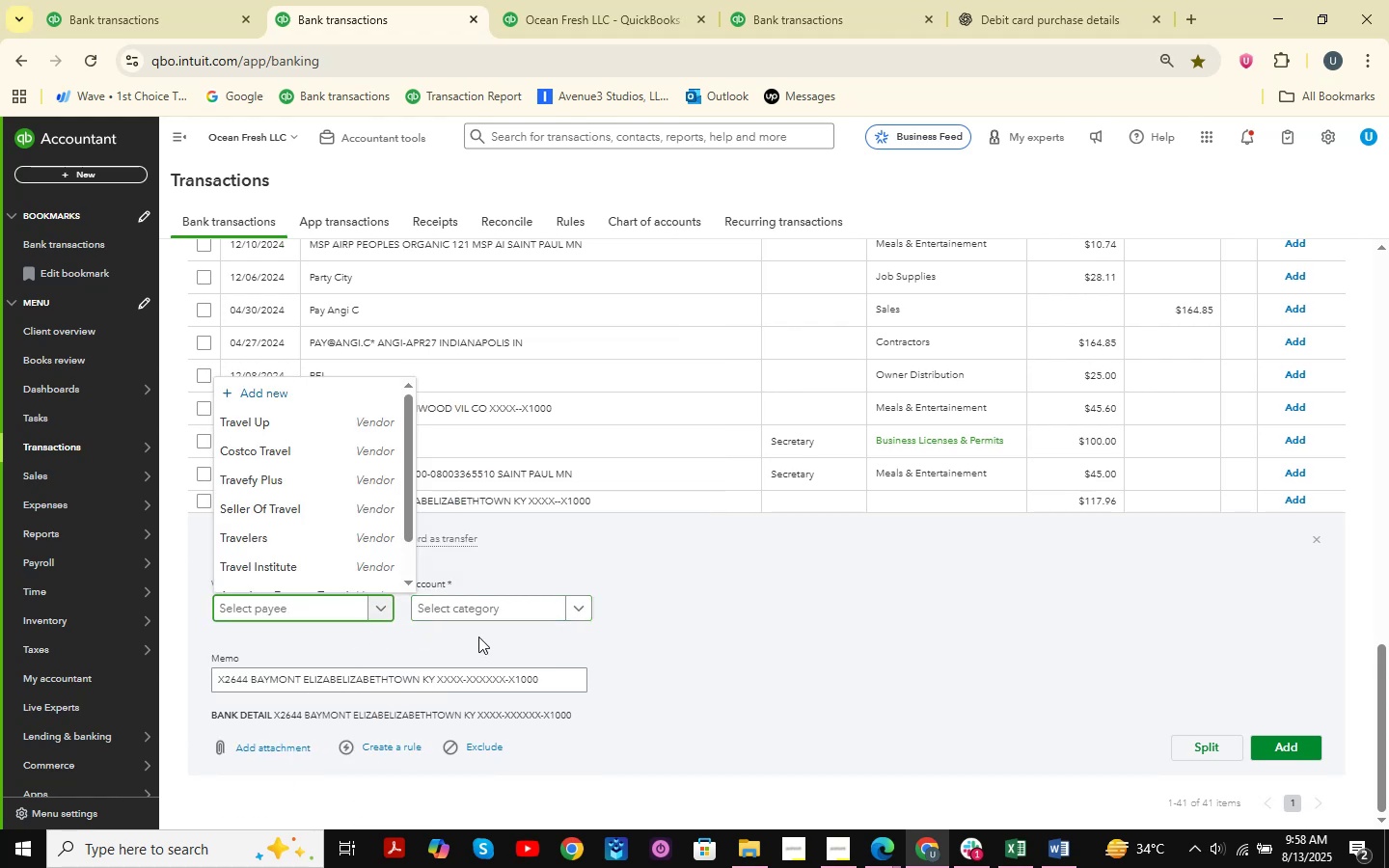 
type(bay)
 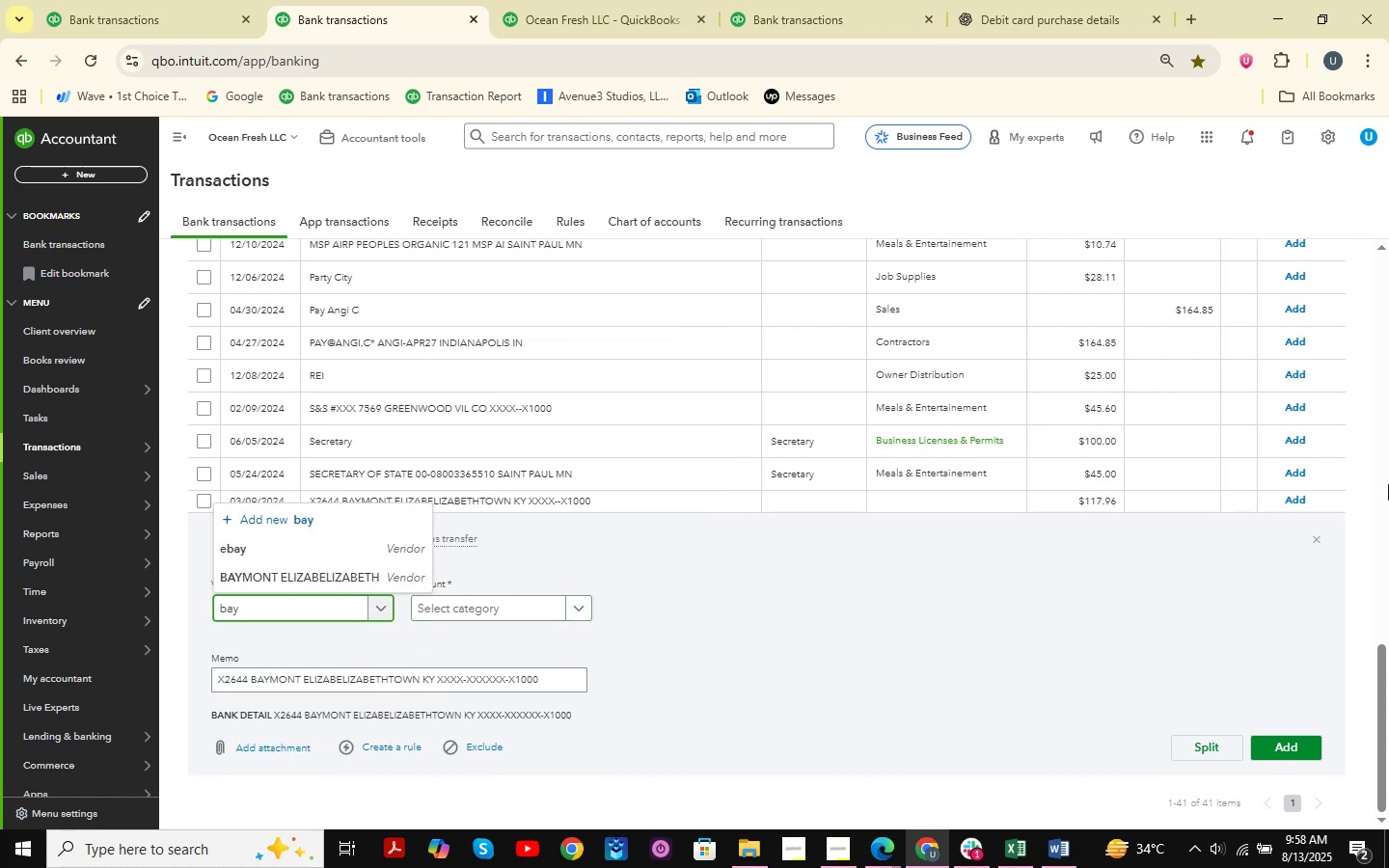 
key(ArrowDown)
 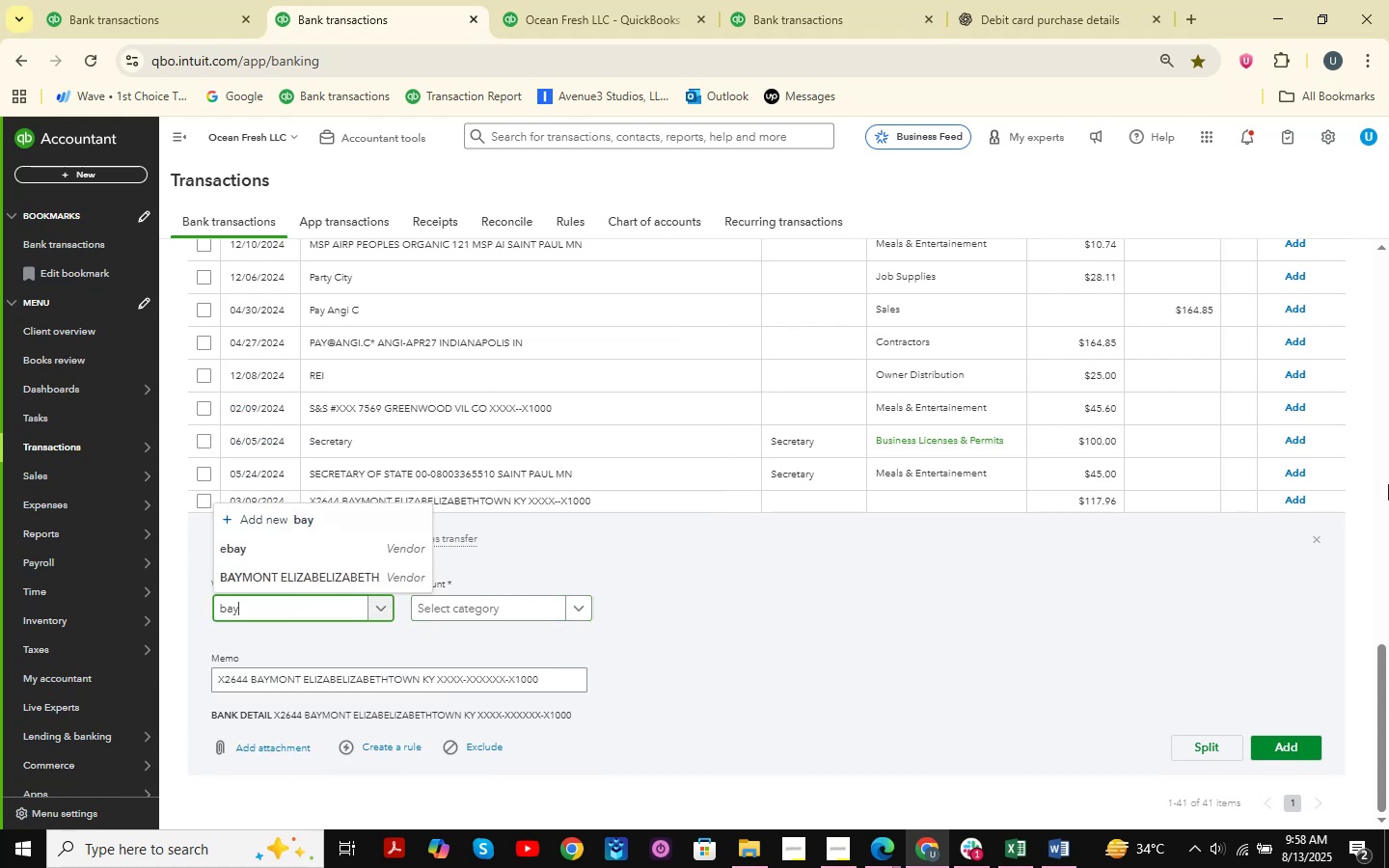 
key(ArrowDown)
 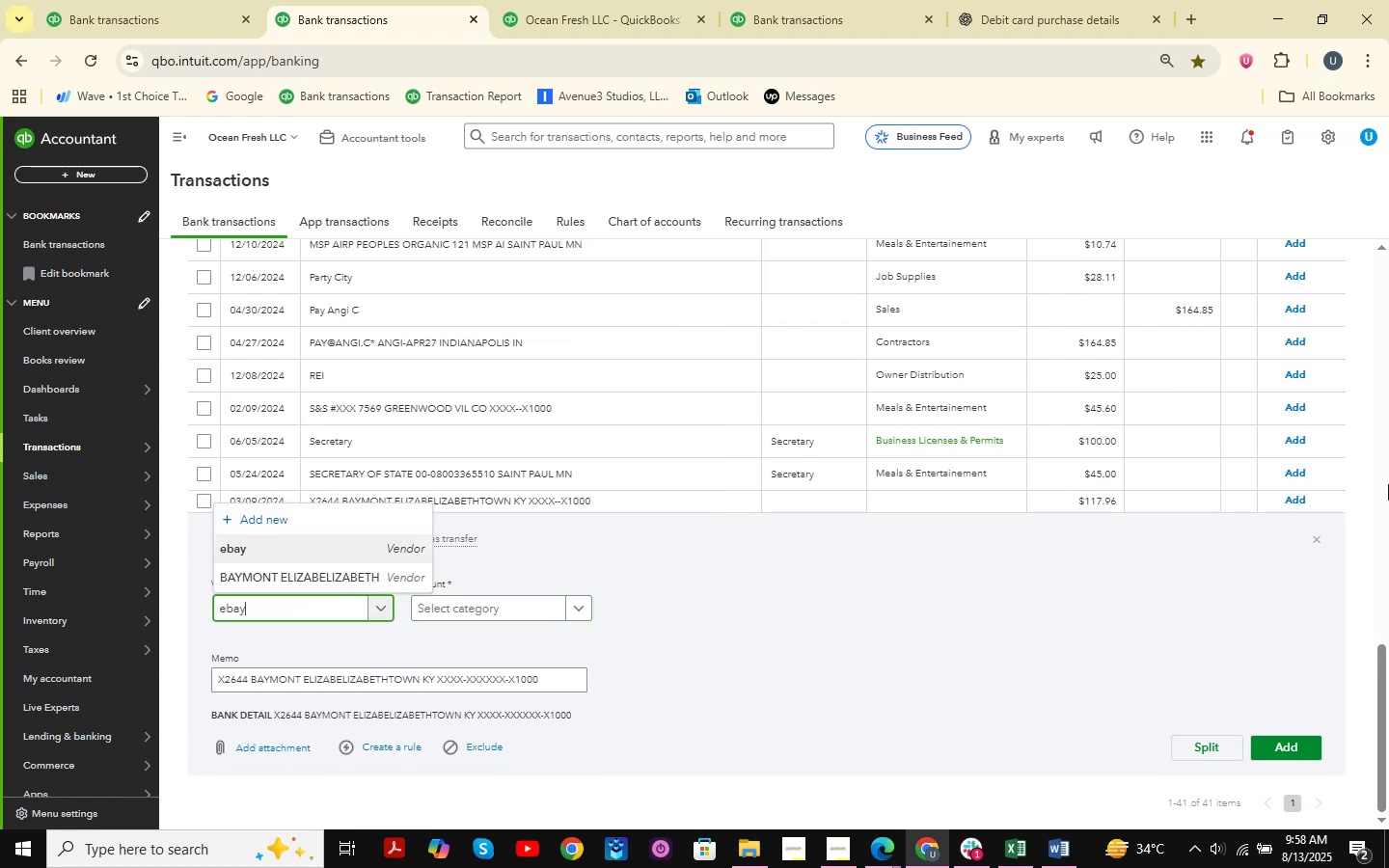 
key(ArrowDown)
 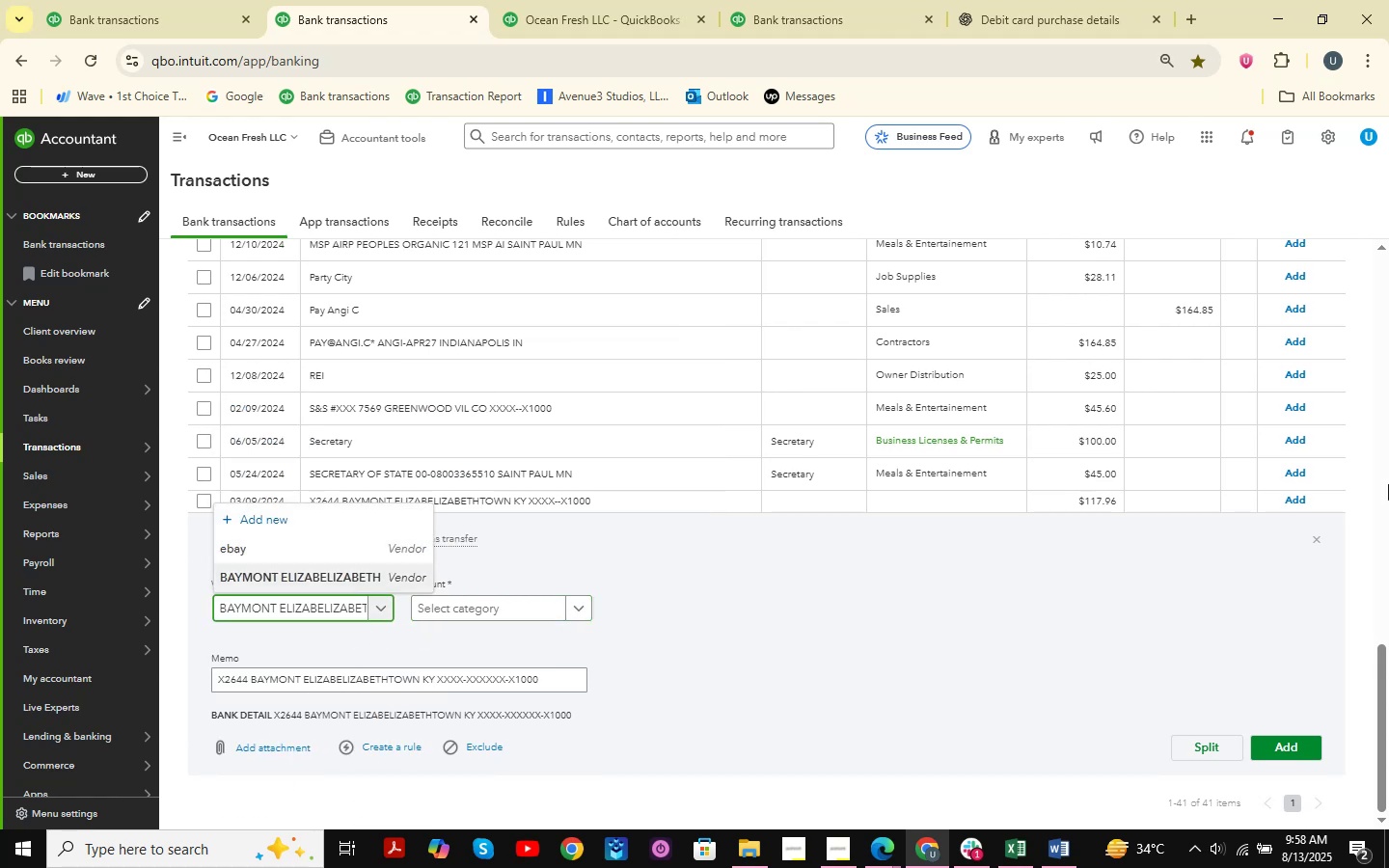 
key(Enter)
 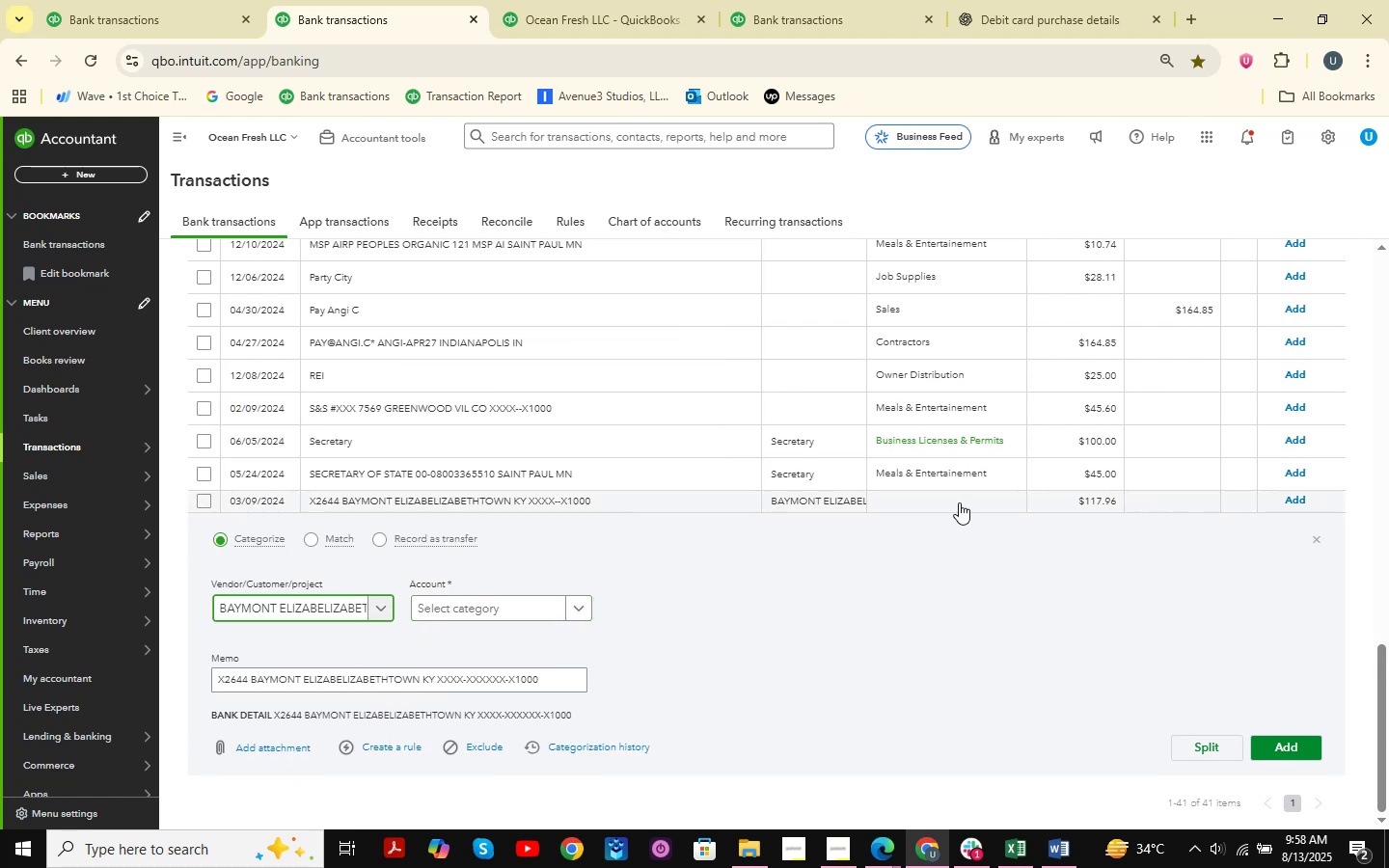 
left_click([505, 595])
 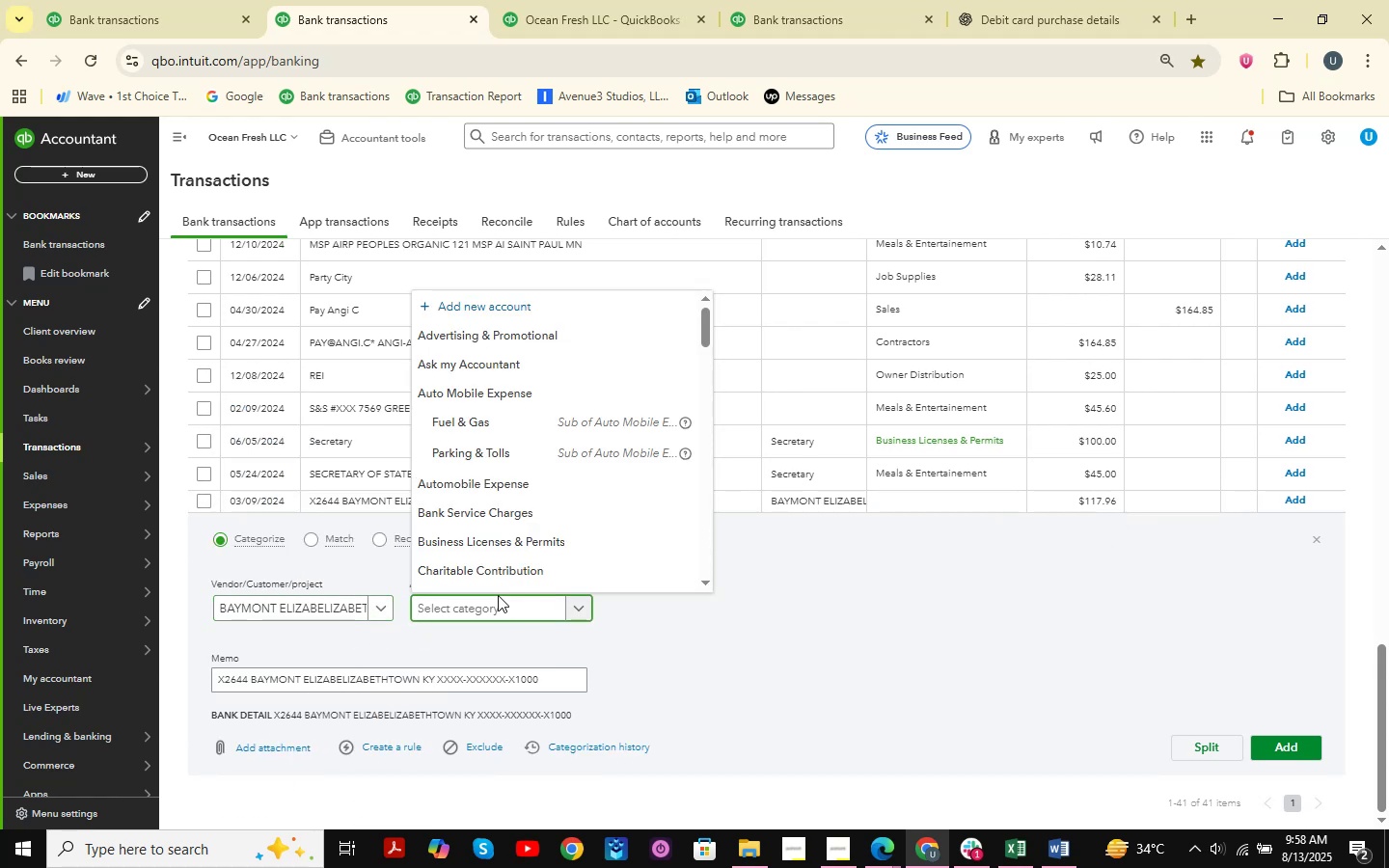 
type(trave)
 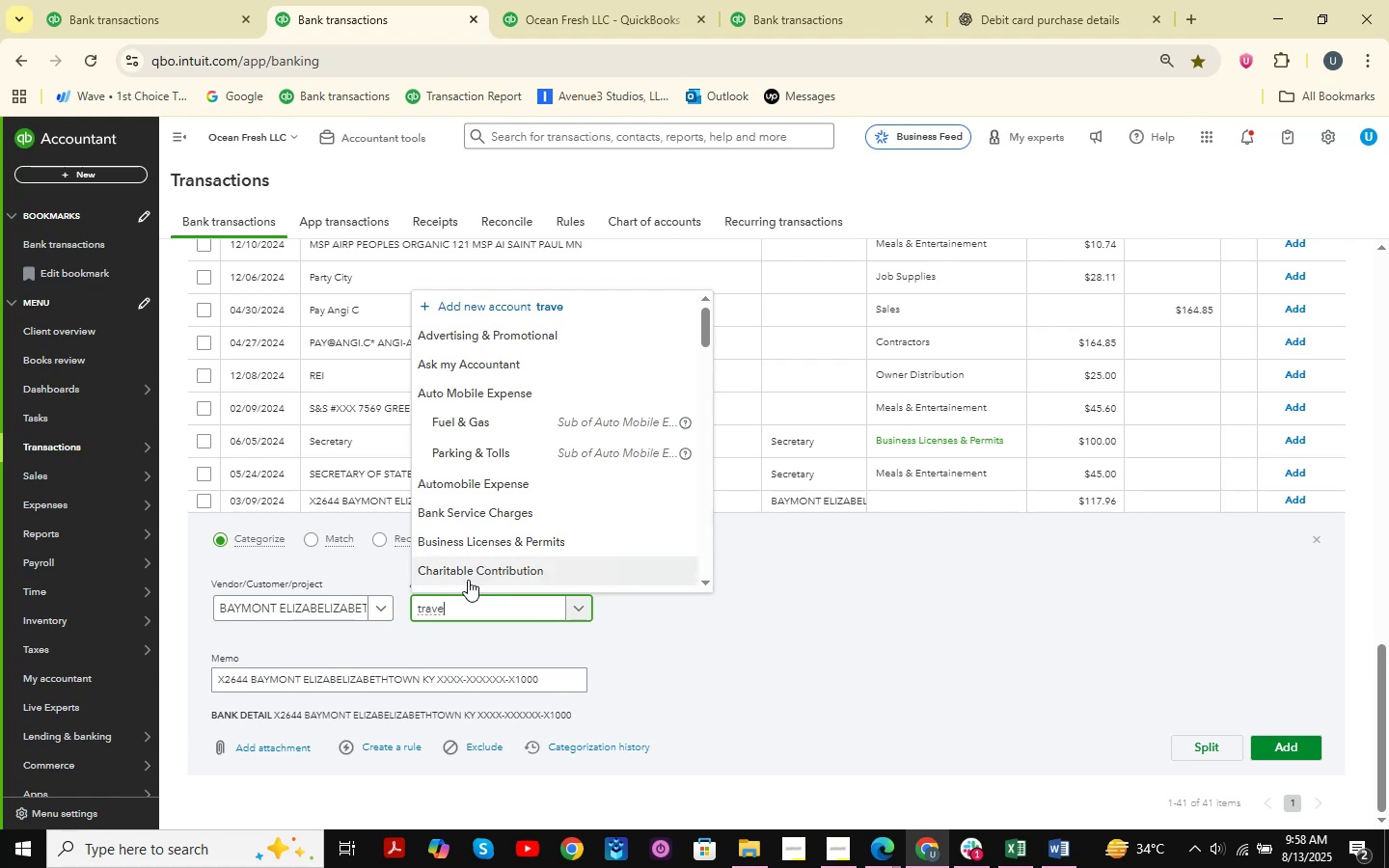 
scroll: coordinate [499, 475], scroll_direction: none, amount: 0.0
 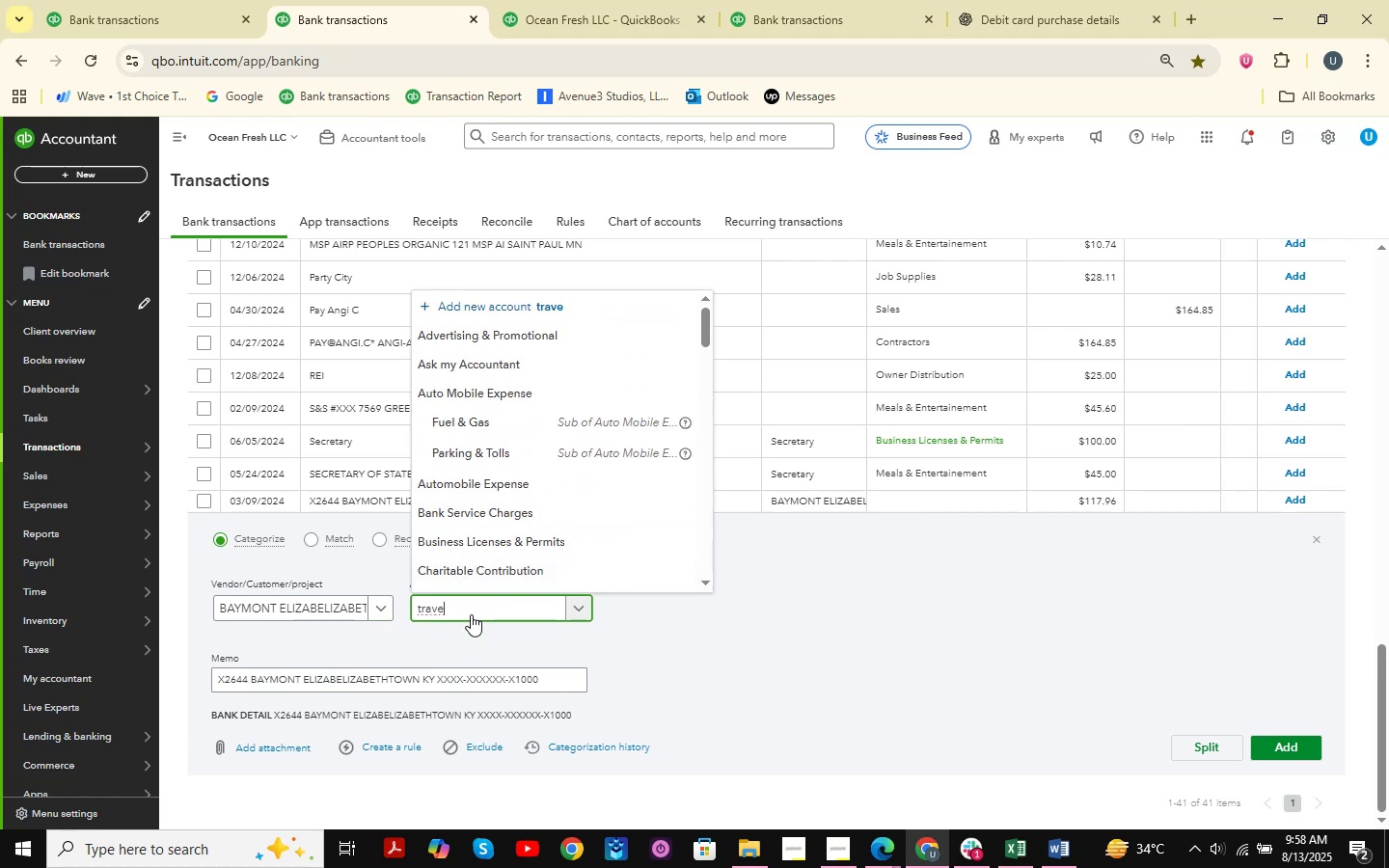 
left_click([471, 614])
 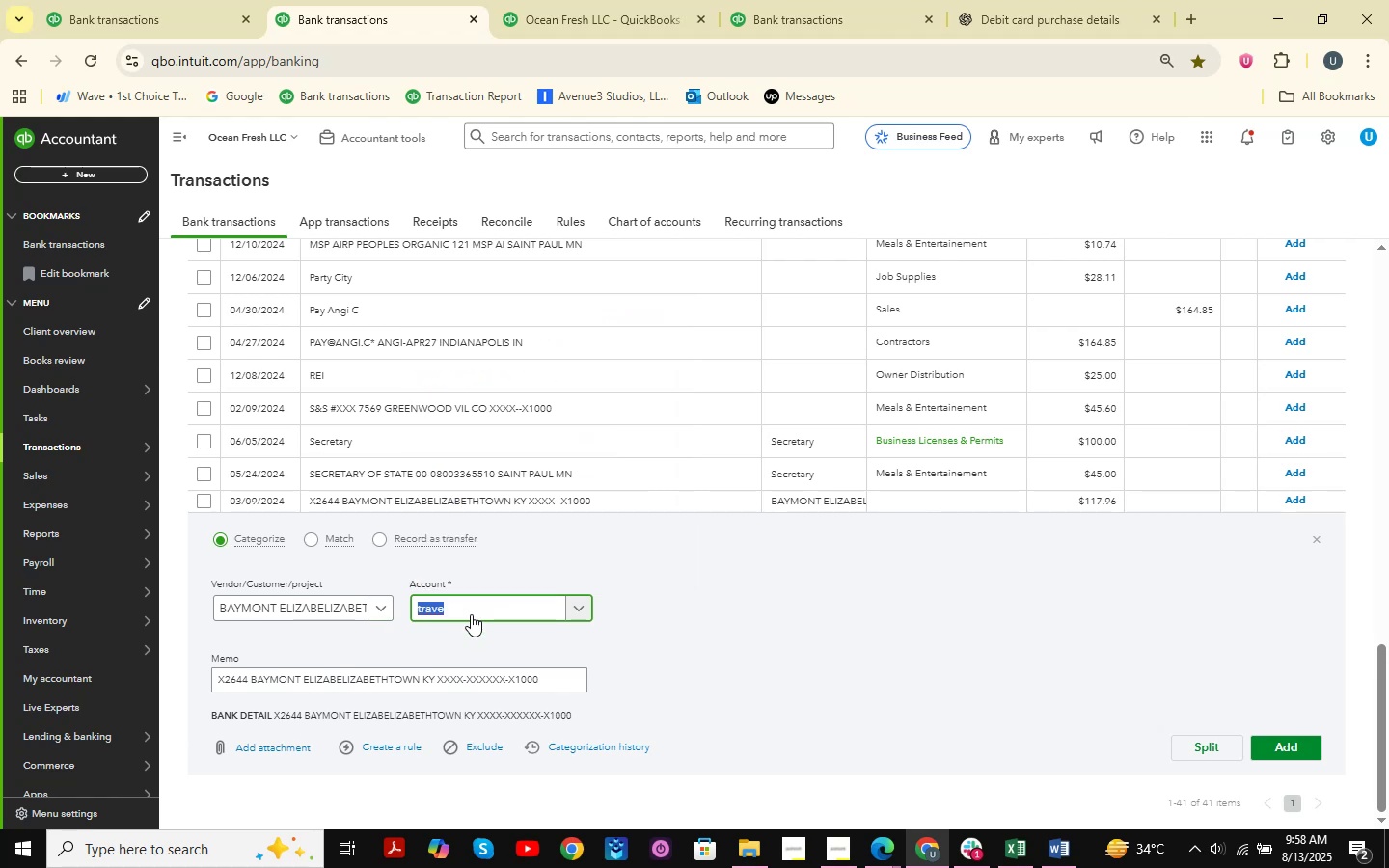 
left_click([471, 614])
 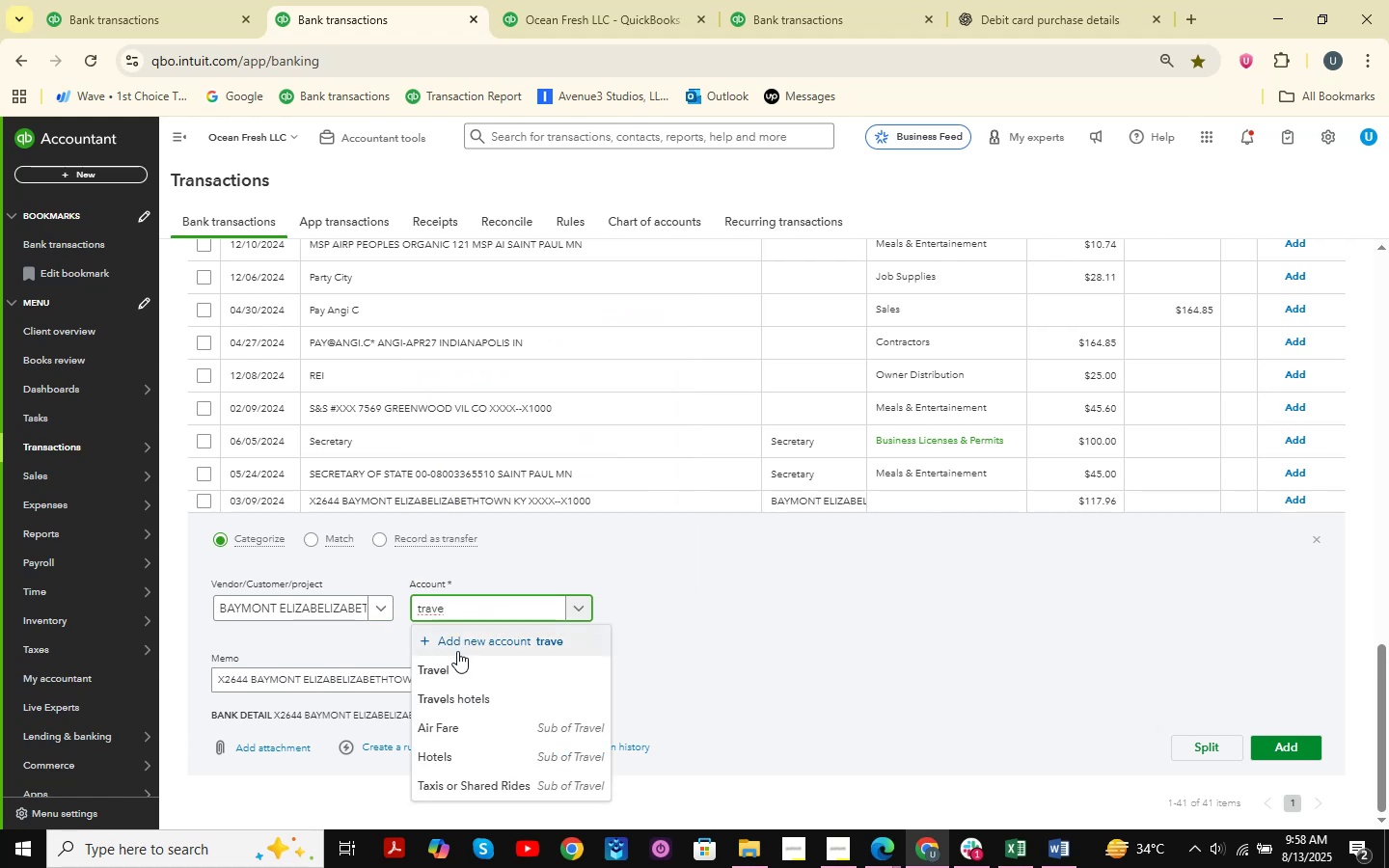 
left_click([451, 670])
 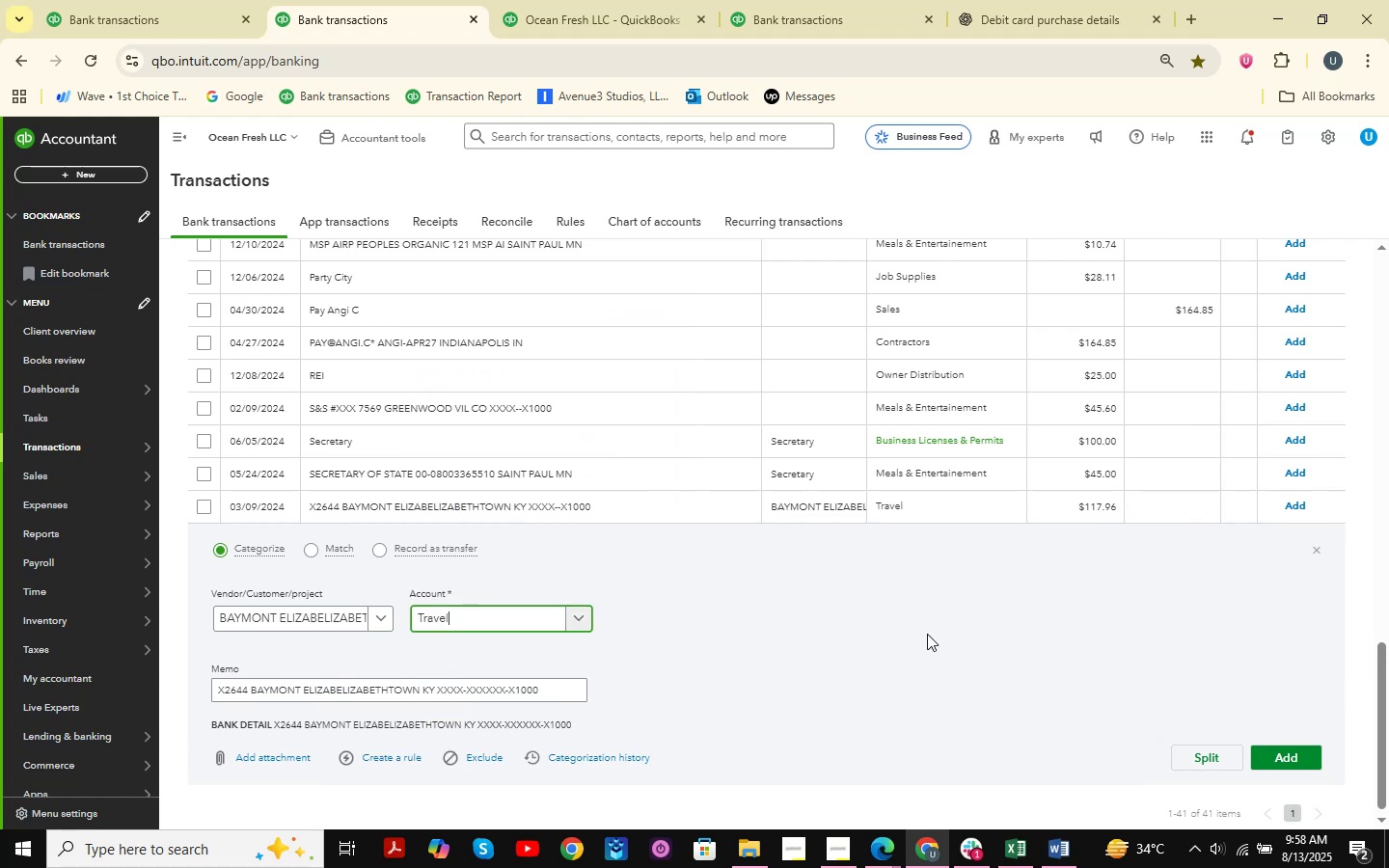 
left_click([539, 620])
 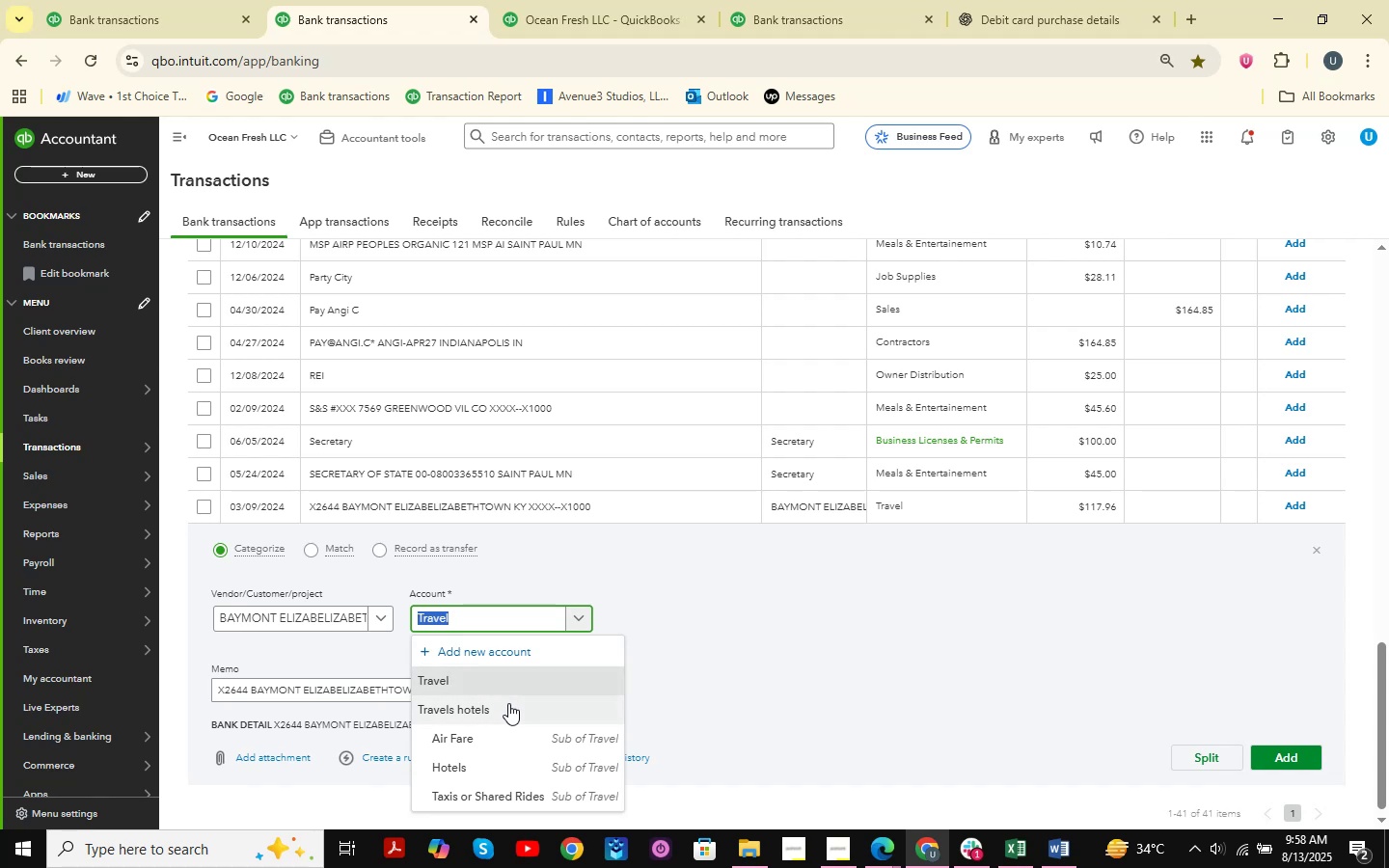 
wait(7.4)
 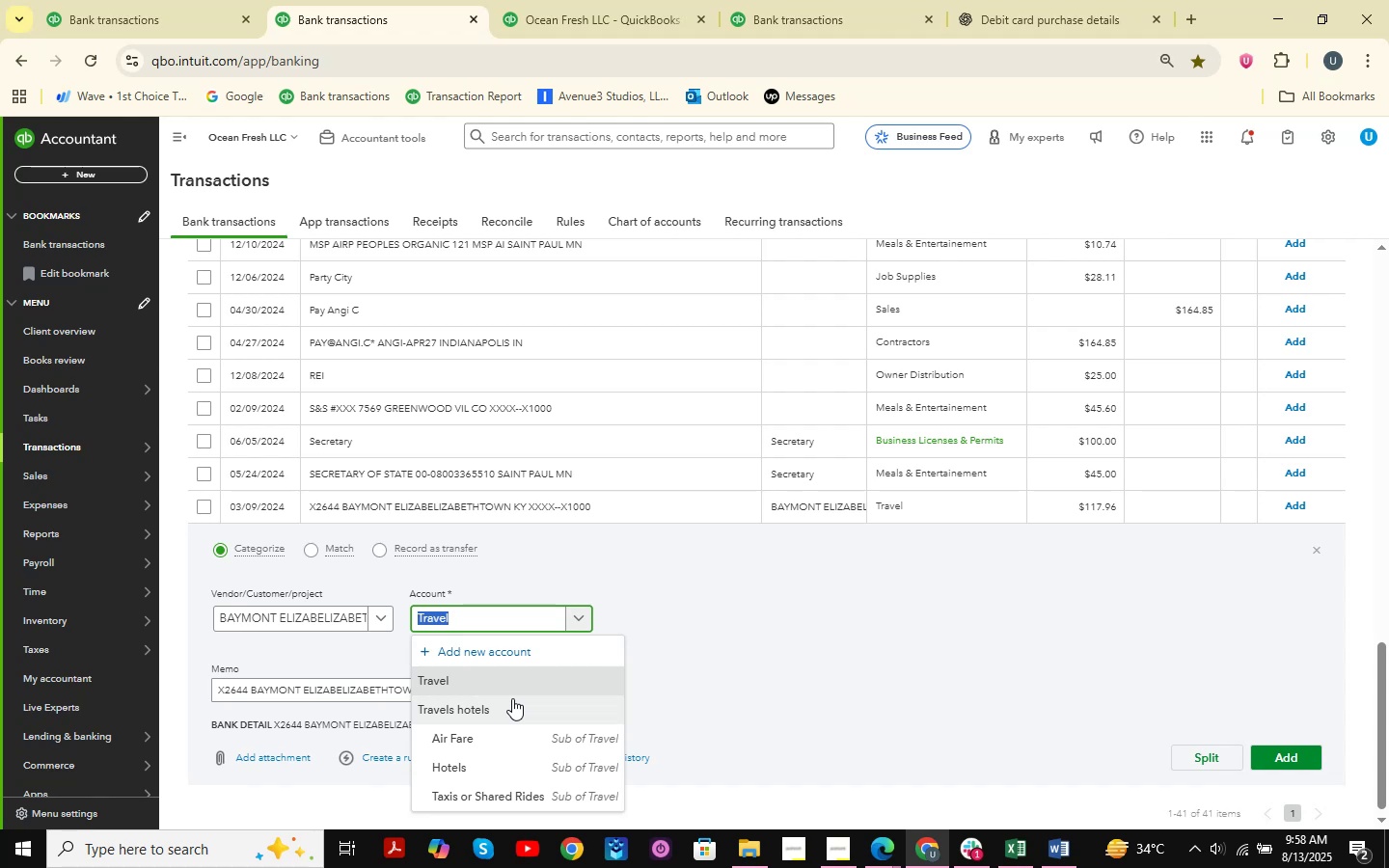 
left_click([531, 678])
 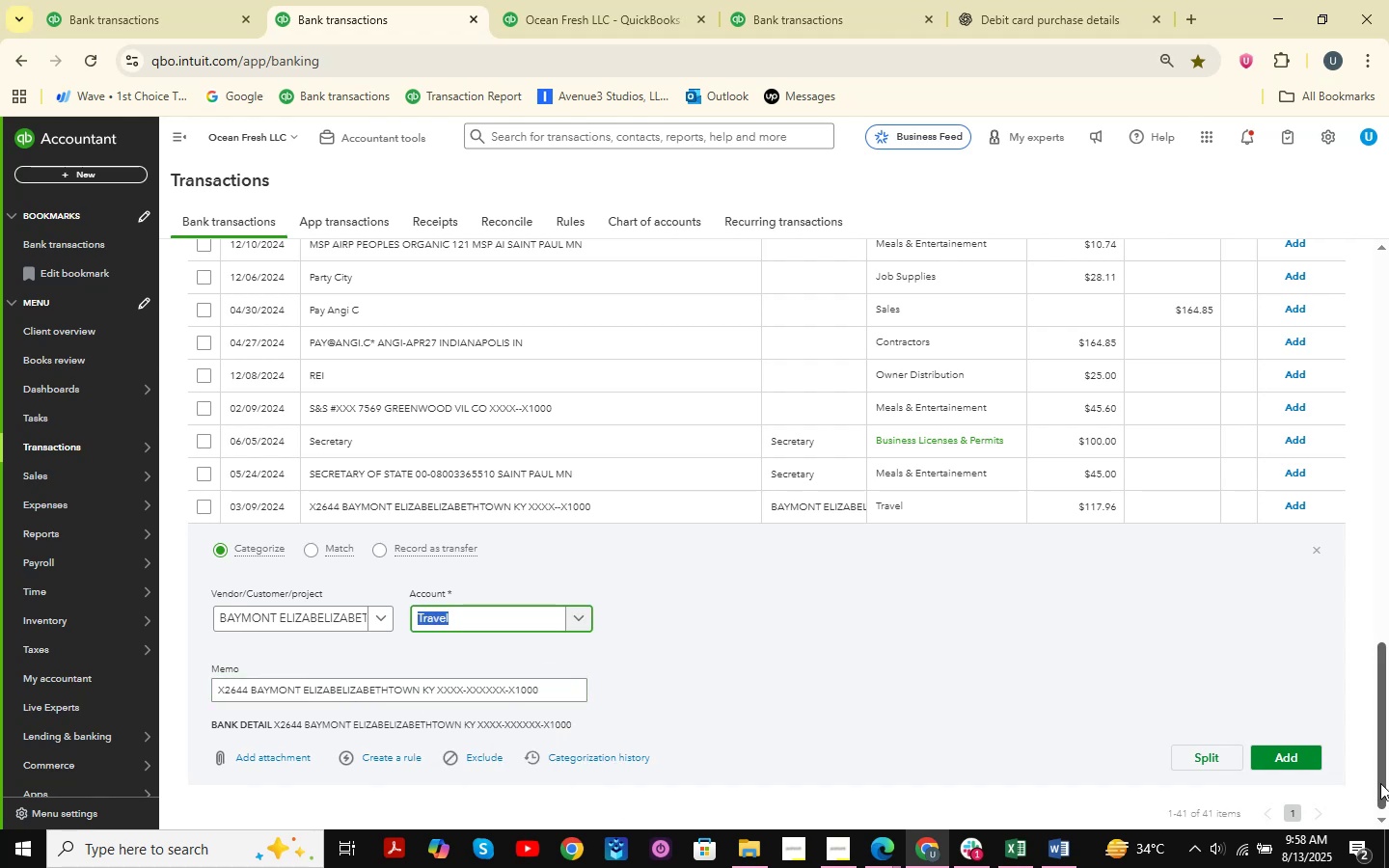 
left_click([1262, 764])
 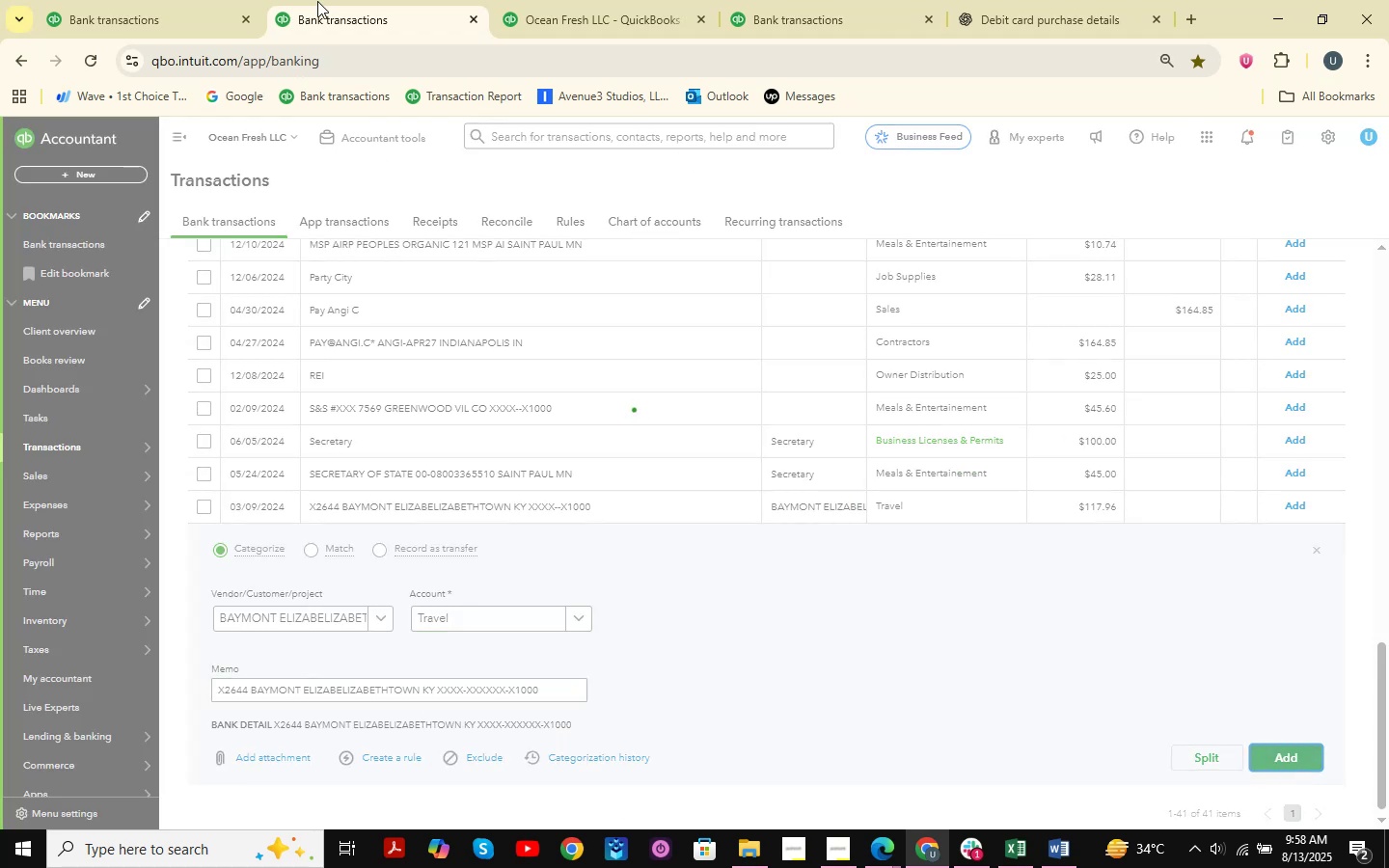 
left_click([573, 0])
 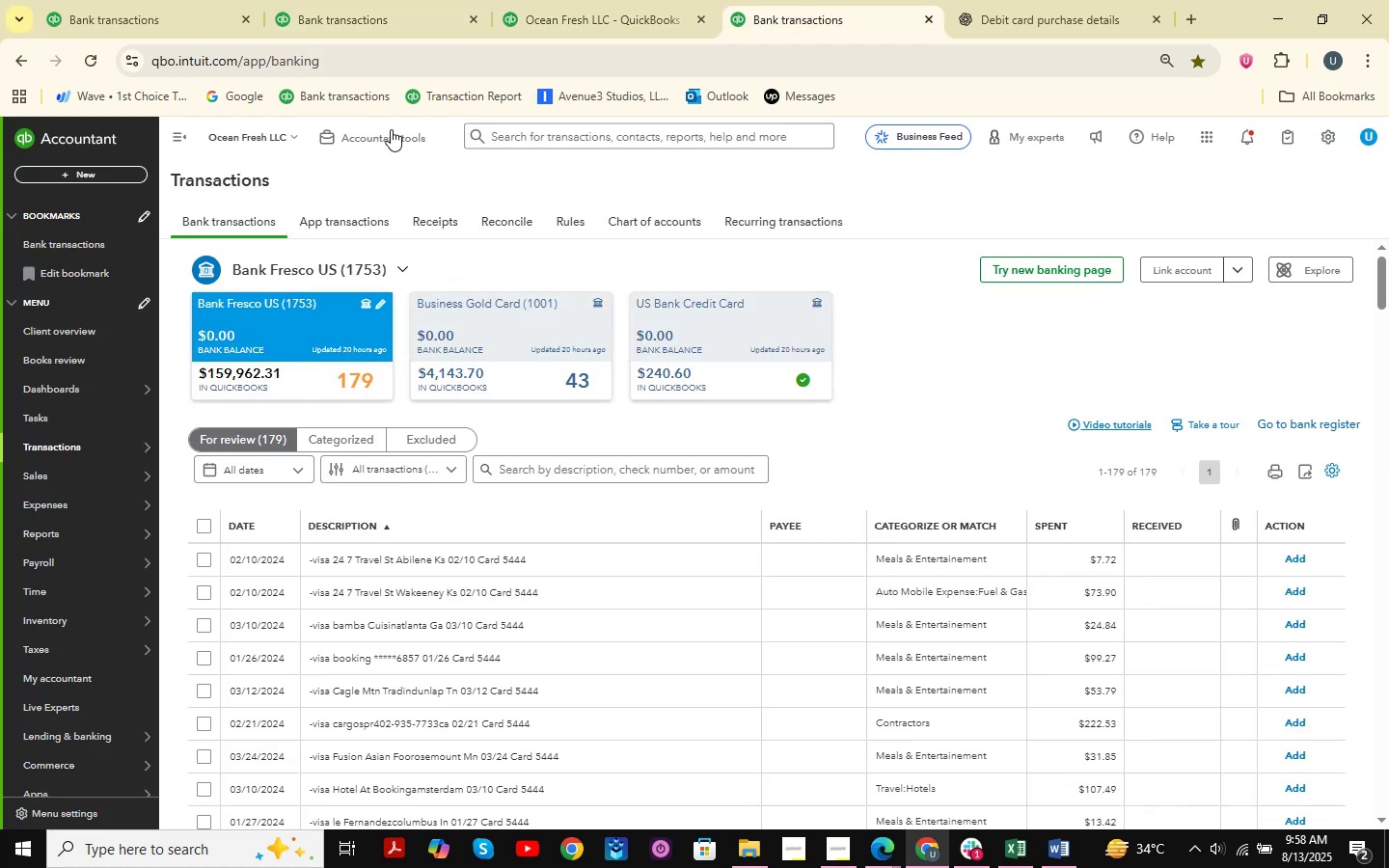 
triple_click([186, 0])
 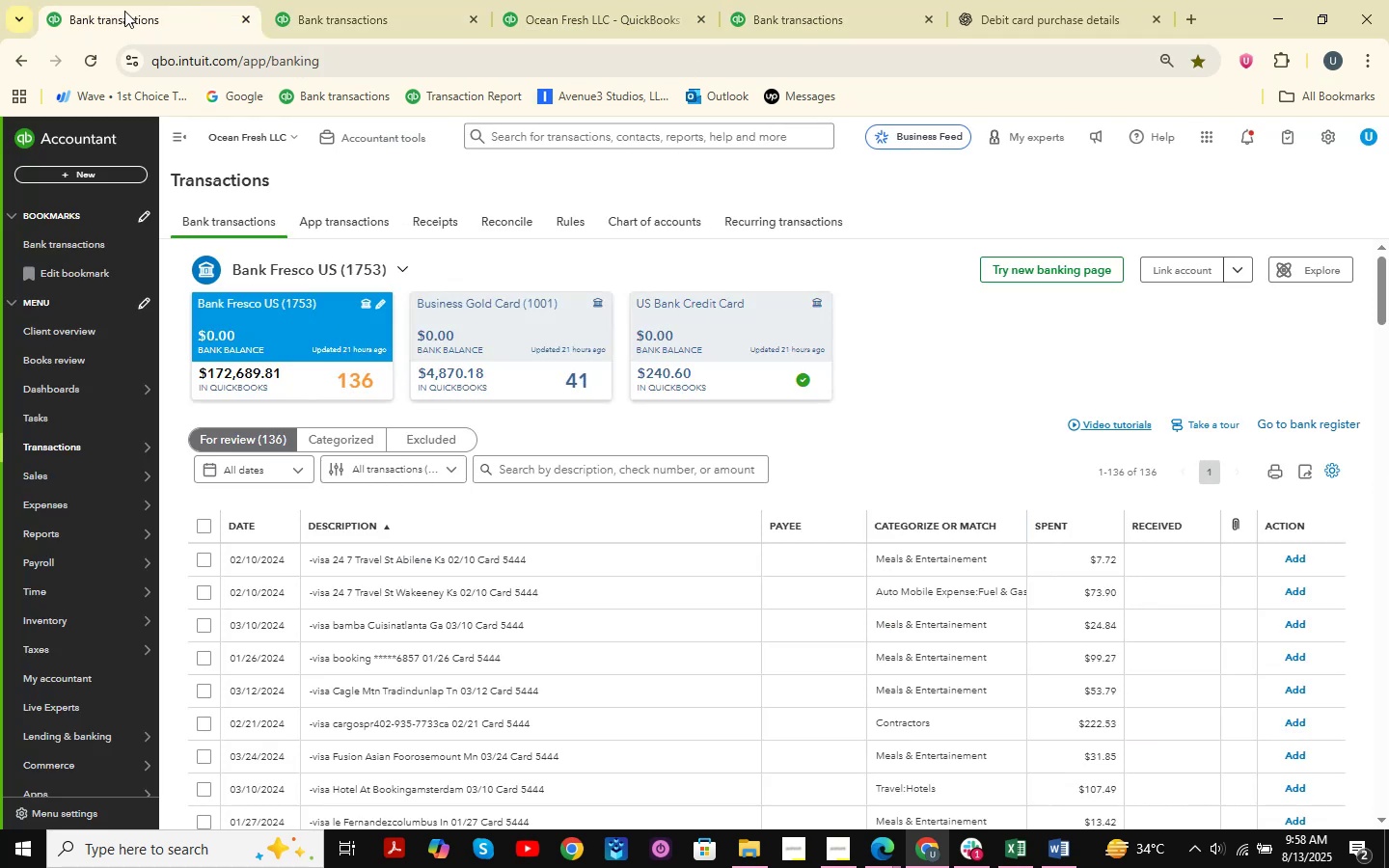 
right_click([124, 11])
 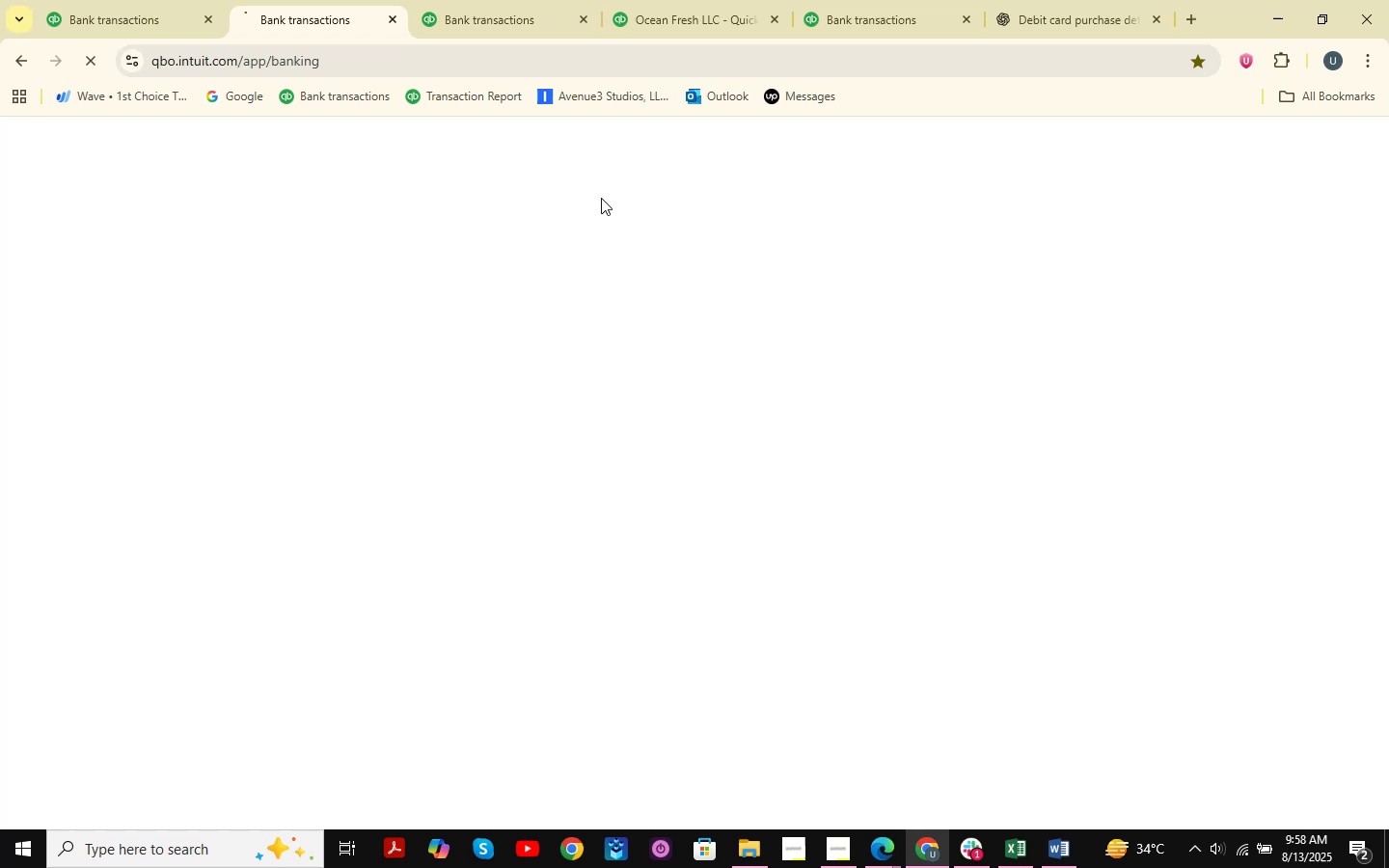 
left_click([275, 0])
 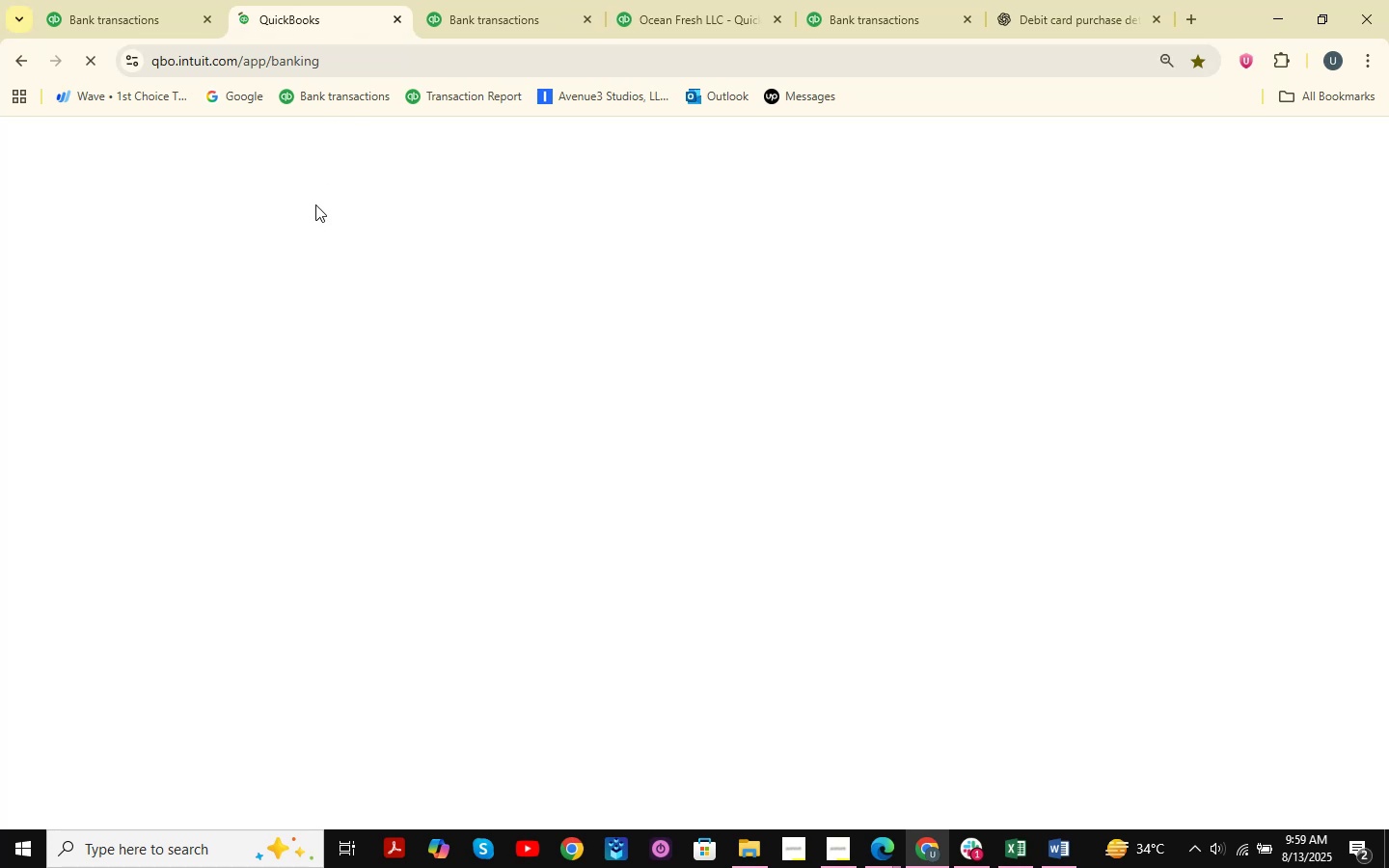 
wait(8.74)
 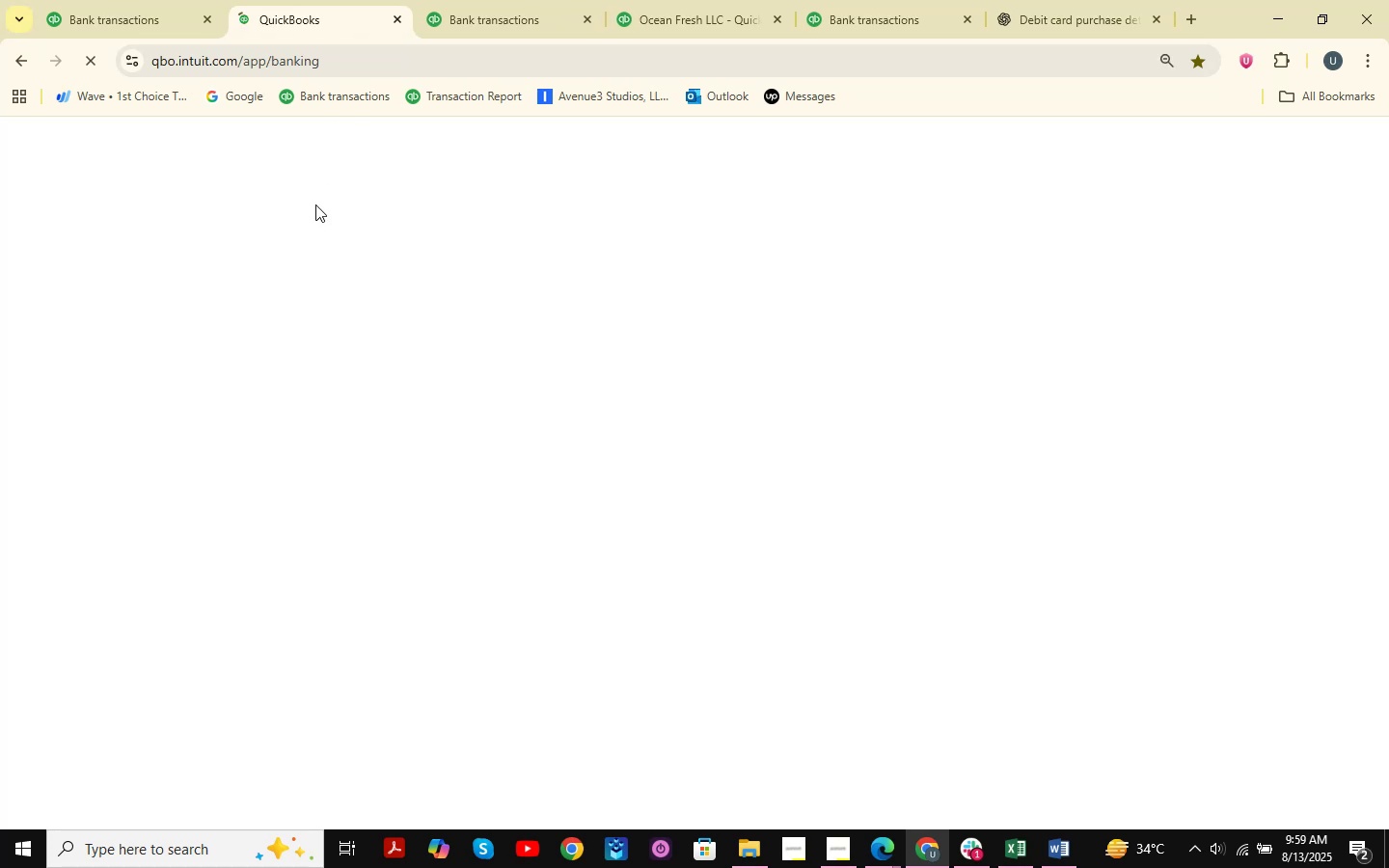 
scroll: coordinate [304, 142], scroll_direction: up, amount: 1.0
 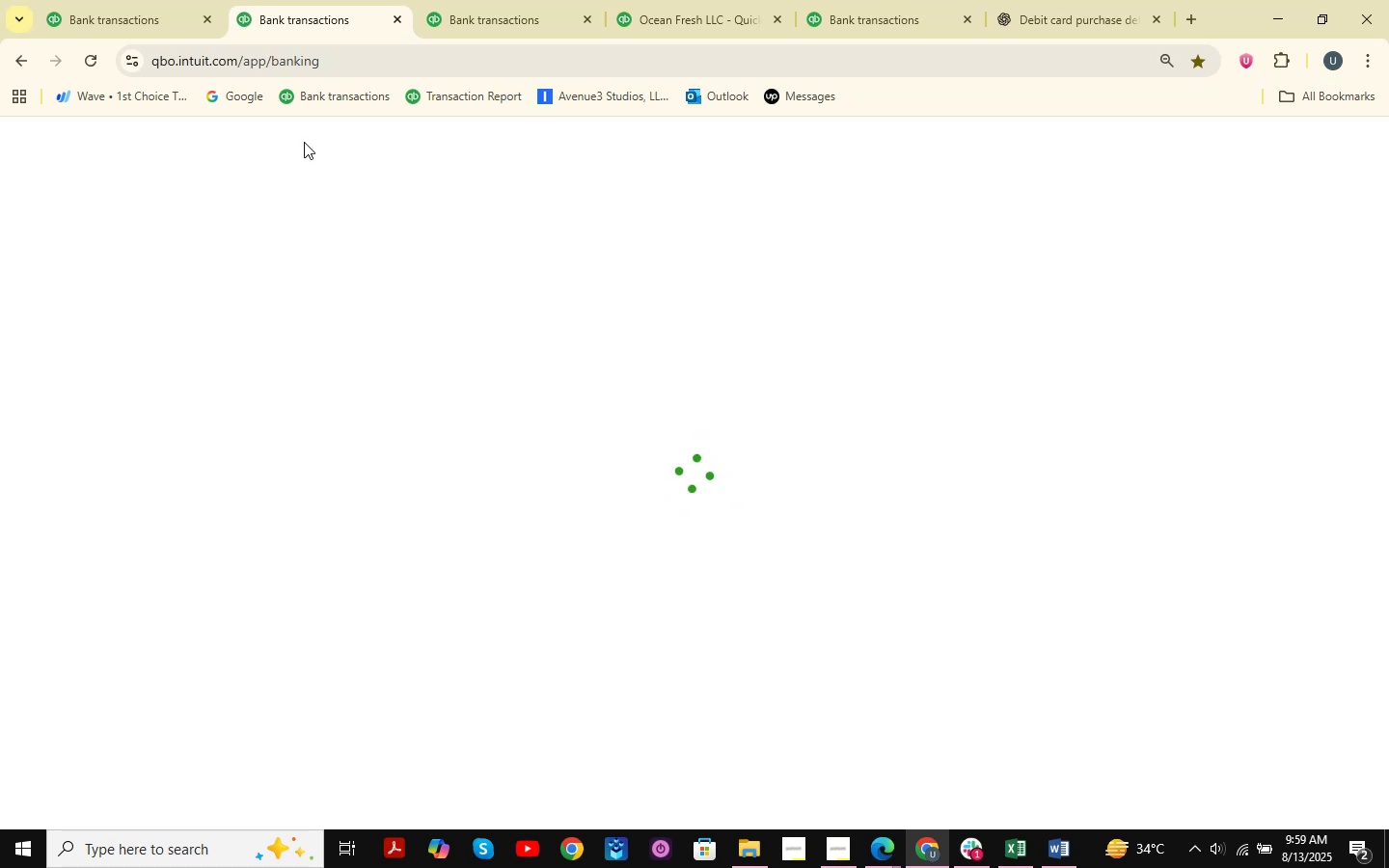 
wait(22.02)
 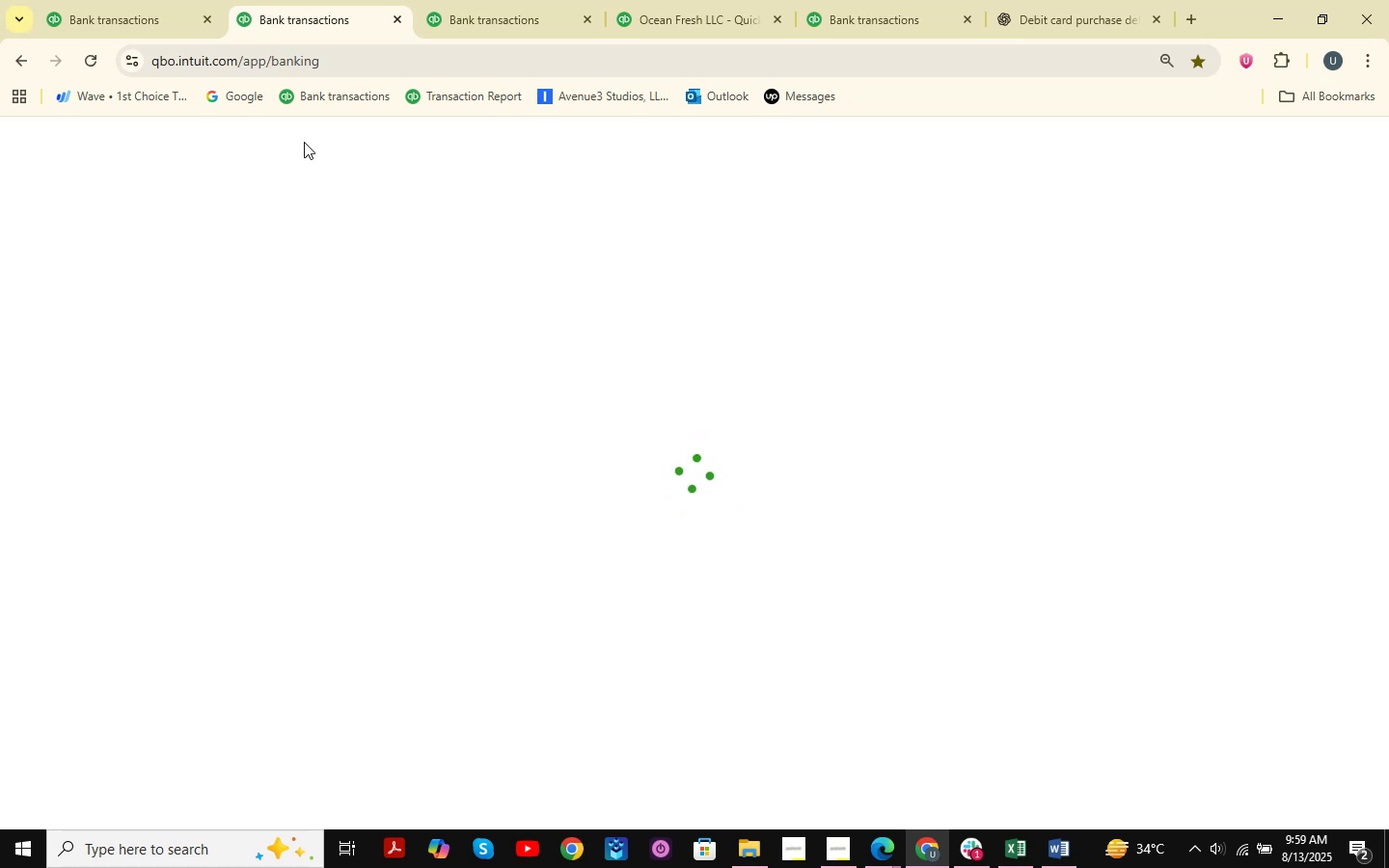 
double_click([285, 0])
 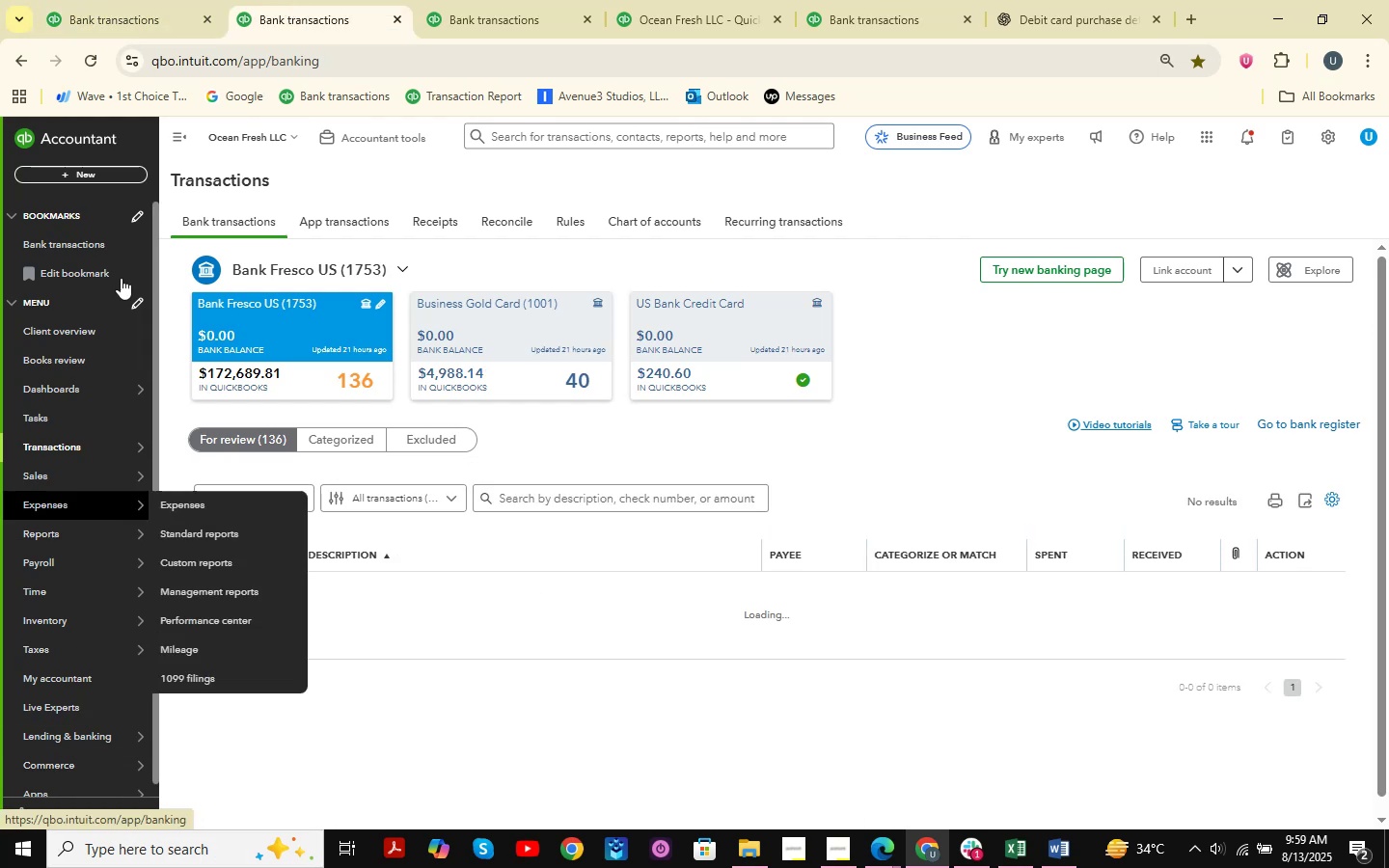 
left_click([89, 0])
 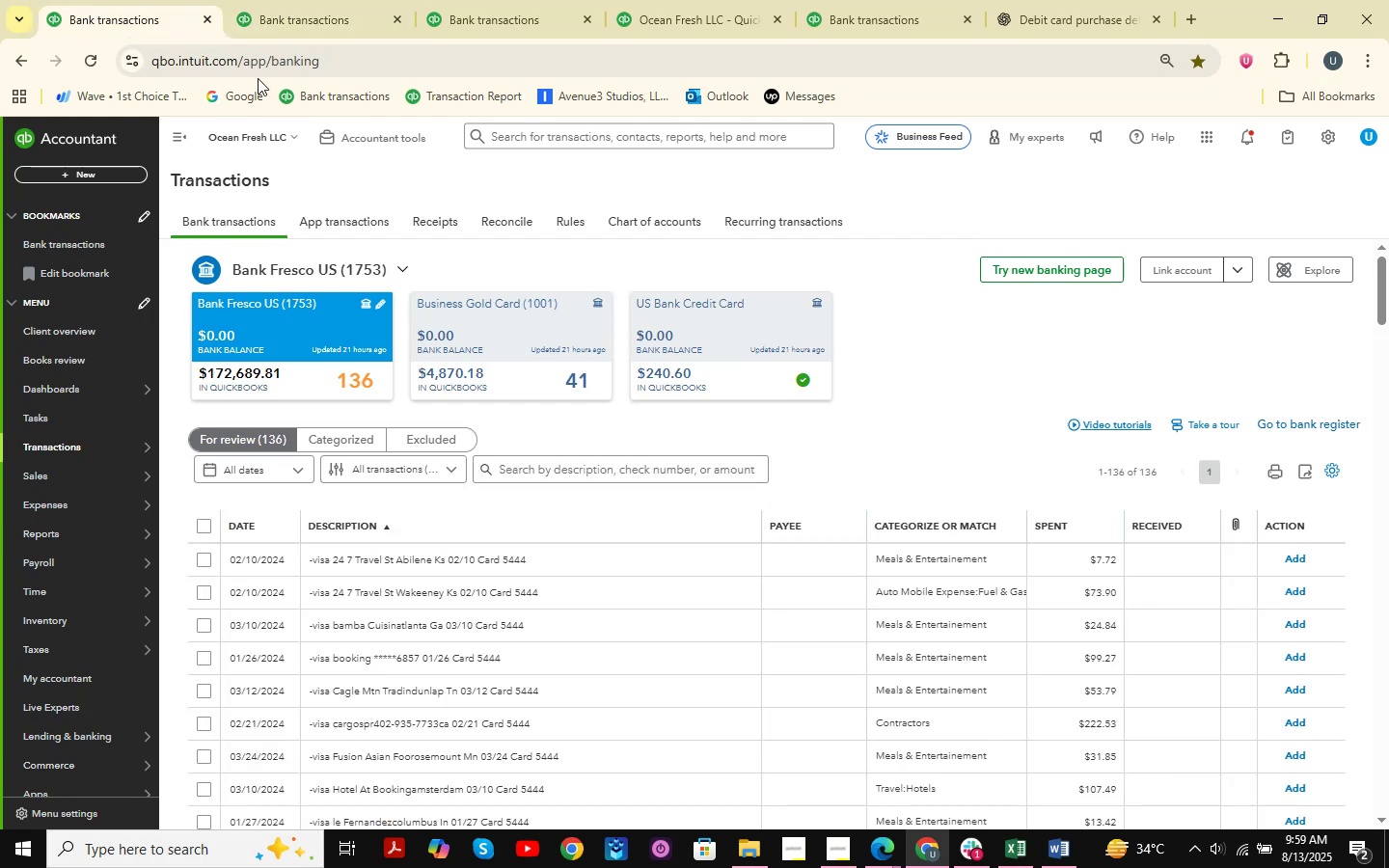 
left_click([302, 0])
 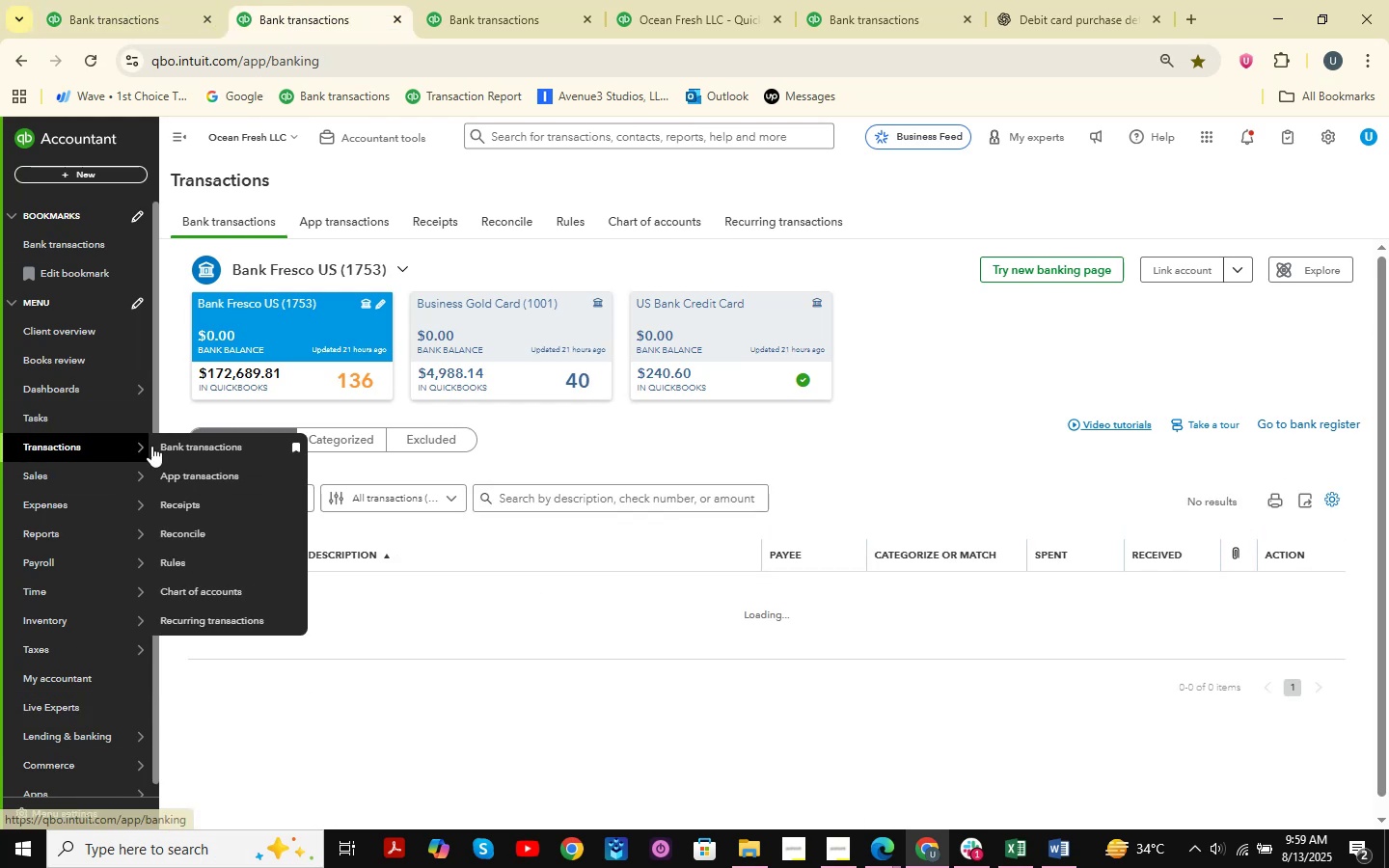 
left_click([183, 583])
 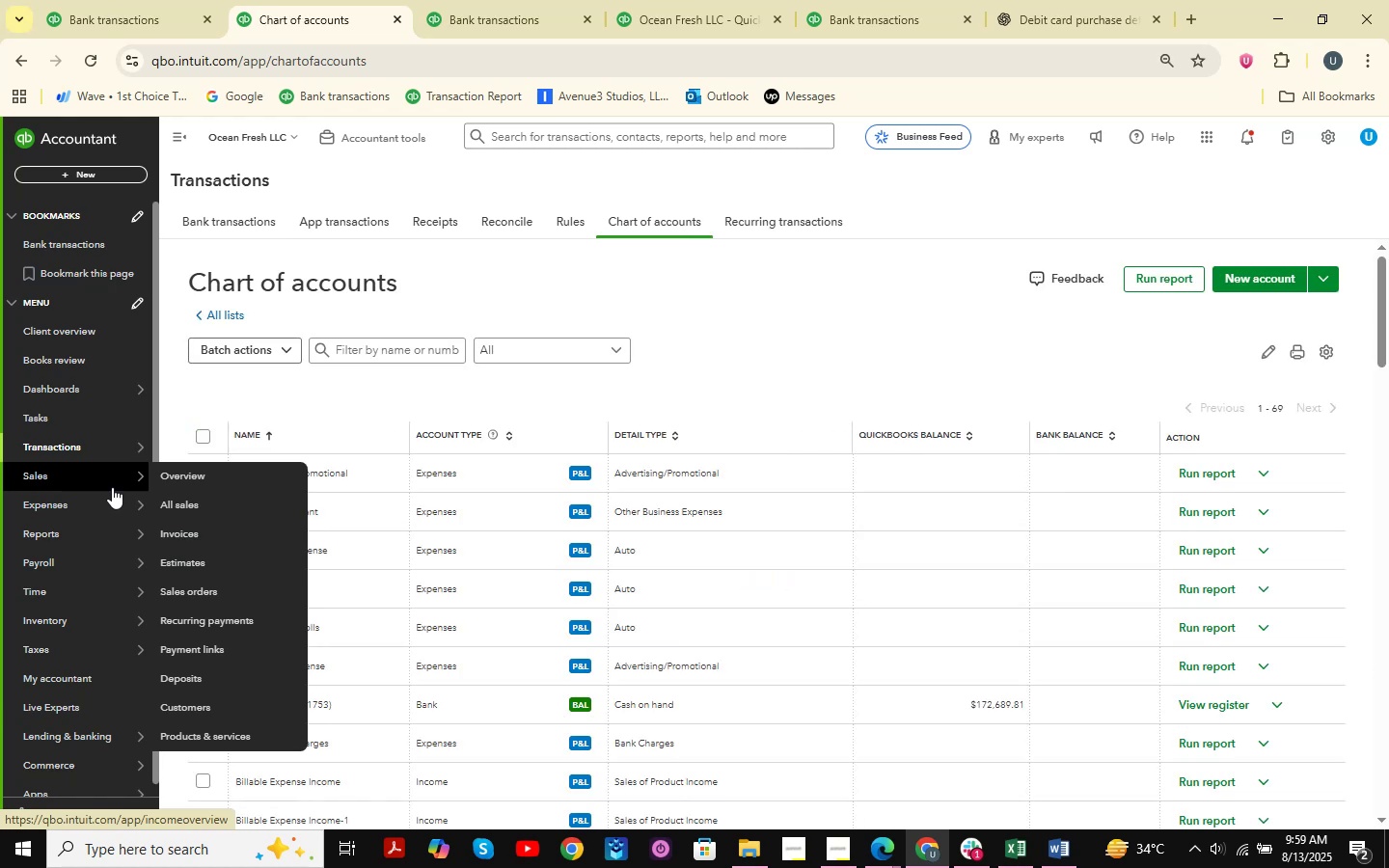 
wait(15.04)
 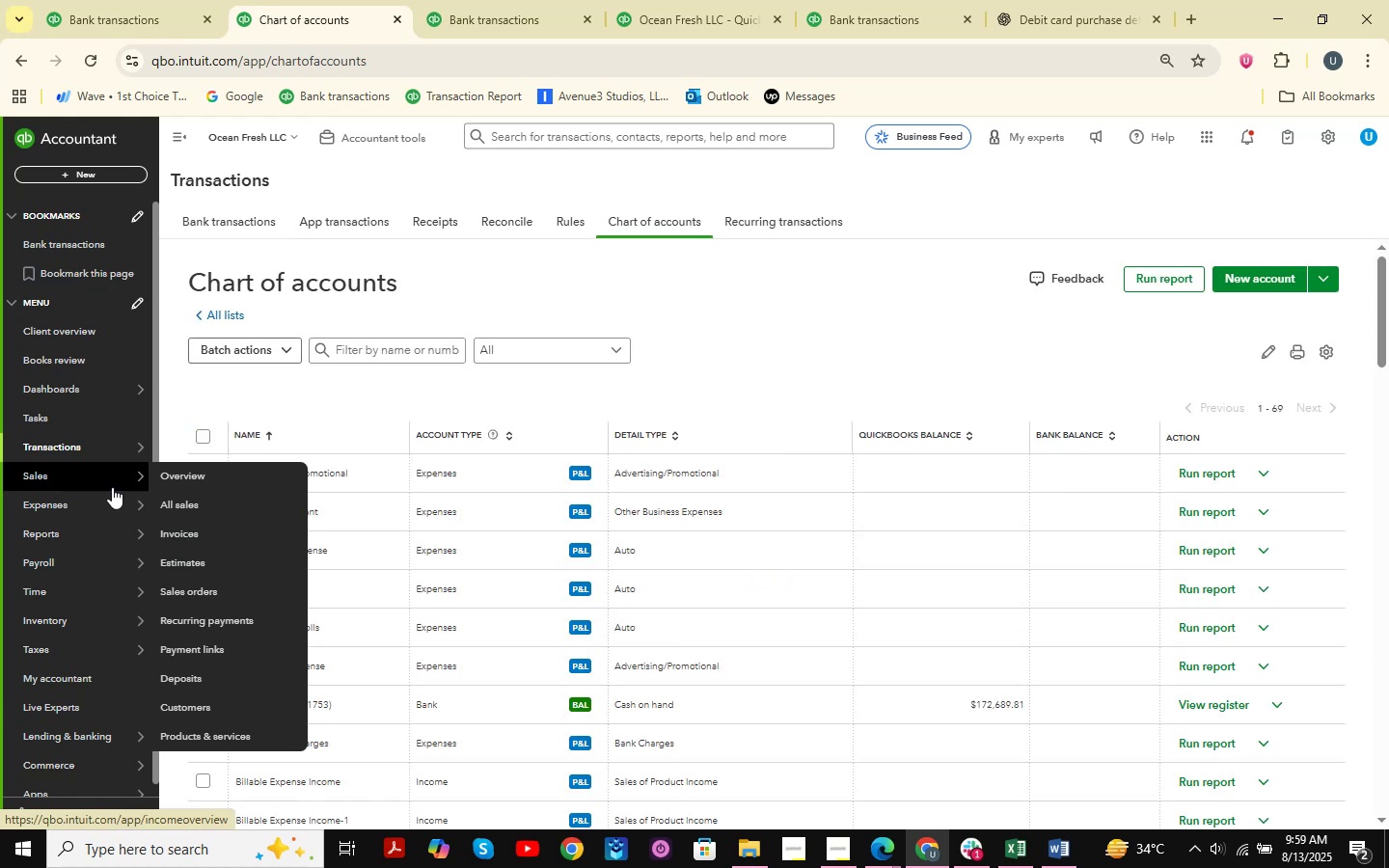 
double_click([389, 358])
 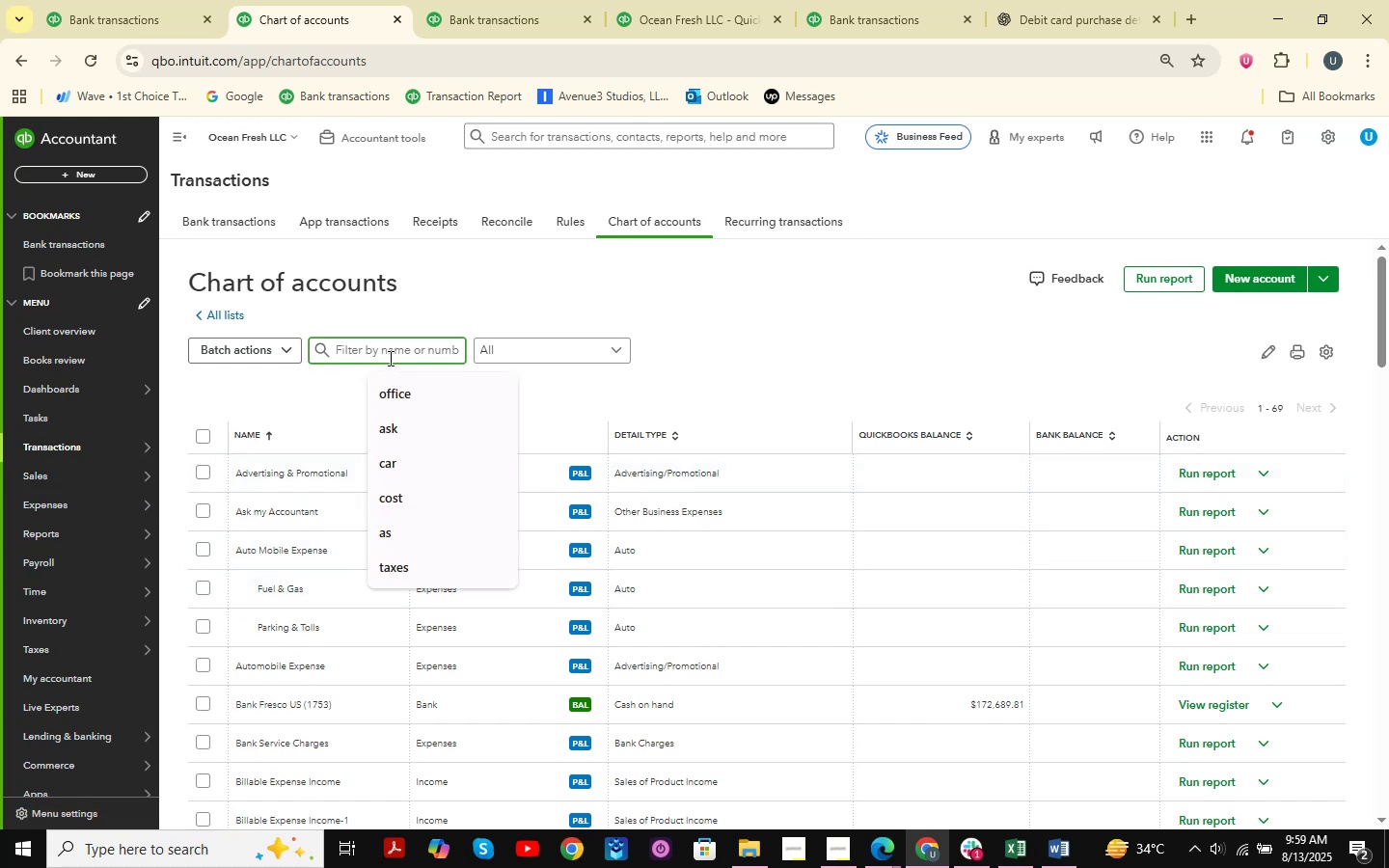 
type(hotel)
 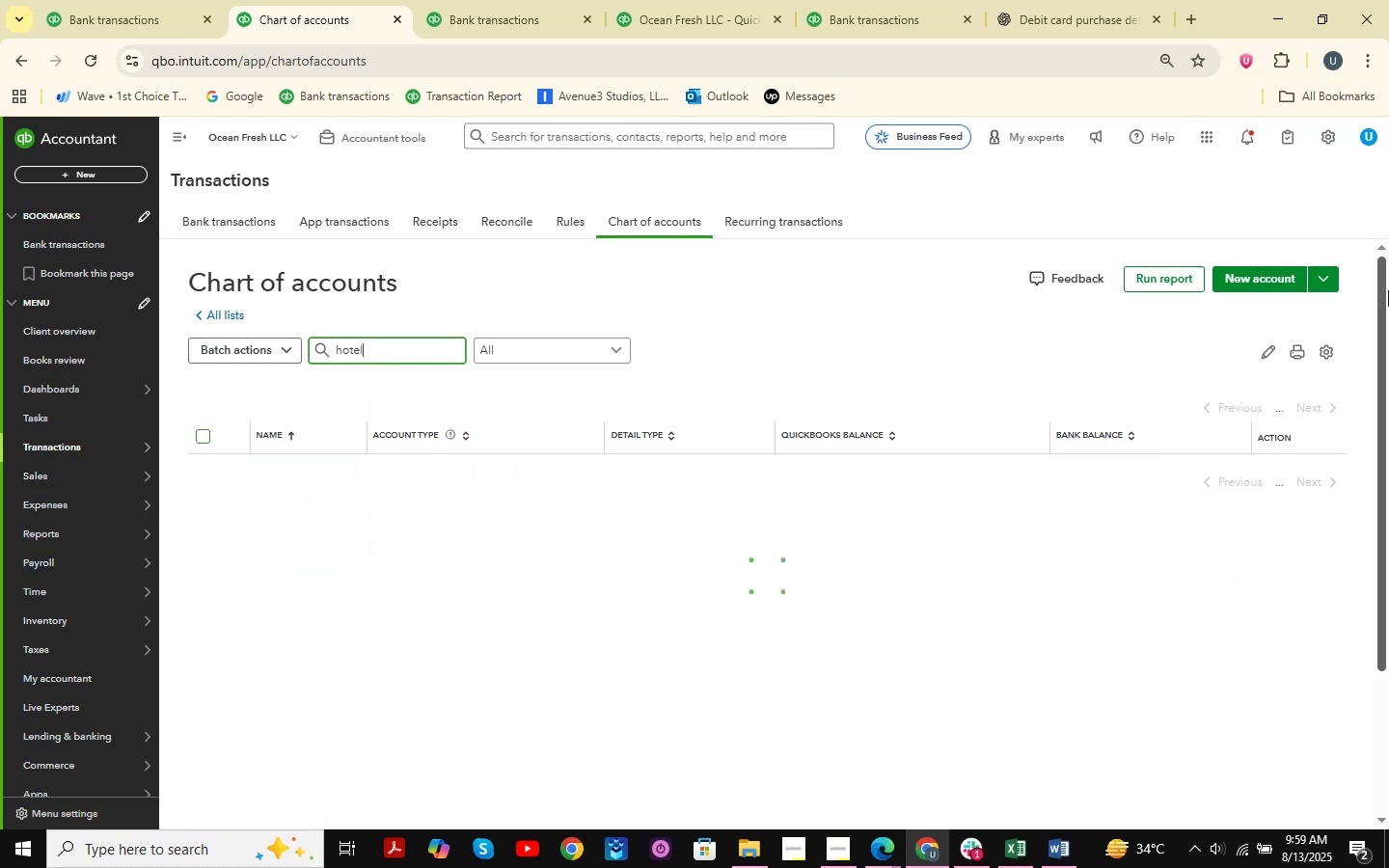 
key(Enter)
 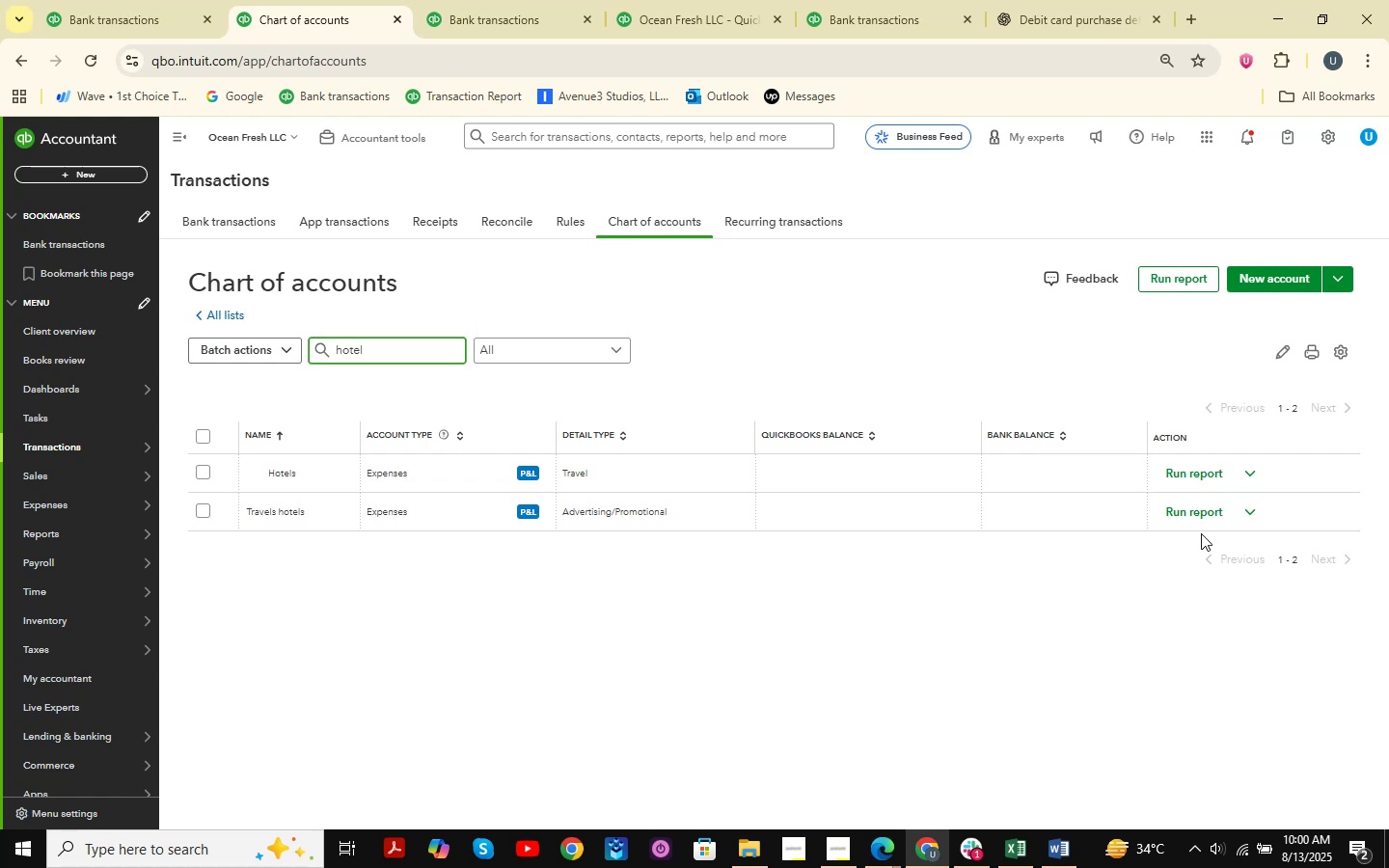 
wait(19.28)
 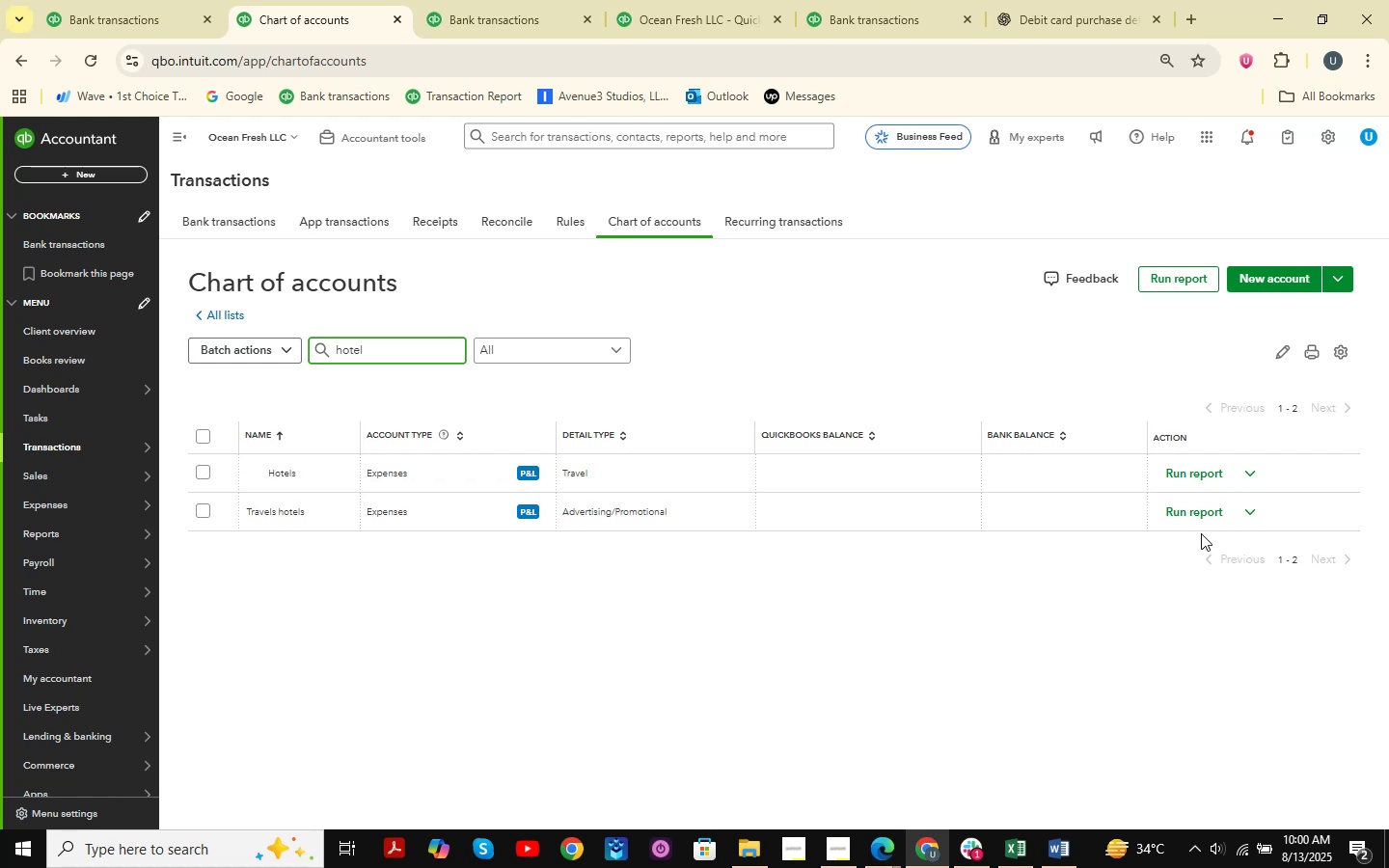 
left_click([1256, 514])
 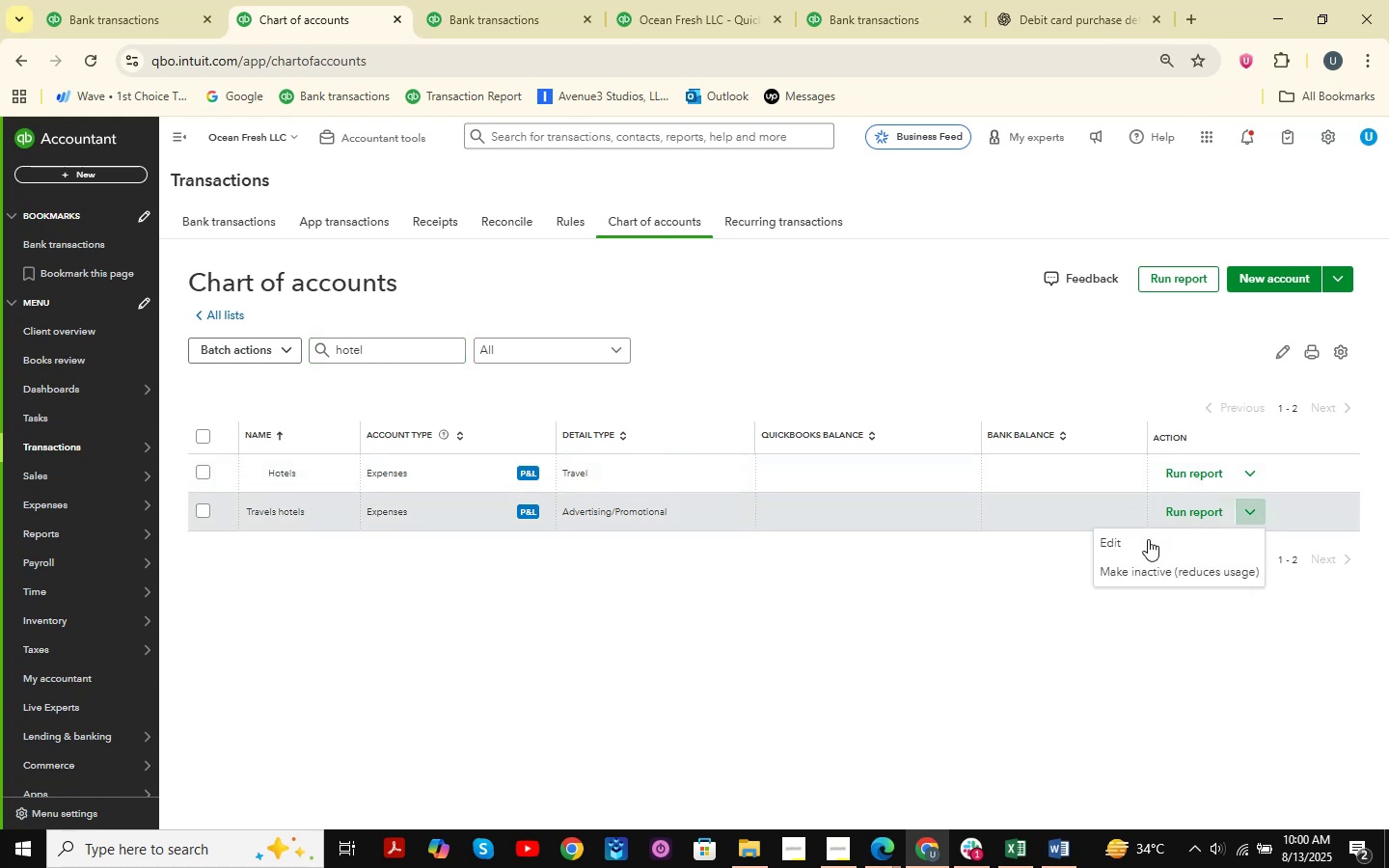 
left_click([1138, 549])
 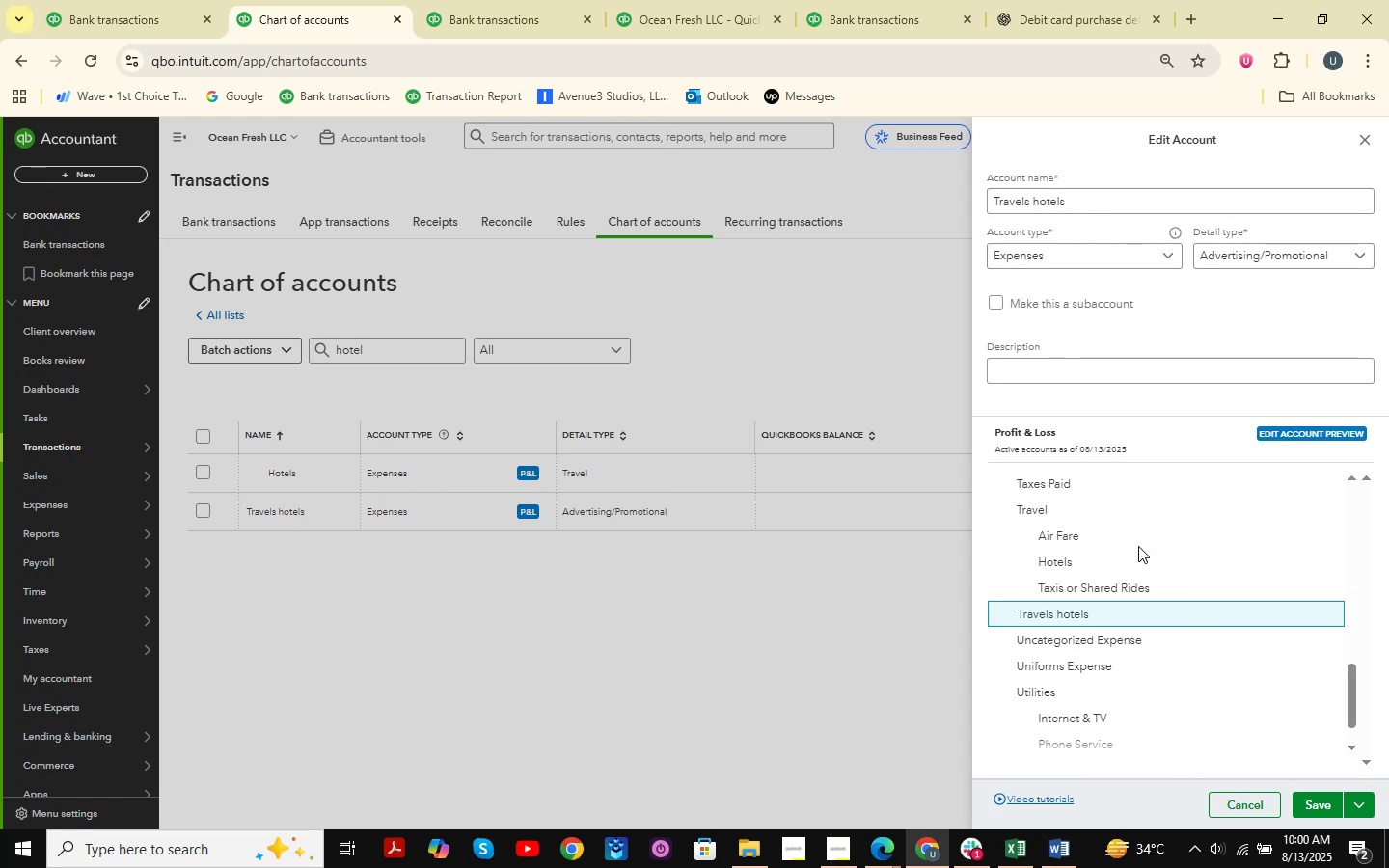 
wait(16.45)
 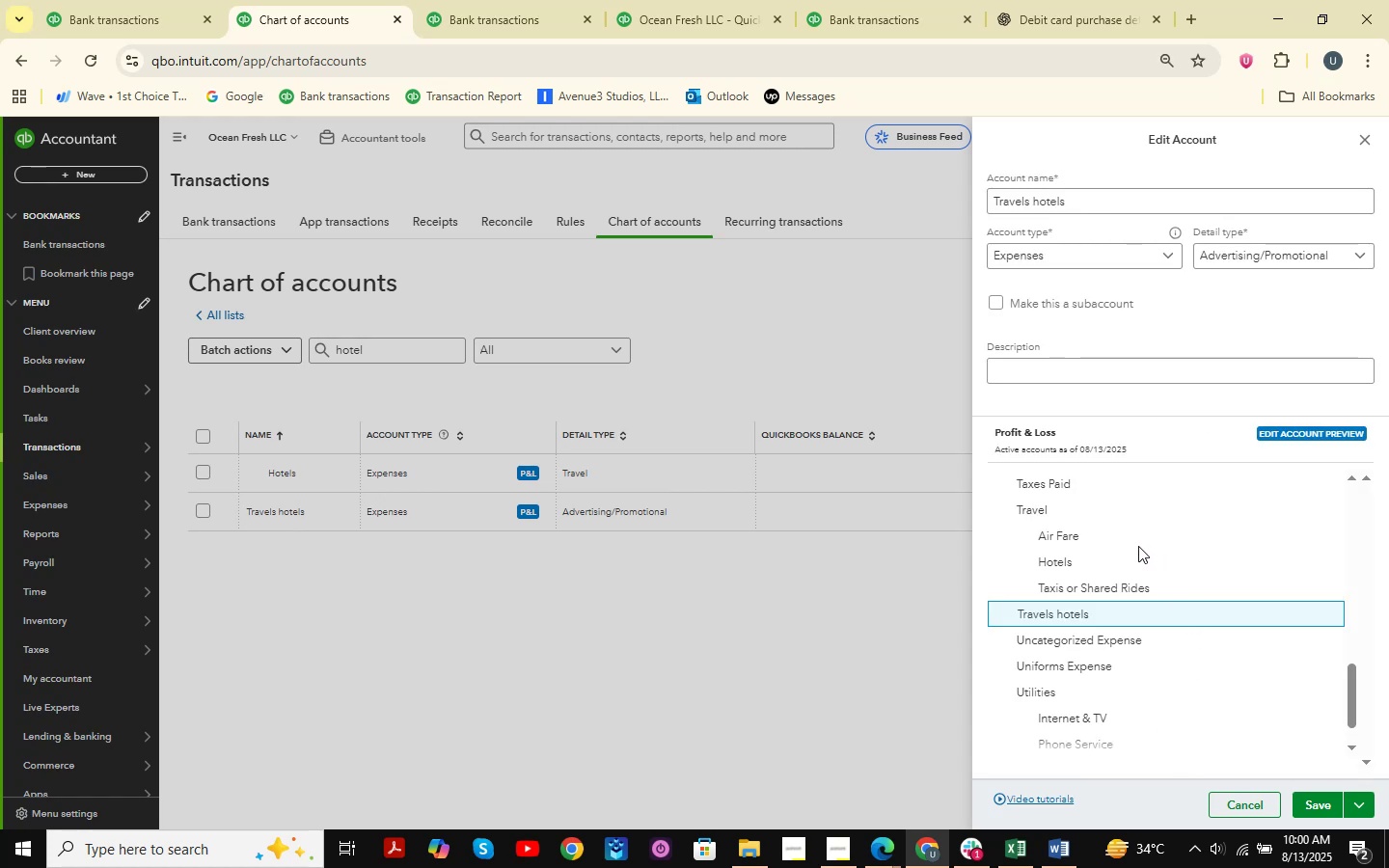 
left_click([929, 0])
 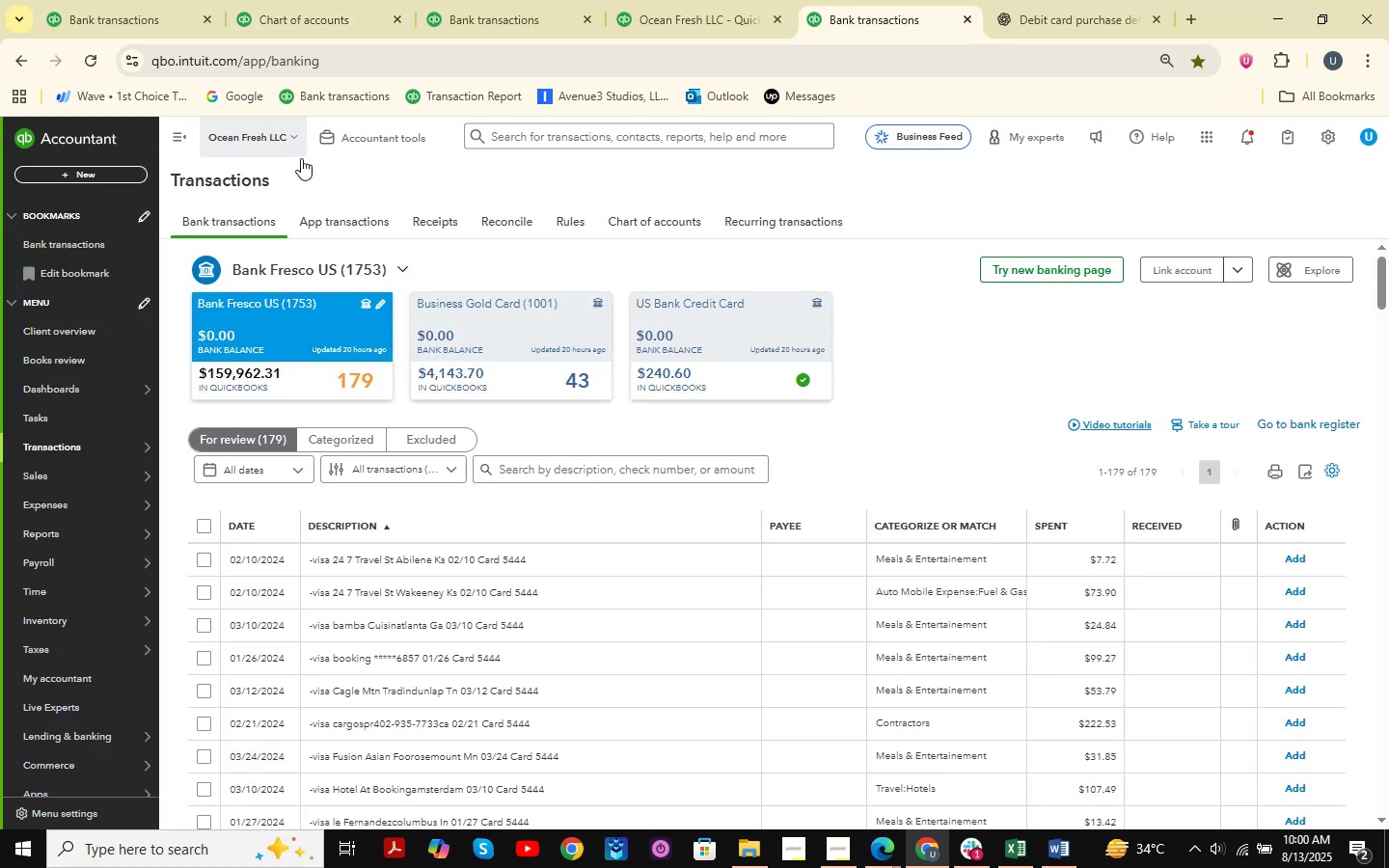 
left_click([387, 135])
 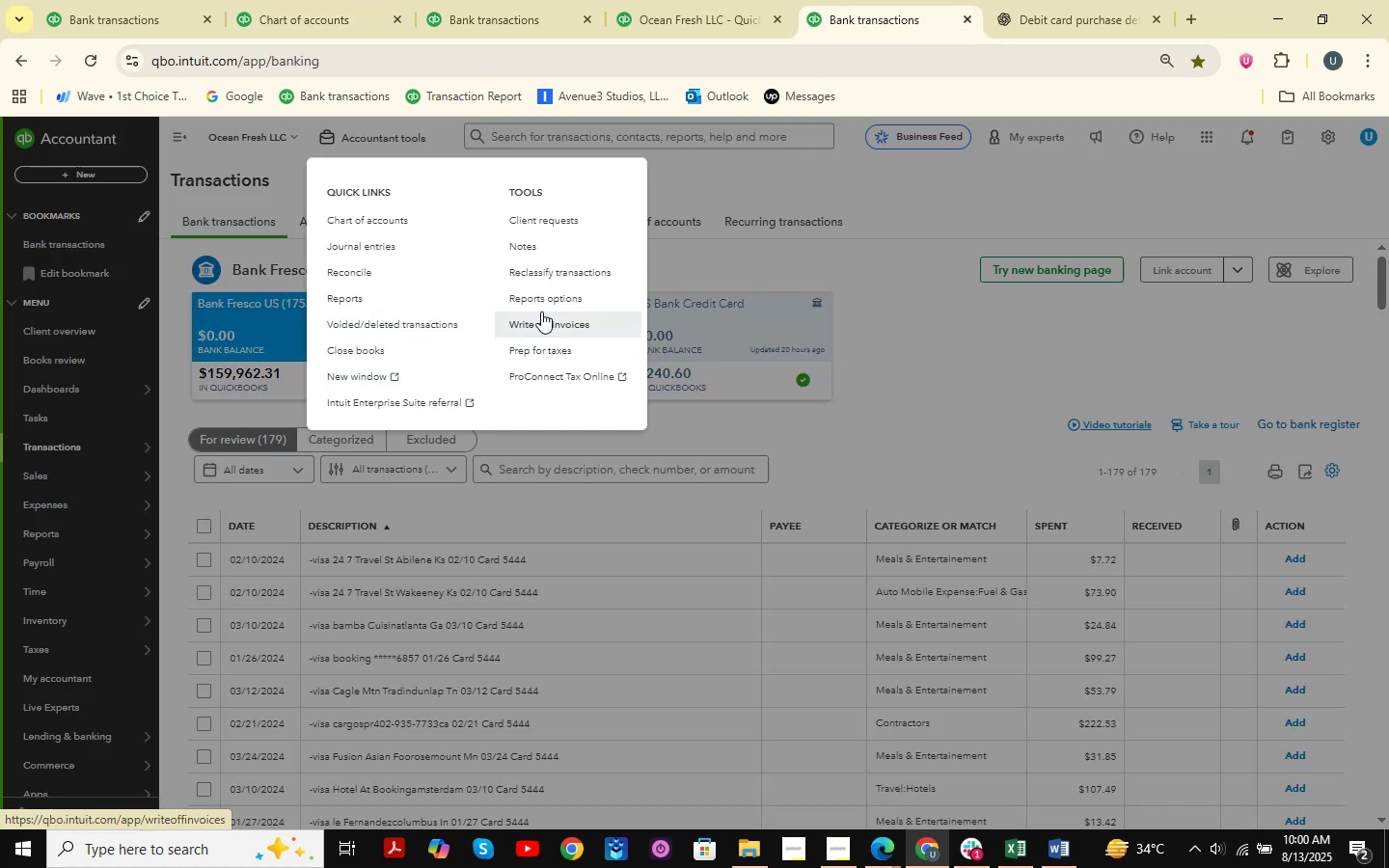 
left_click([576, 273])
 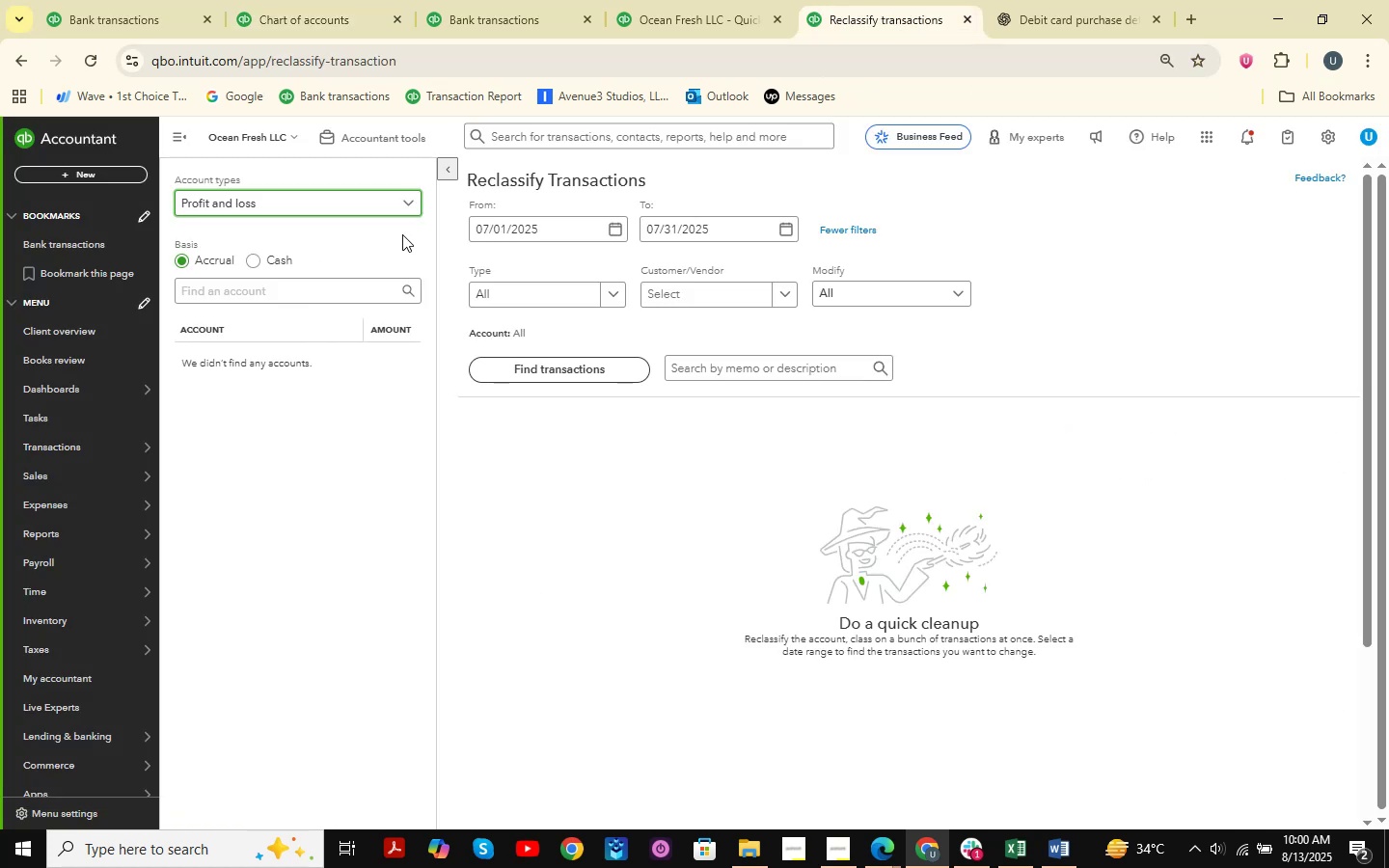 
left_click([619, 239])
 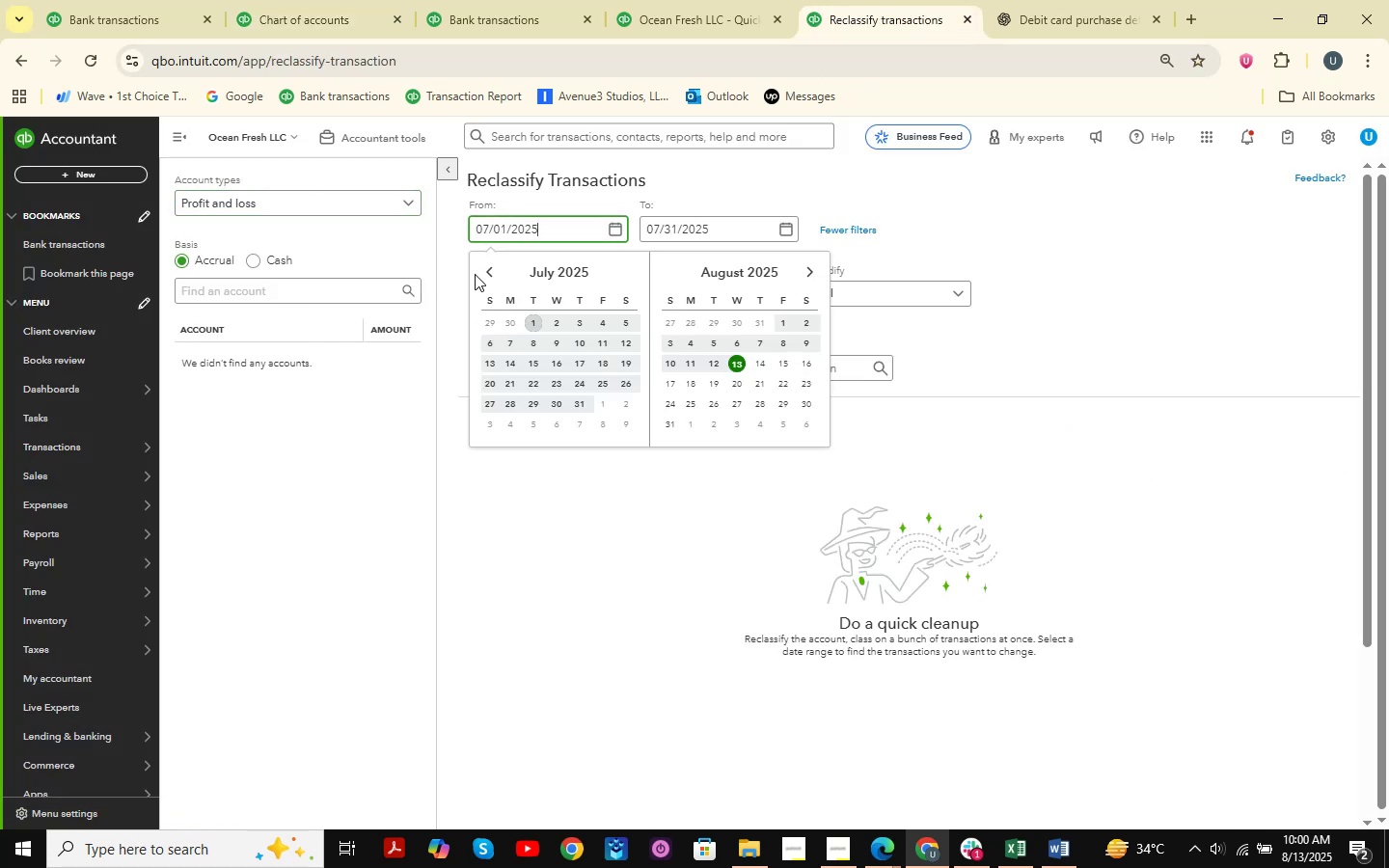 
left_click([1016, 230])
 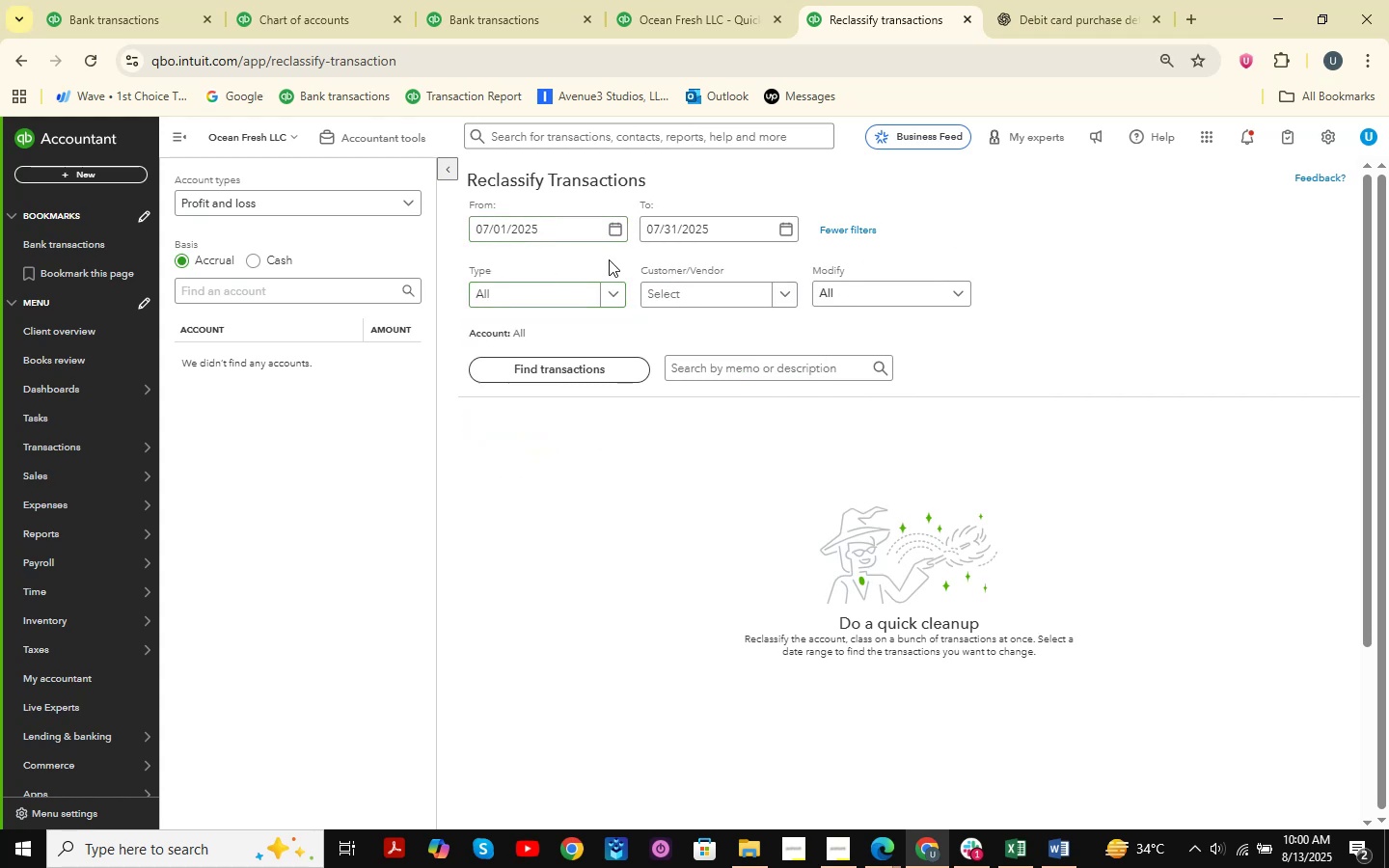 
scroll: coordinate [564, 343], scroll_direction: up, amount: 2.0
 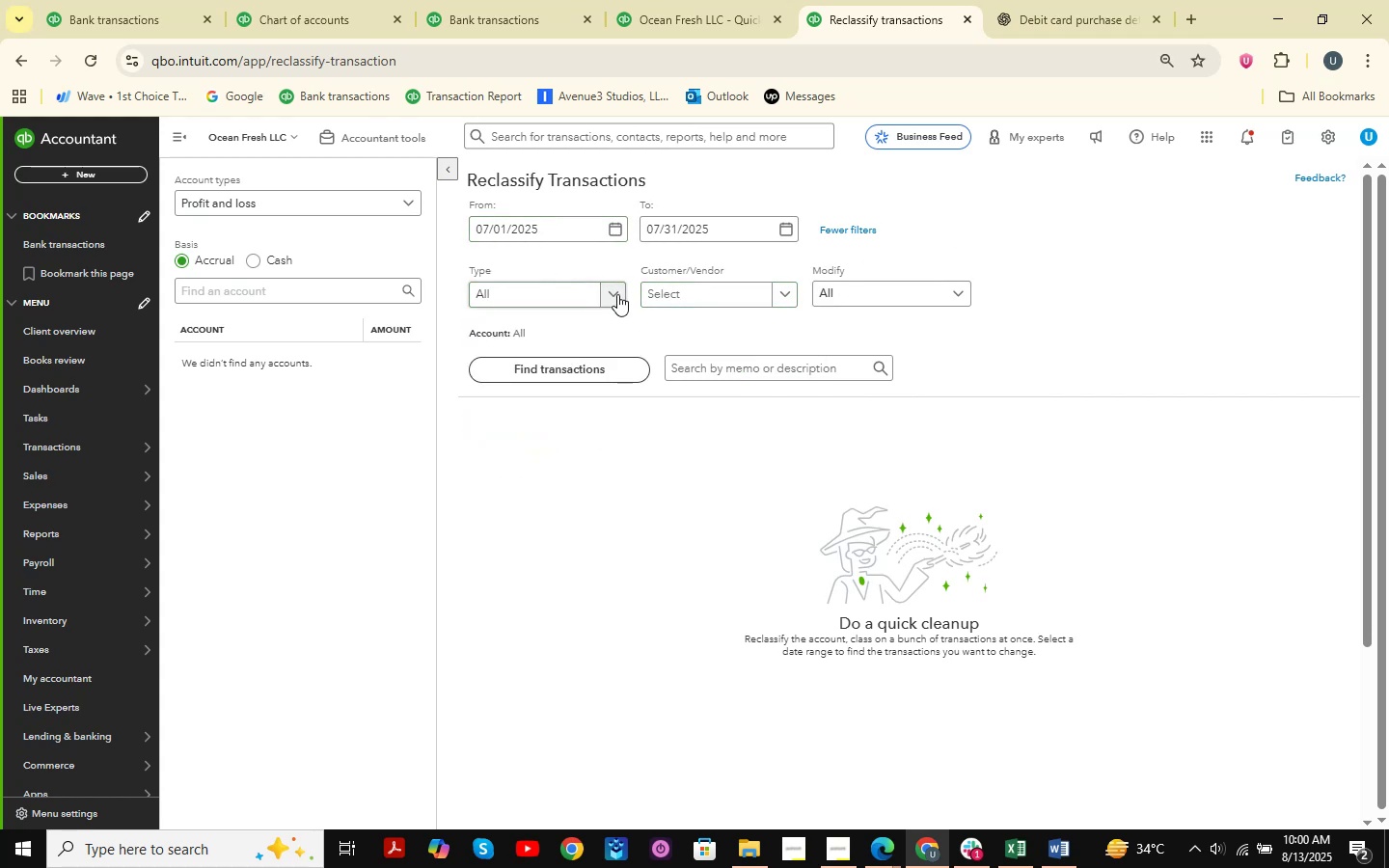 
double_click([681, 290])
 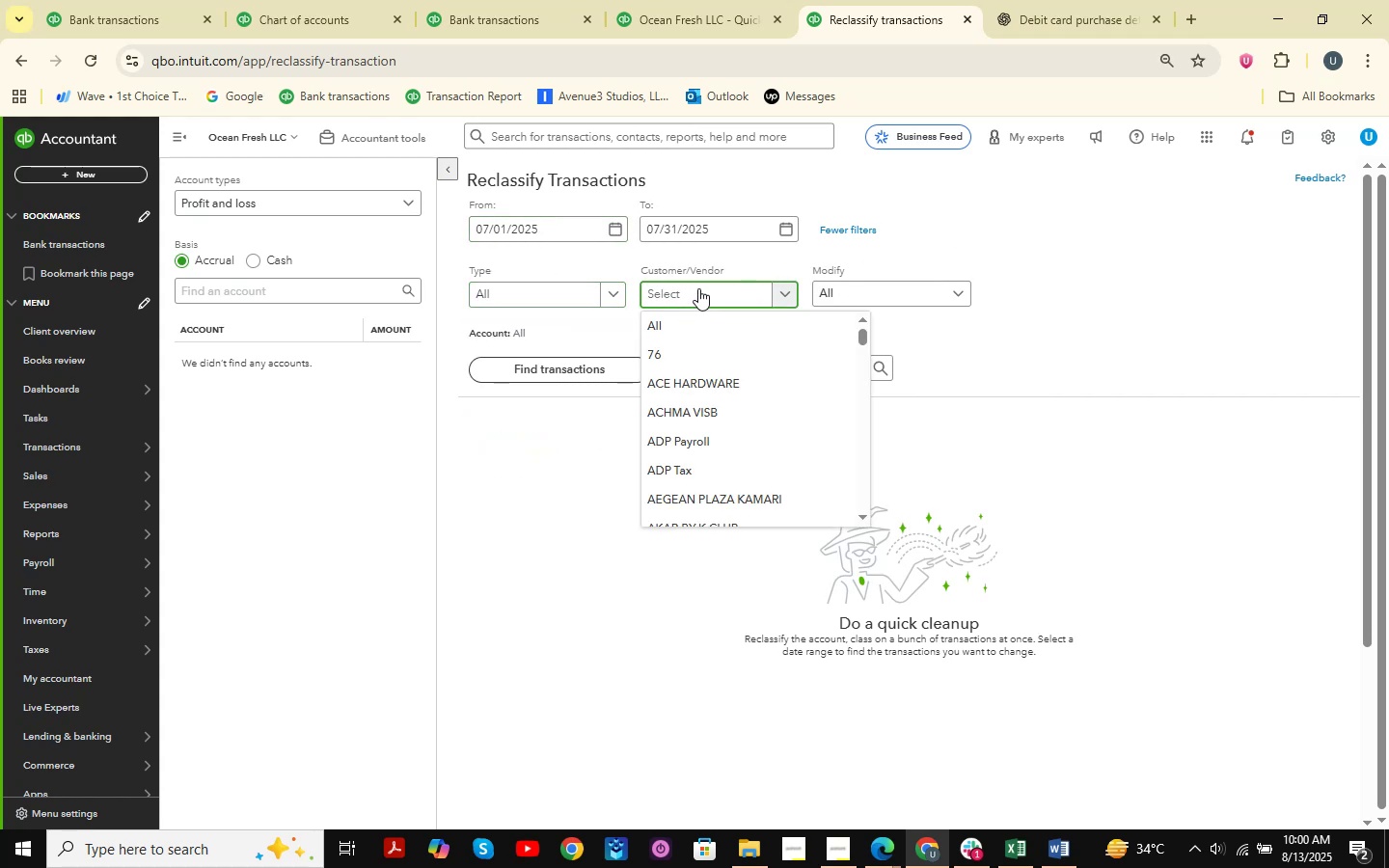 
left_click([578, 292])
 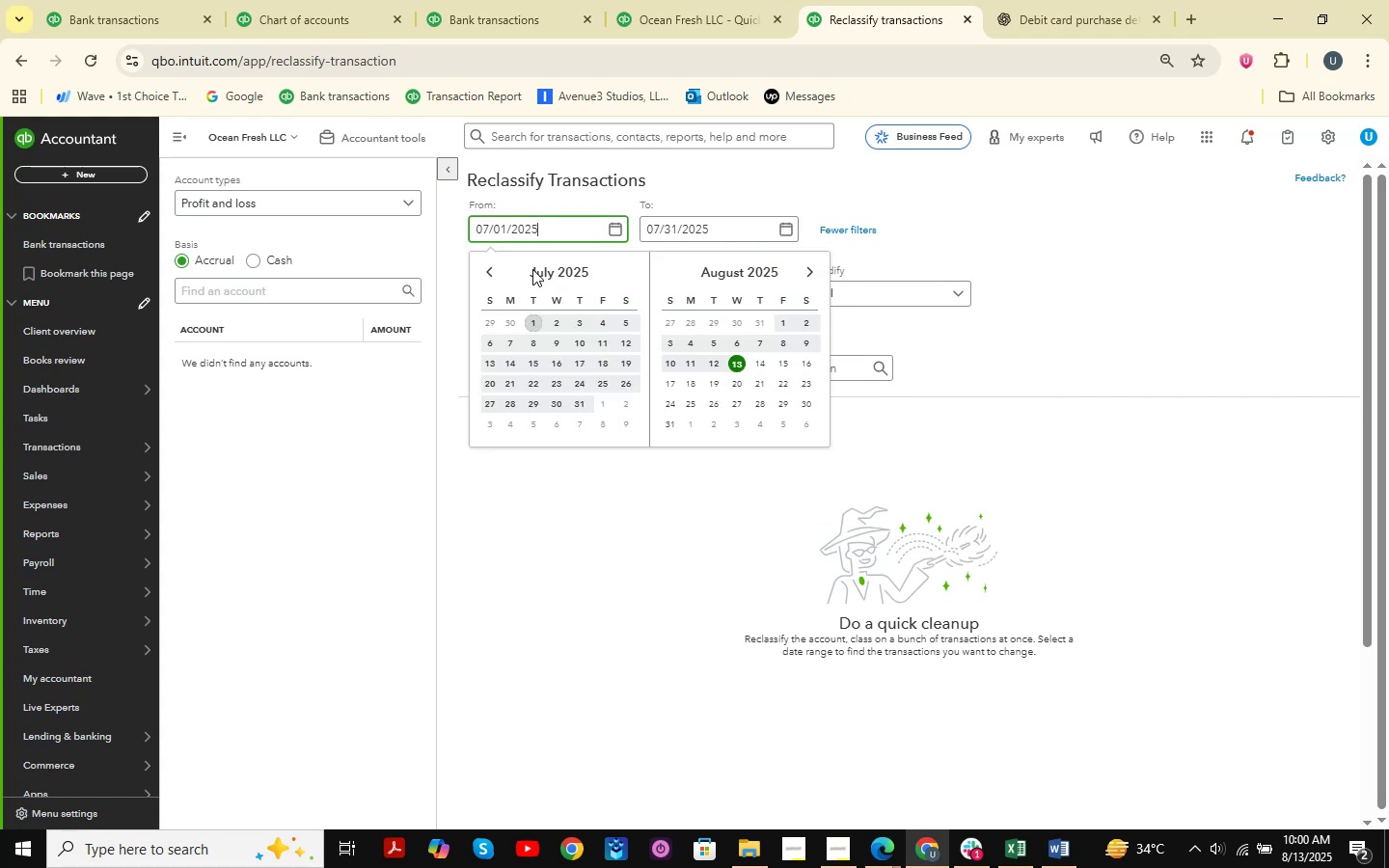 
double_click([482, 271])
 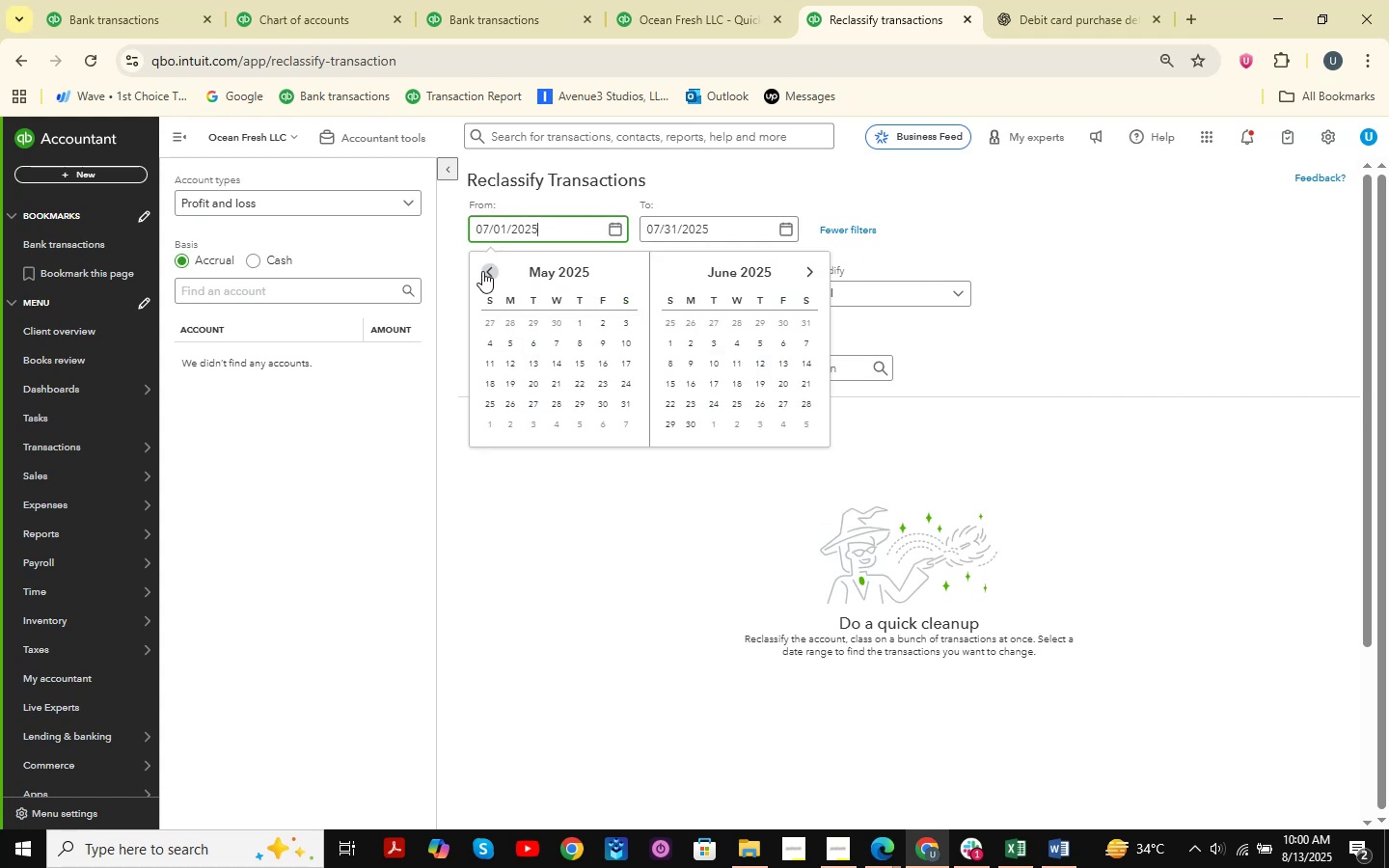 
triple_click([482, 271])
 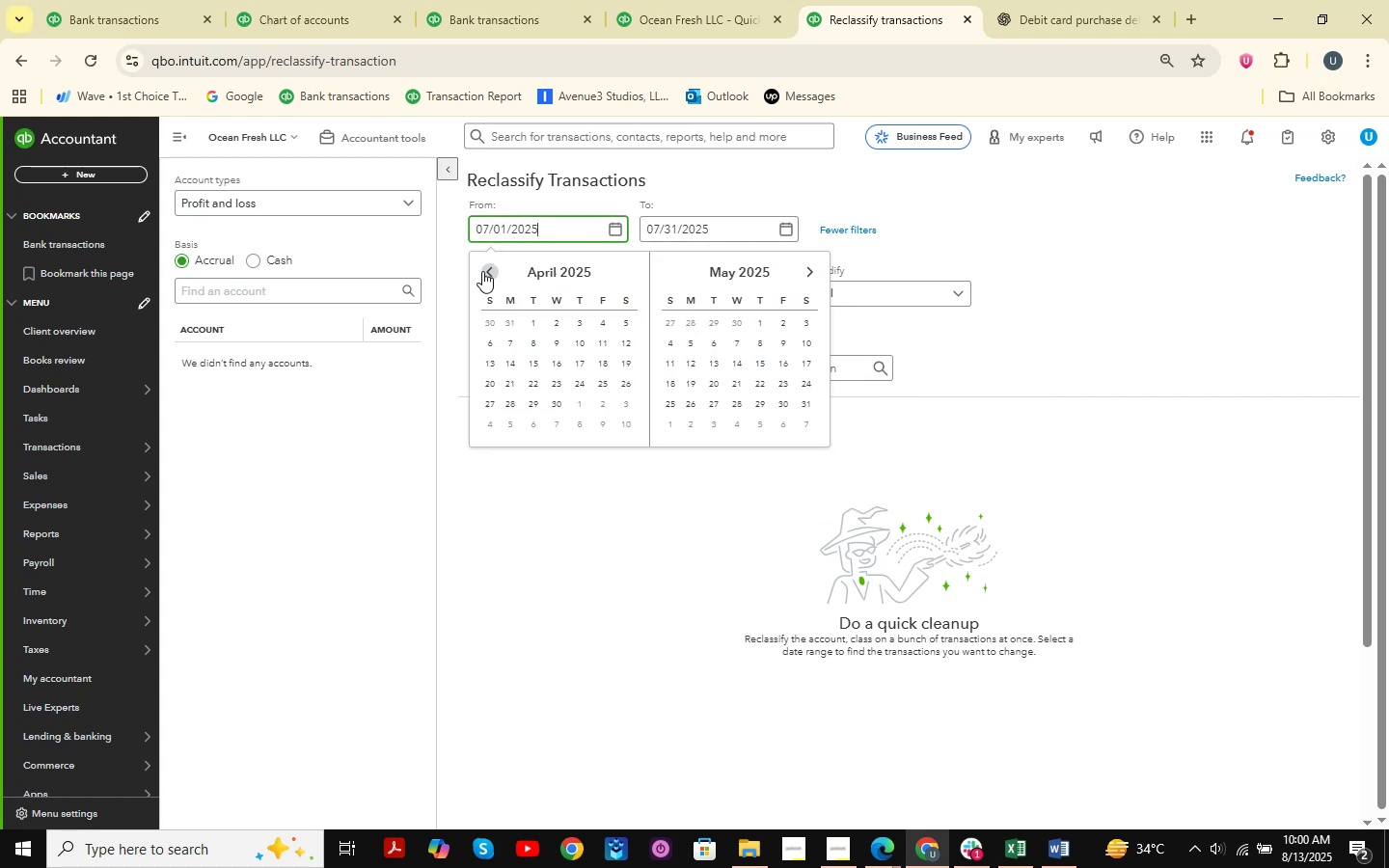 
triple_click([482, 271])
 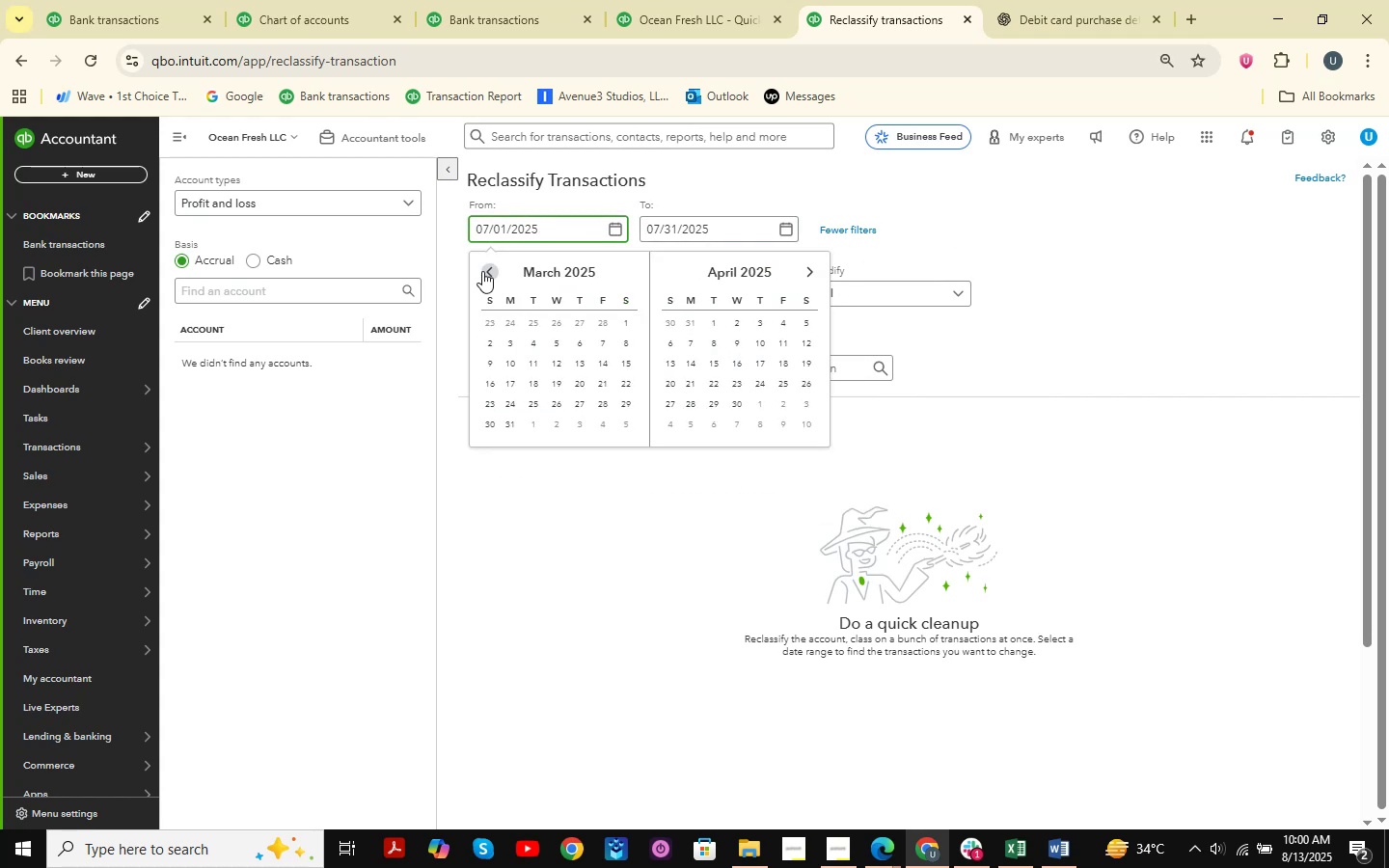 
triple_click([482, 271])
 